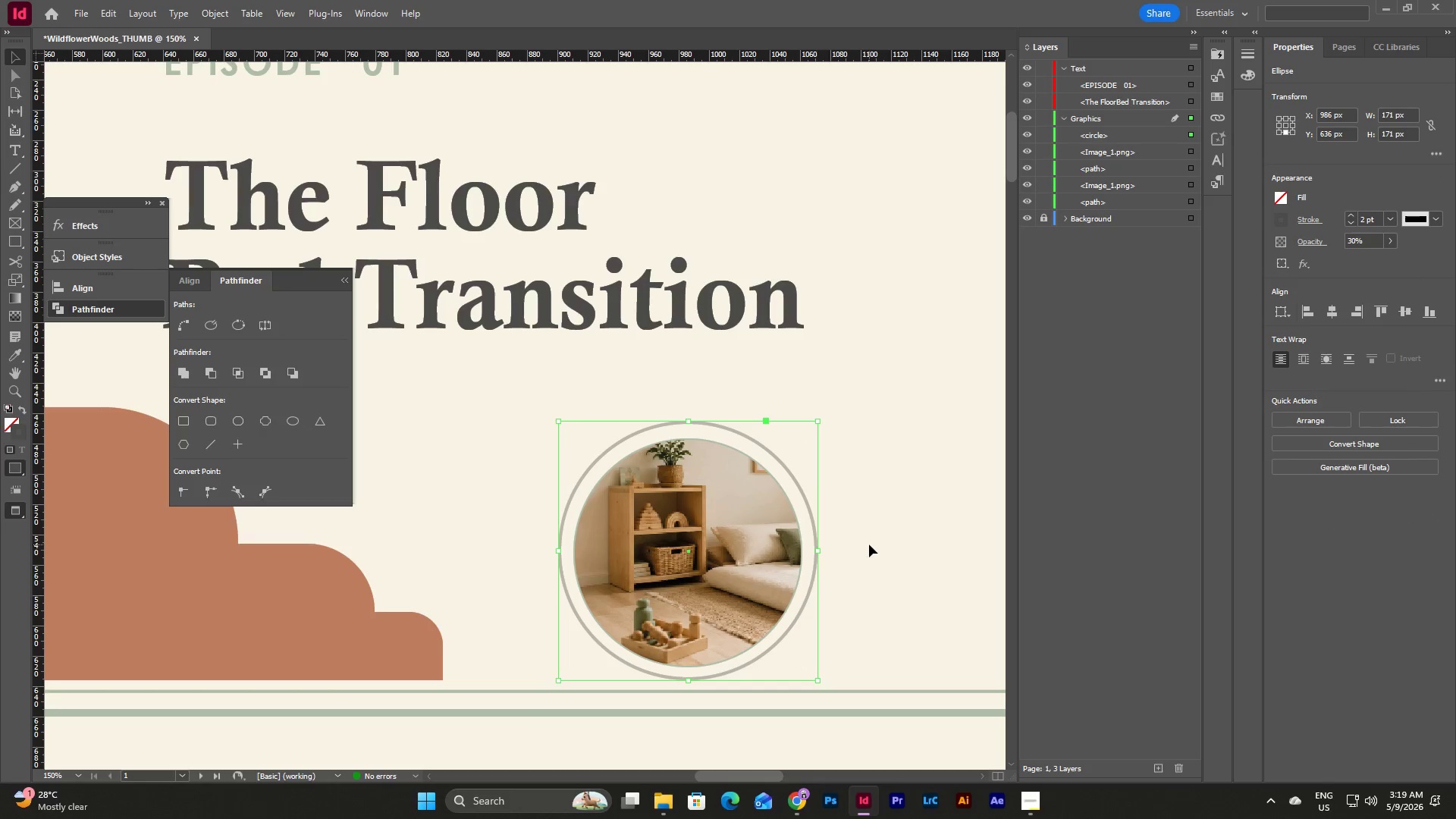 
left_click([869, 544])
 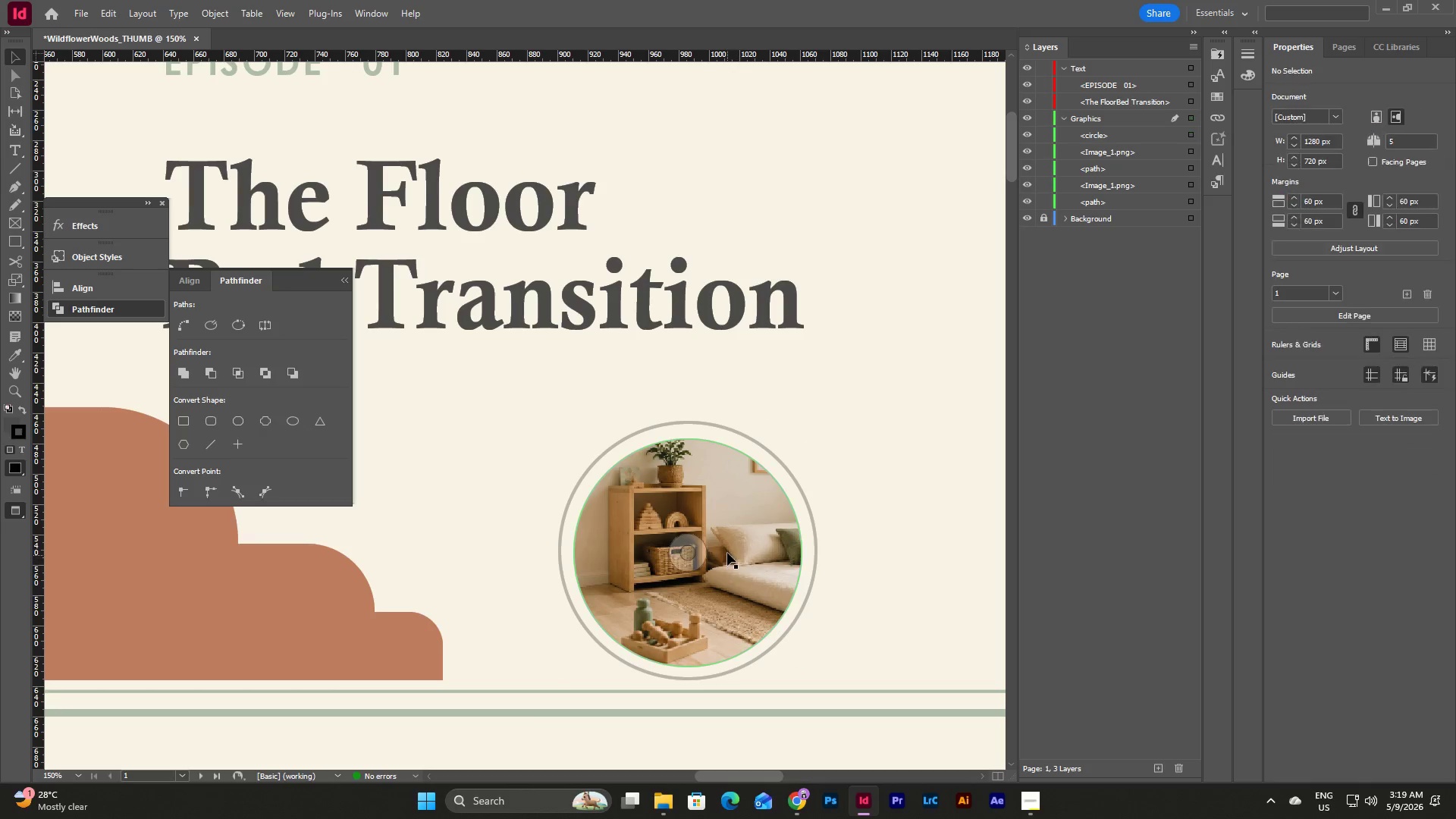 
left_click([727, 551])
 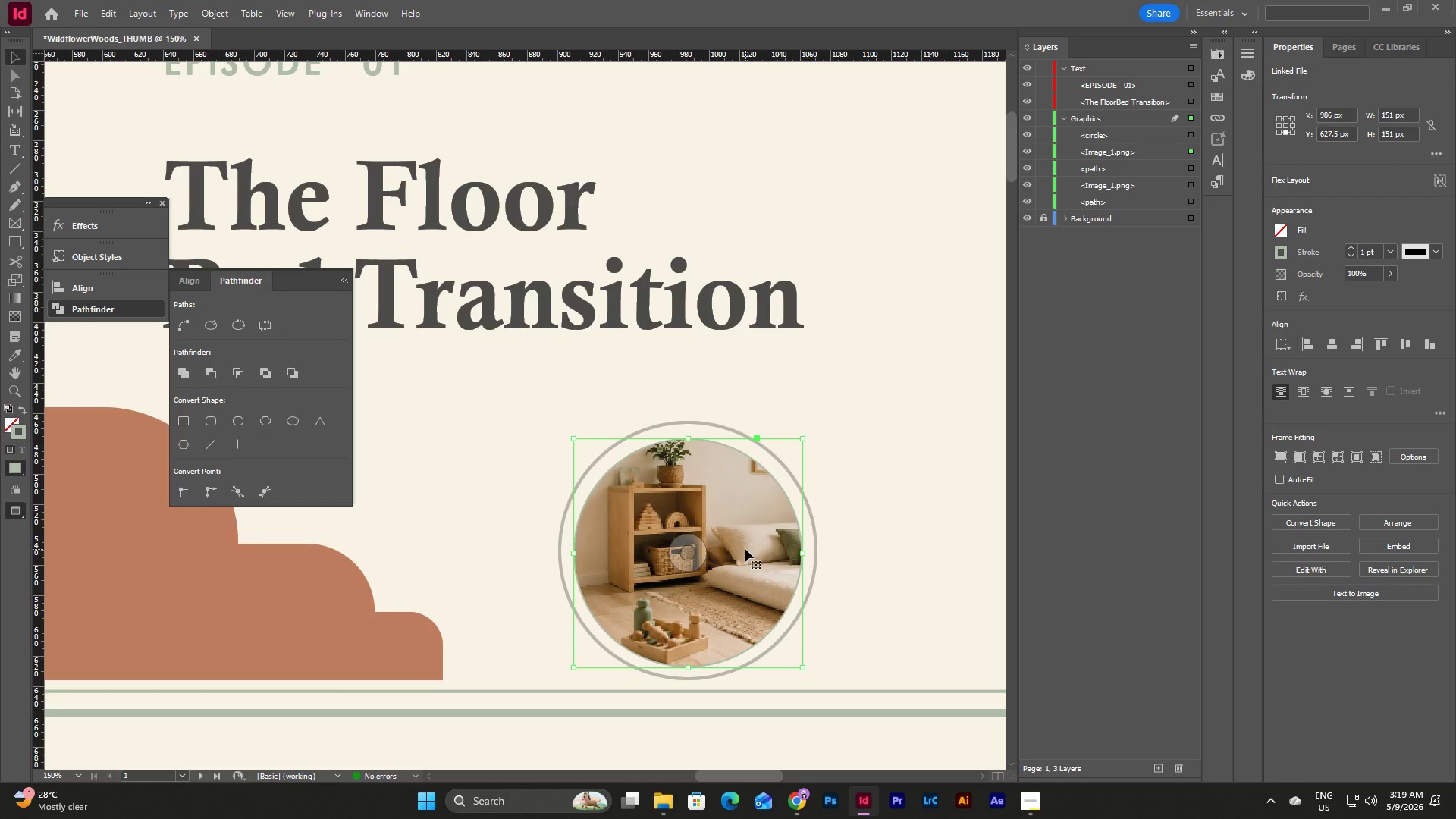 
left_click_drag(start_coordinate=[745, 549], to_coordinate=[747, 545])
 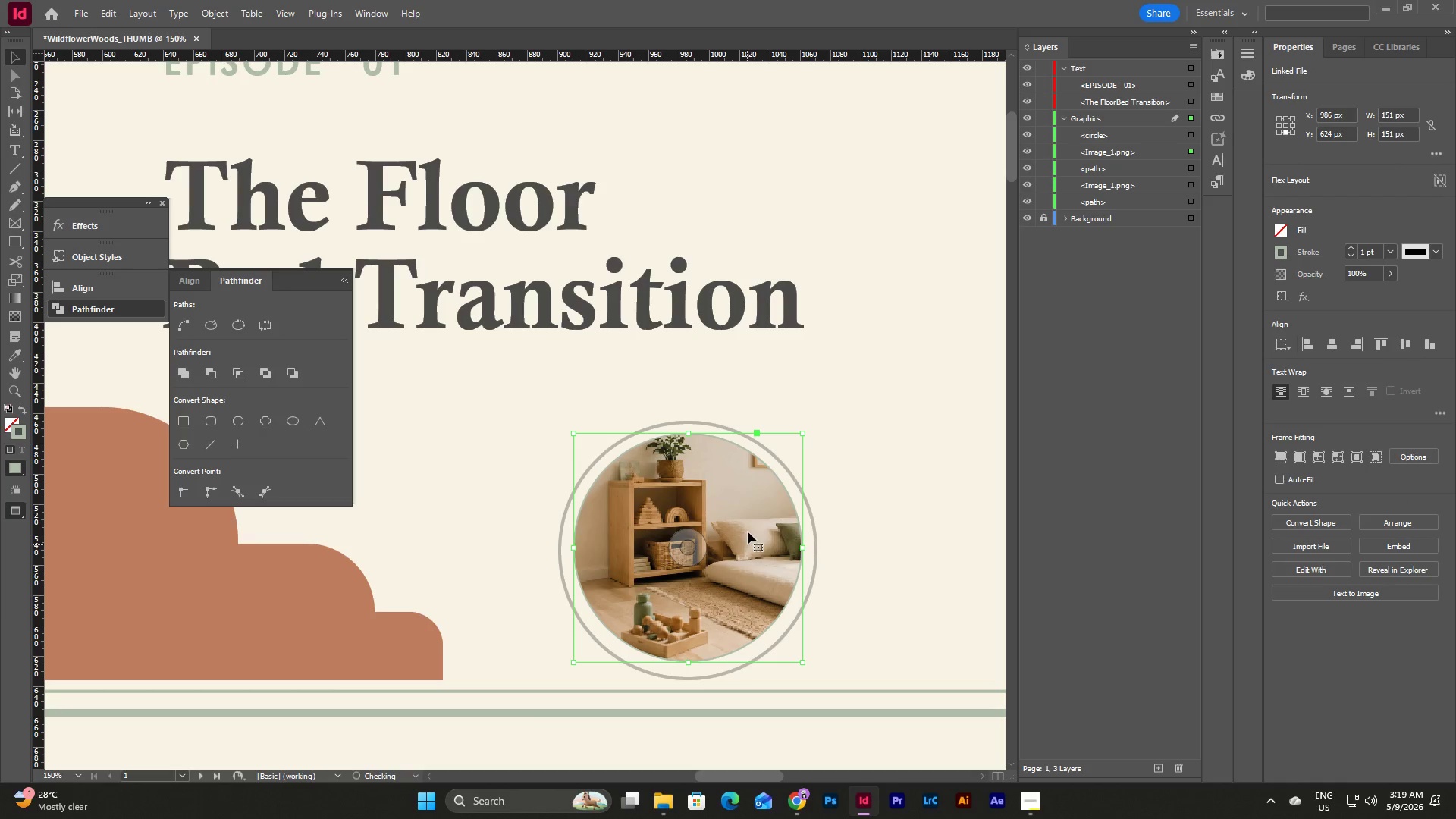 
left_click_drag(start_coordinate=[748, 529], to_coordinate=[750, 535])
 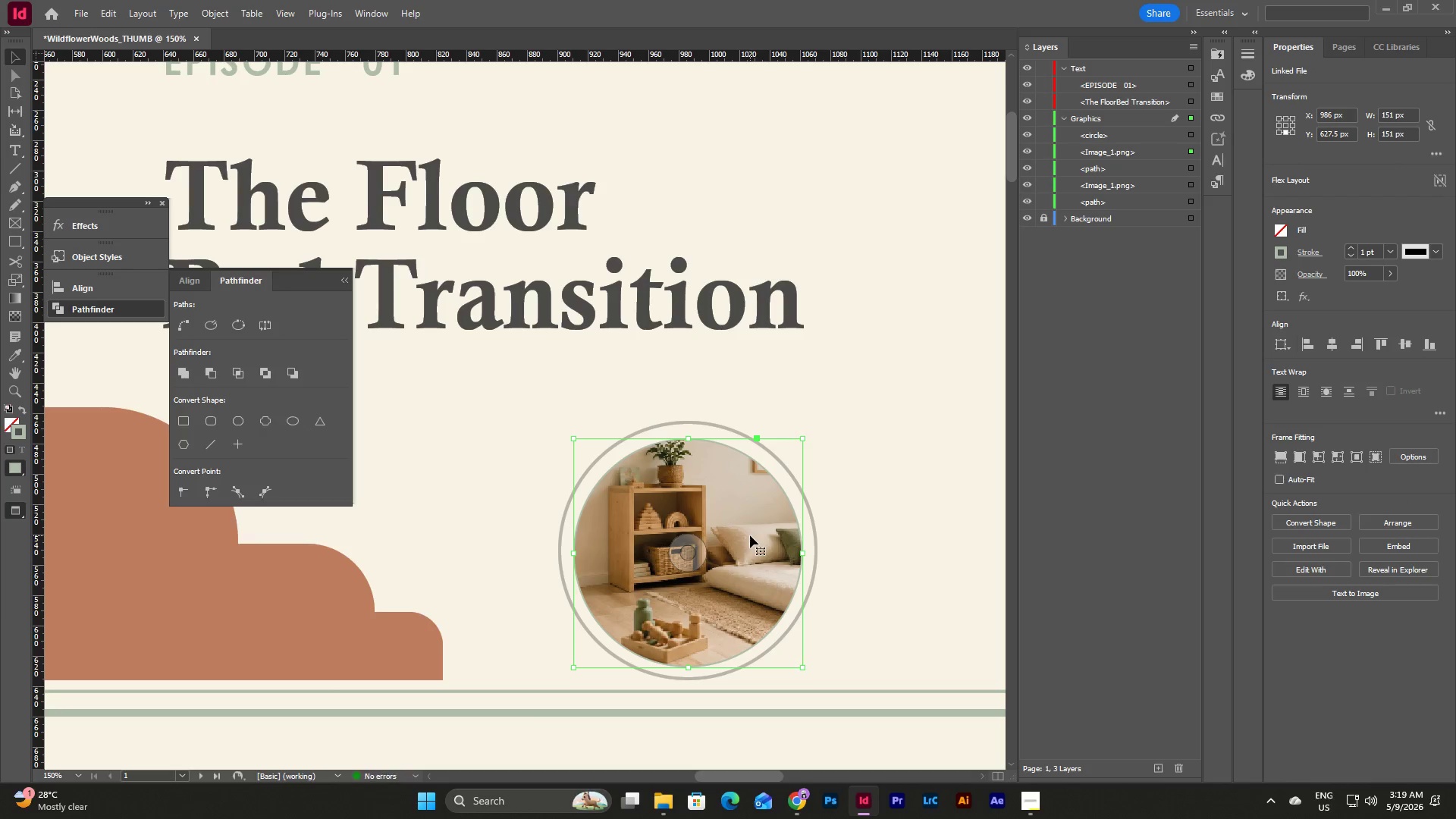 
left_click([953, 548])
 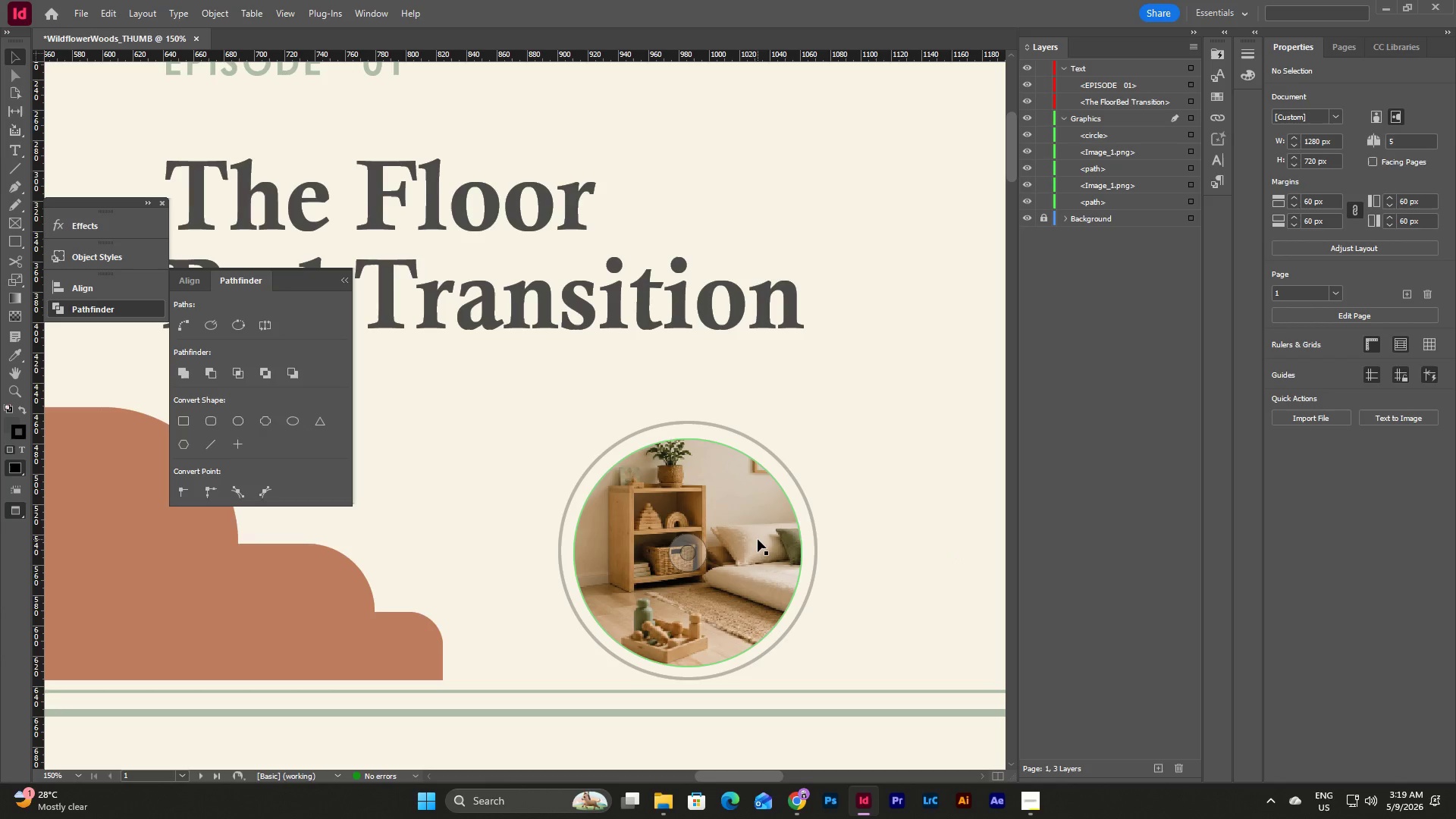 
left_click([888, 553])
 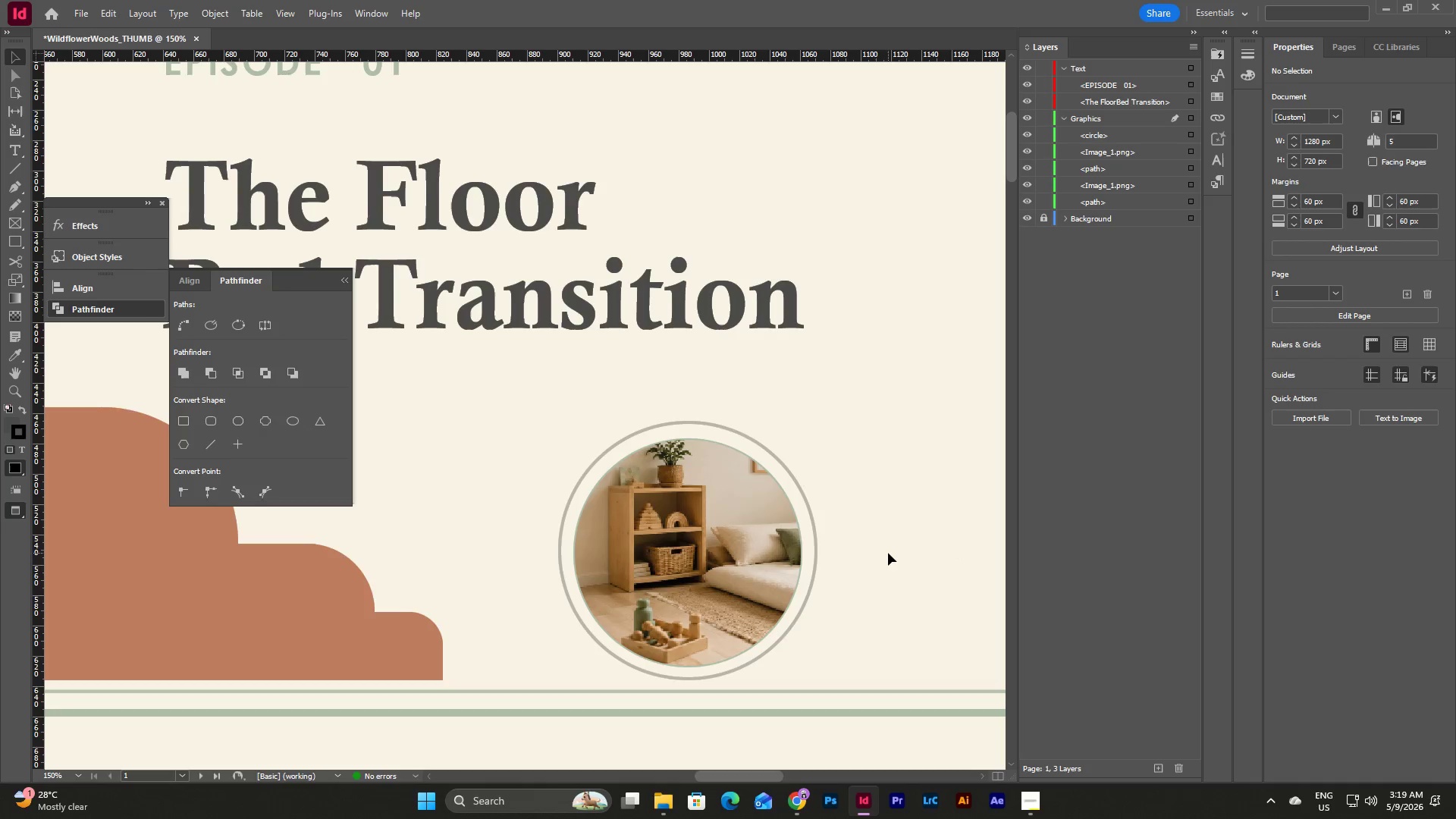 
type(ww)
 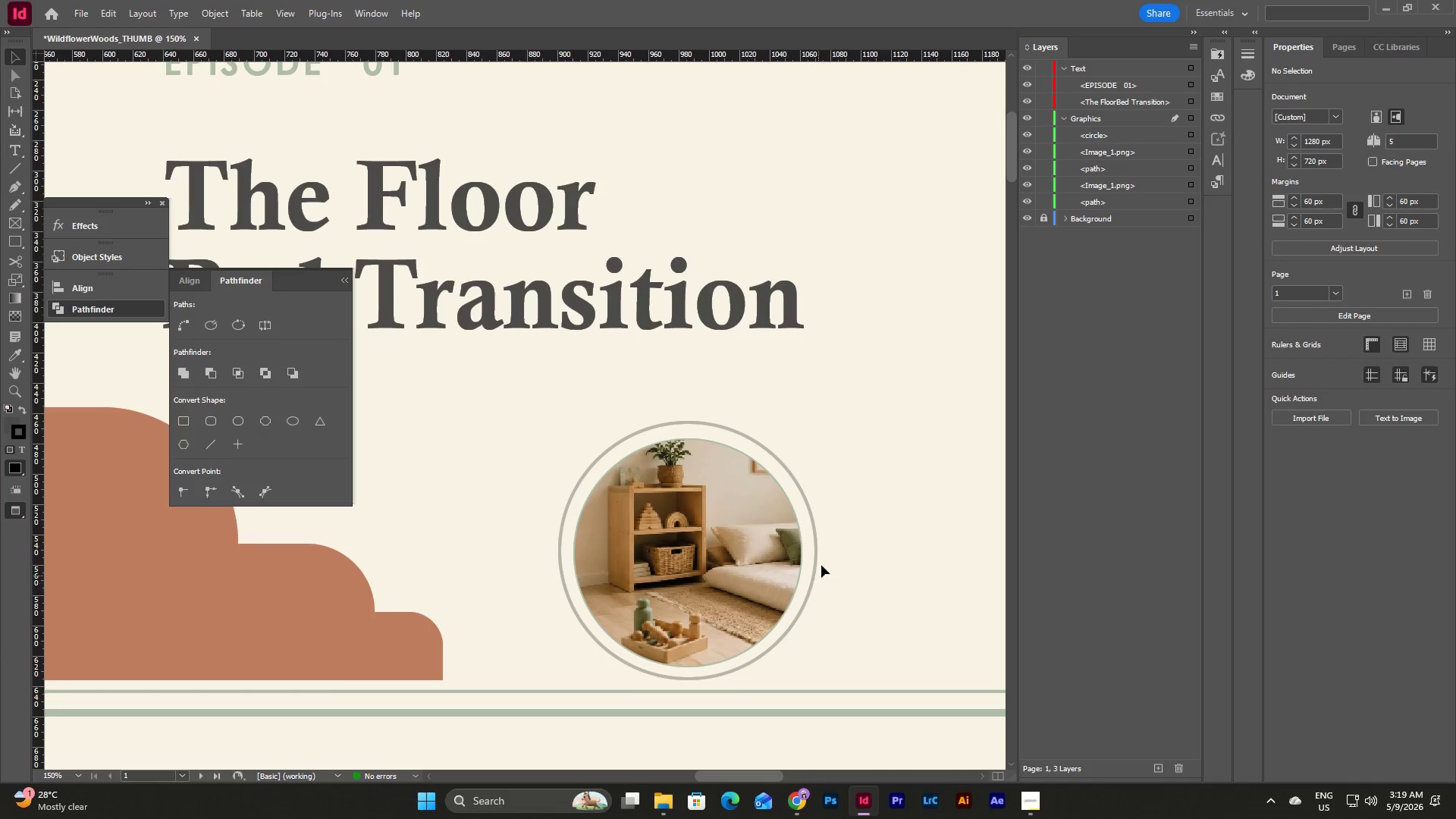 
left_click([813, 551])
 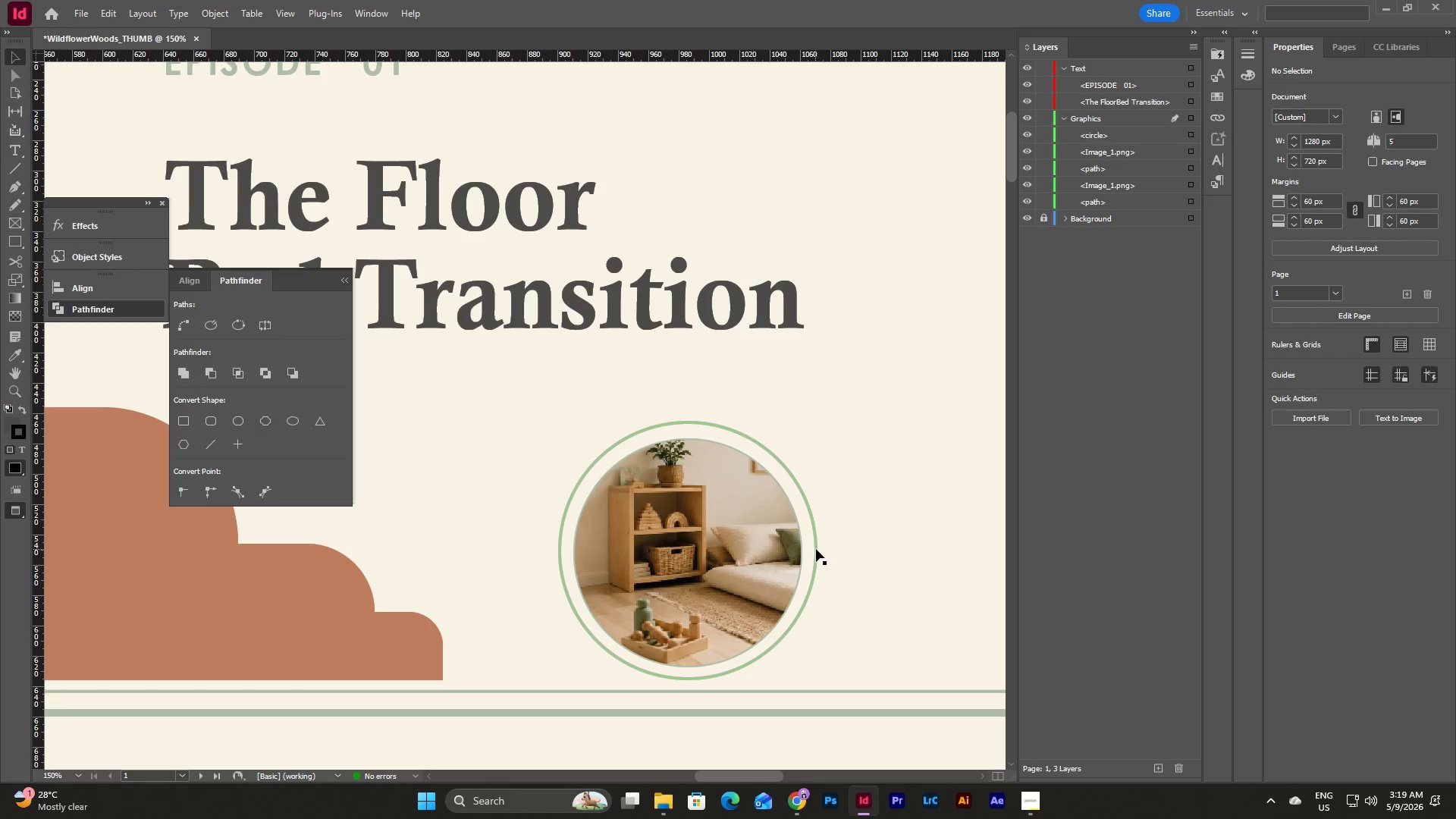 
left_click([816, 549])
 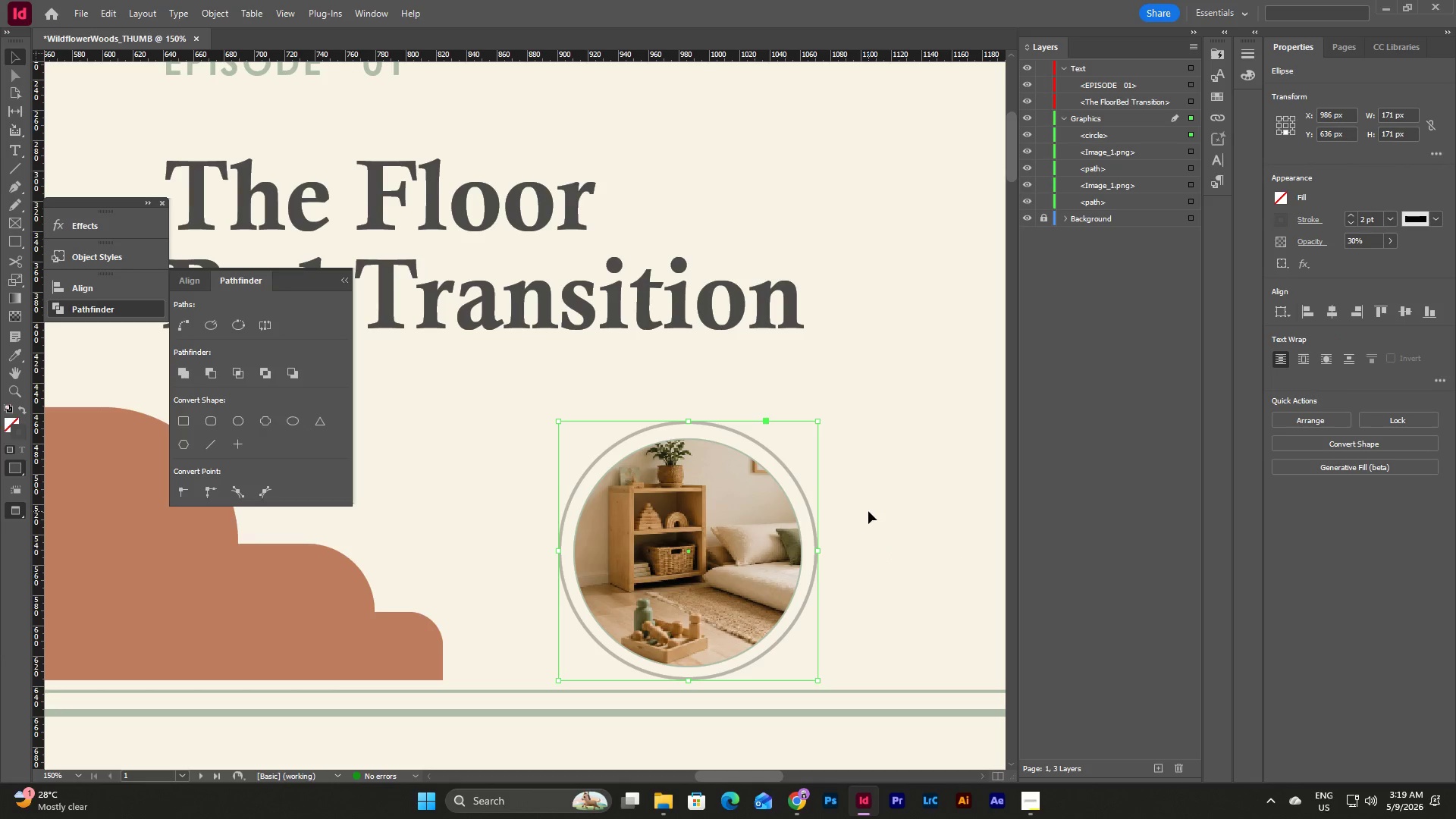 
left_click([731, 494])
 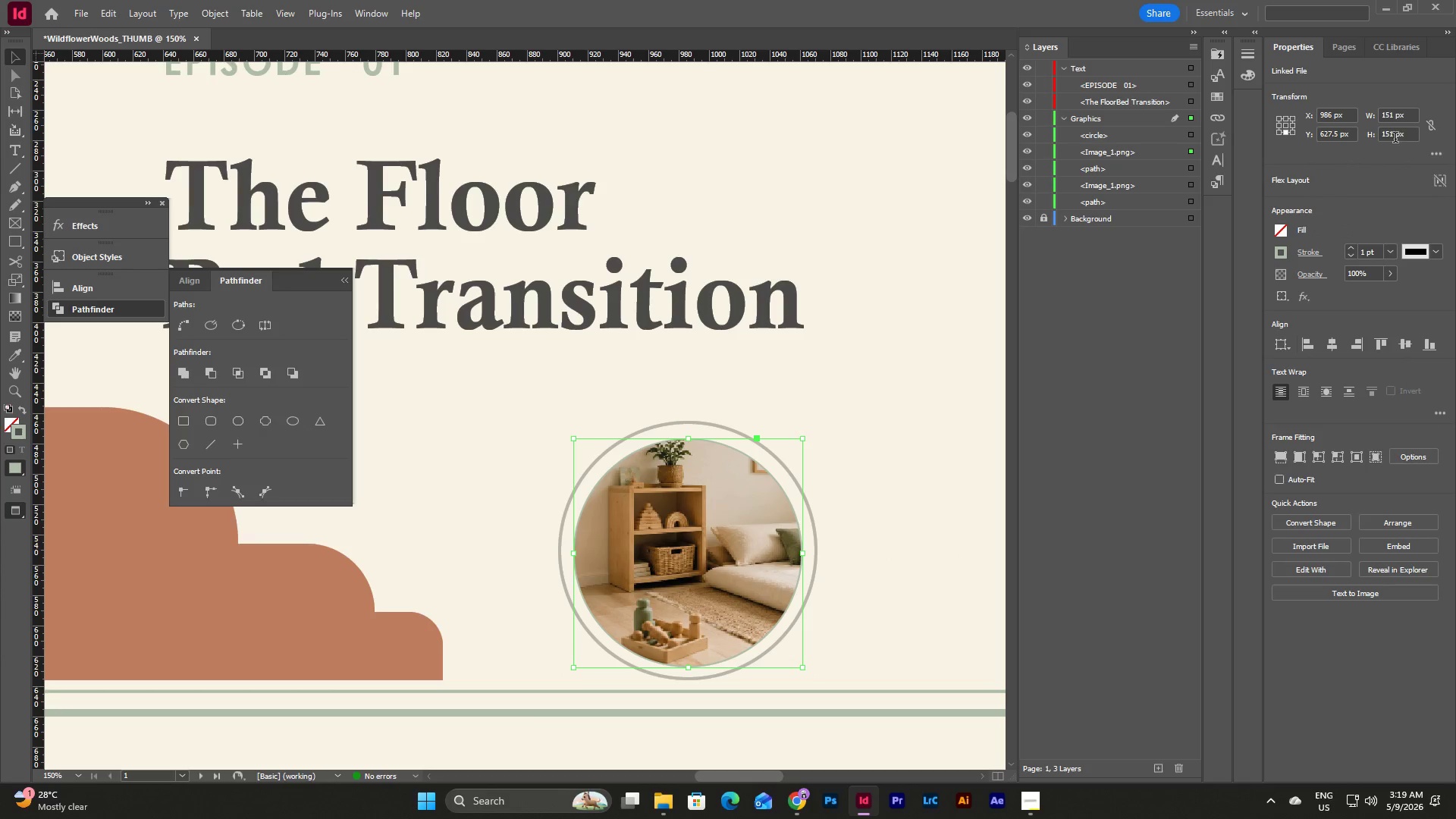 
left_click([1404, 123])
 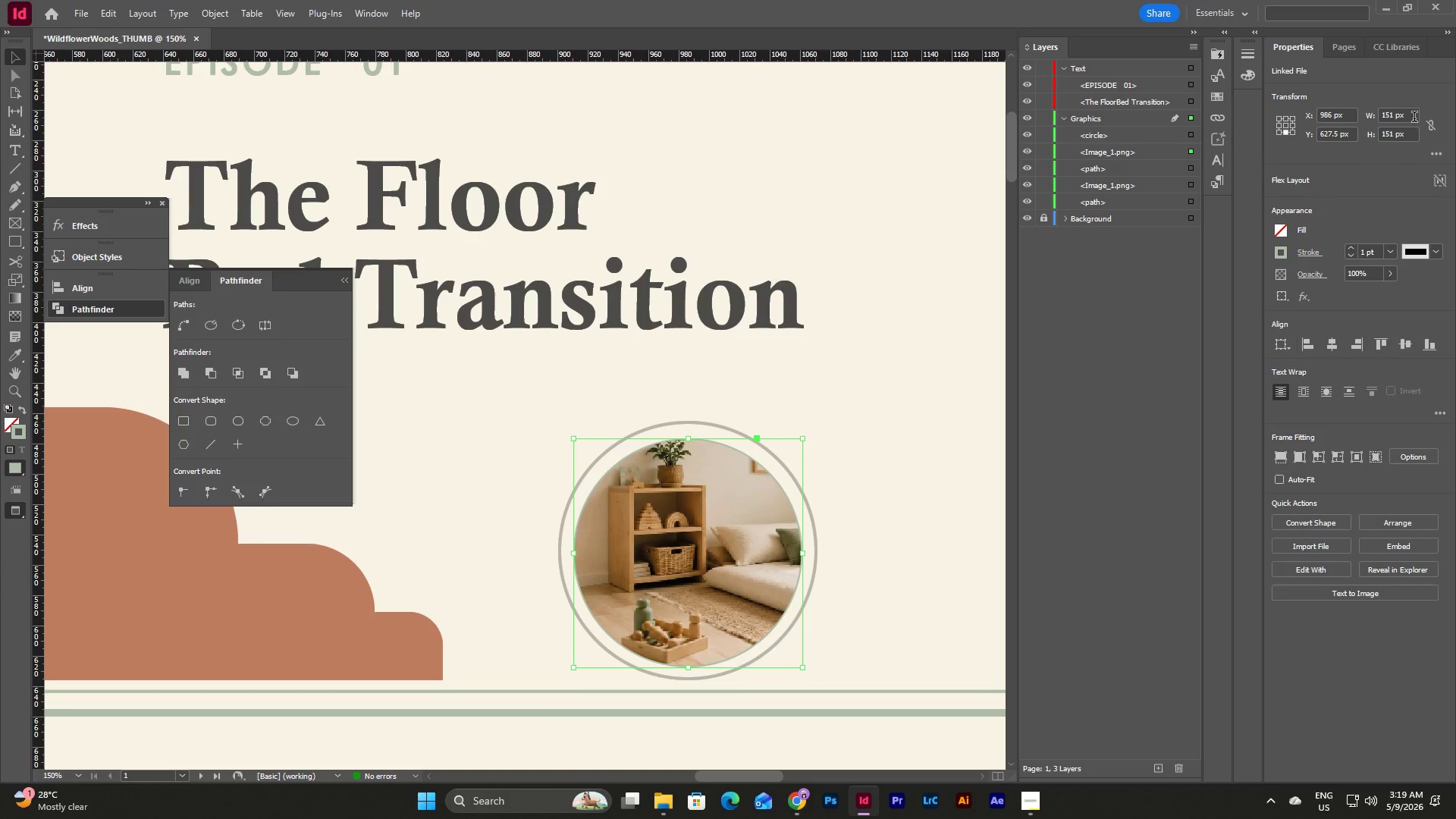 
left_click_drag(start_coordinate=[1414, 118], to_coordinate=[1384, 118])
 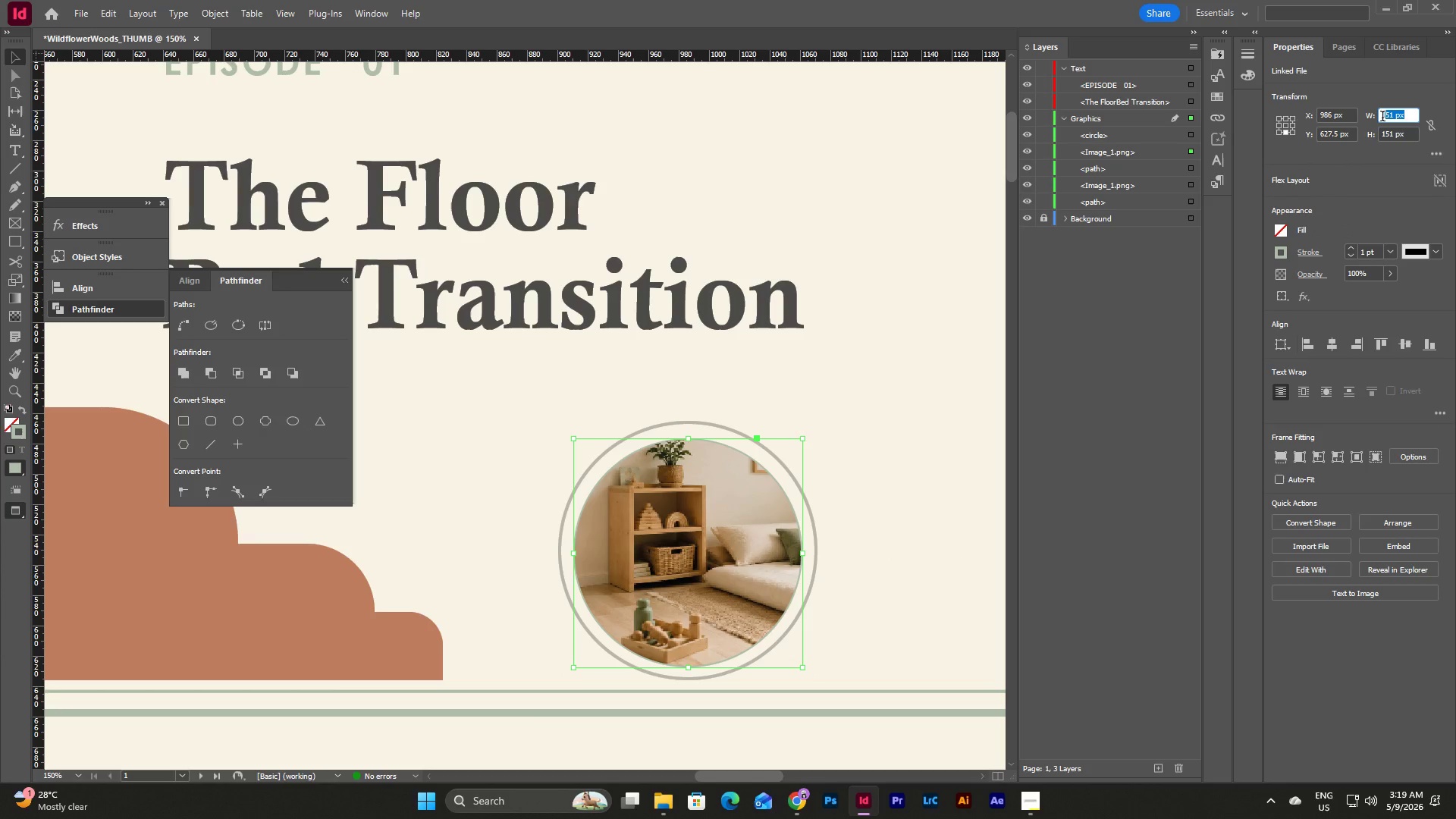 
key(Numpad1)
 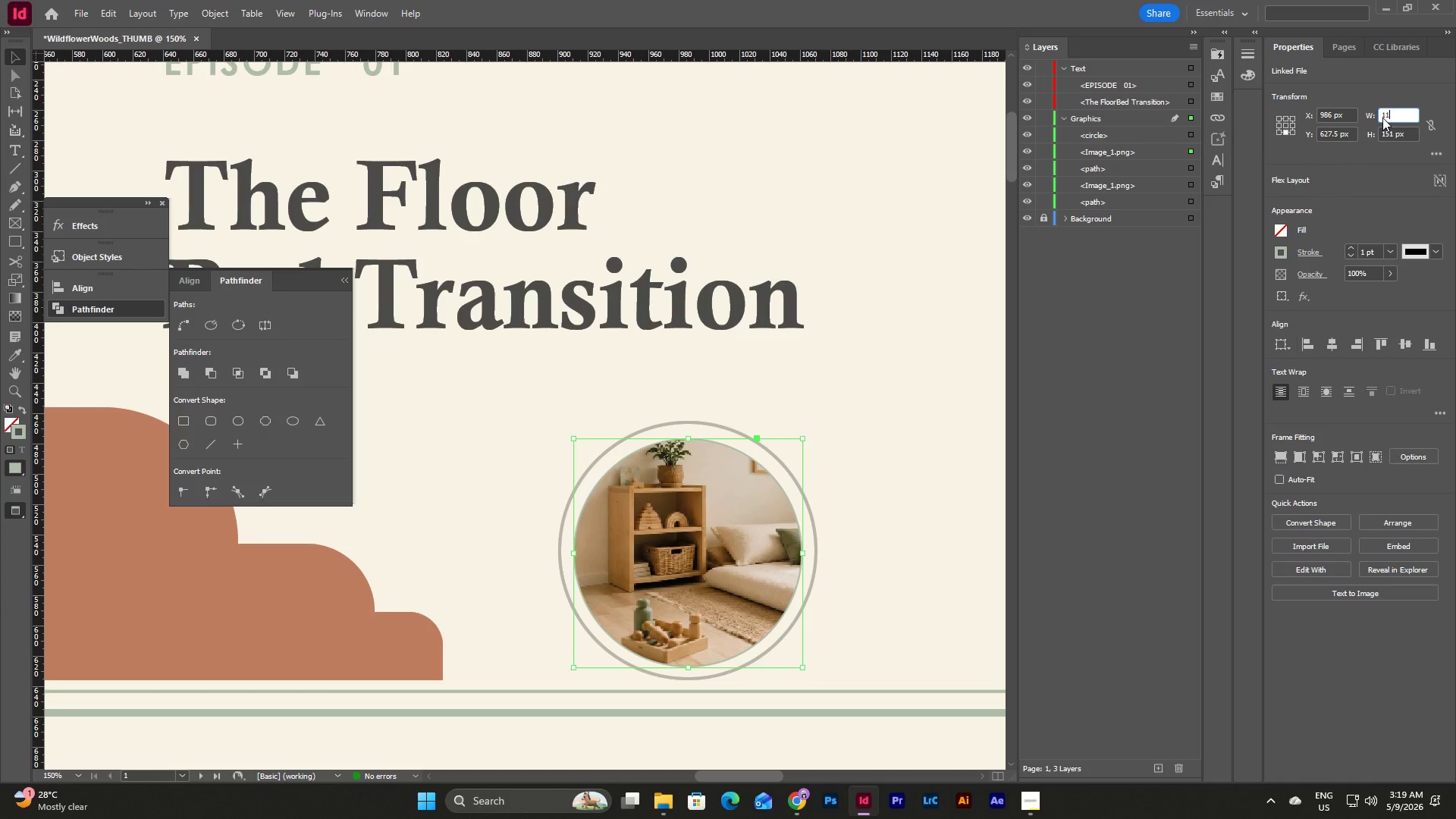 
key(Numpad7)
 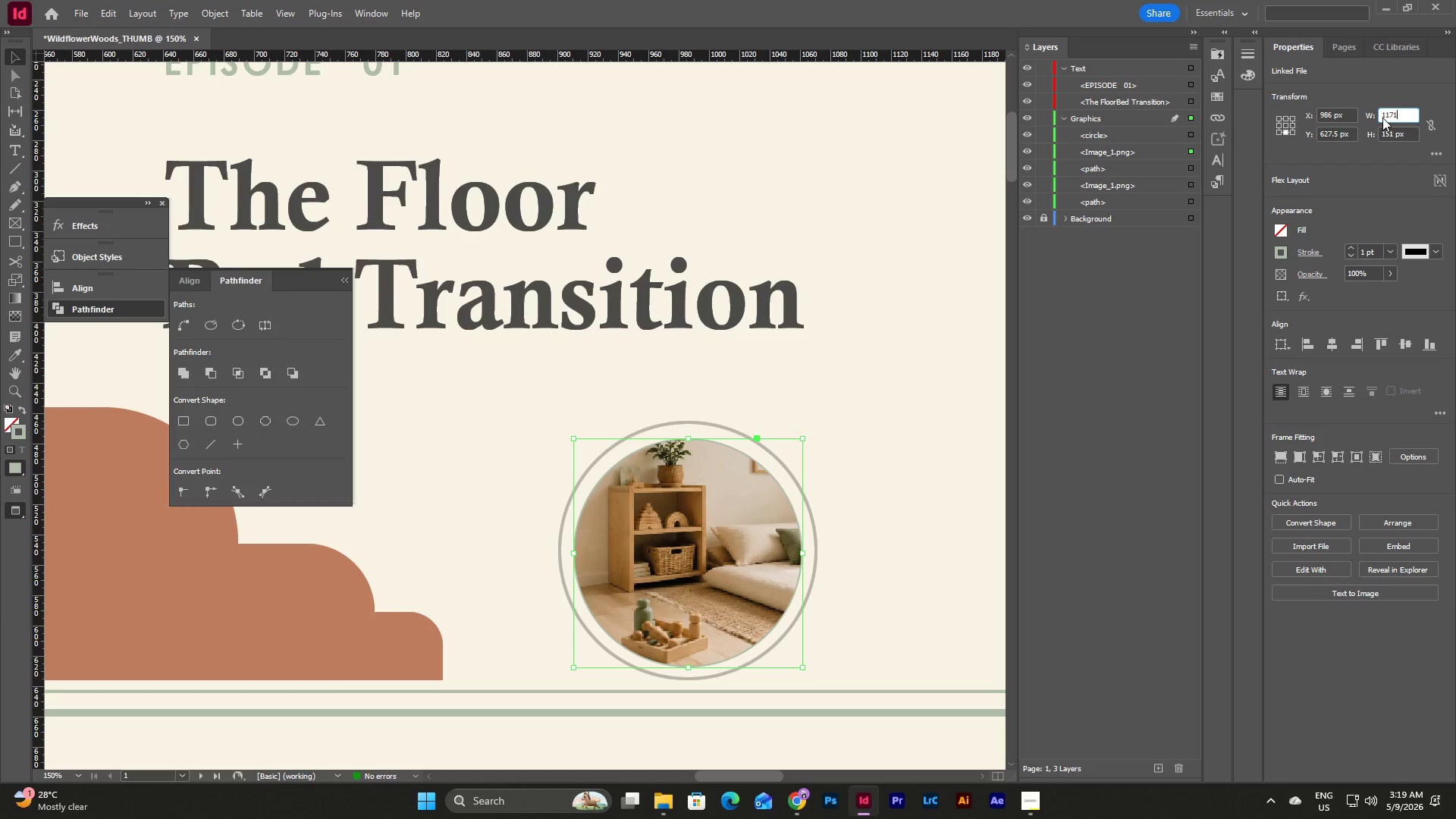 
key(Numpad1)
 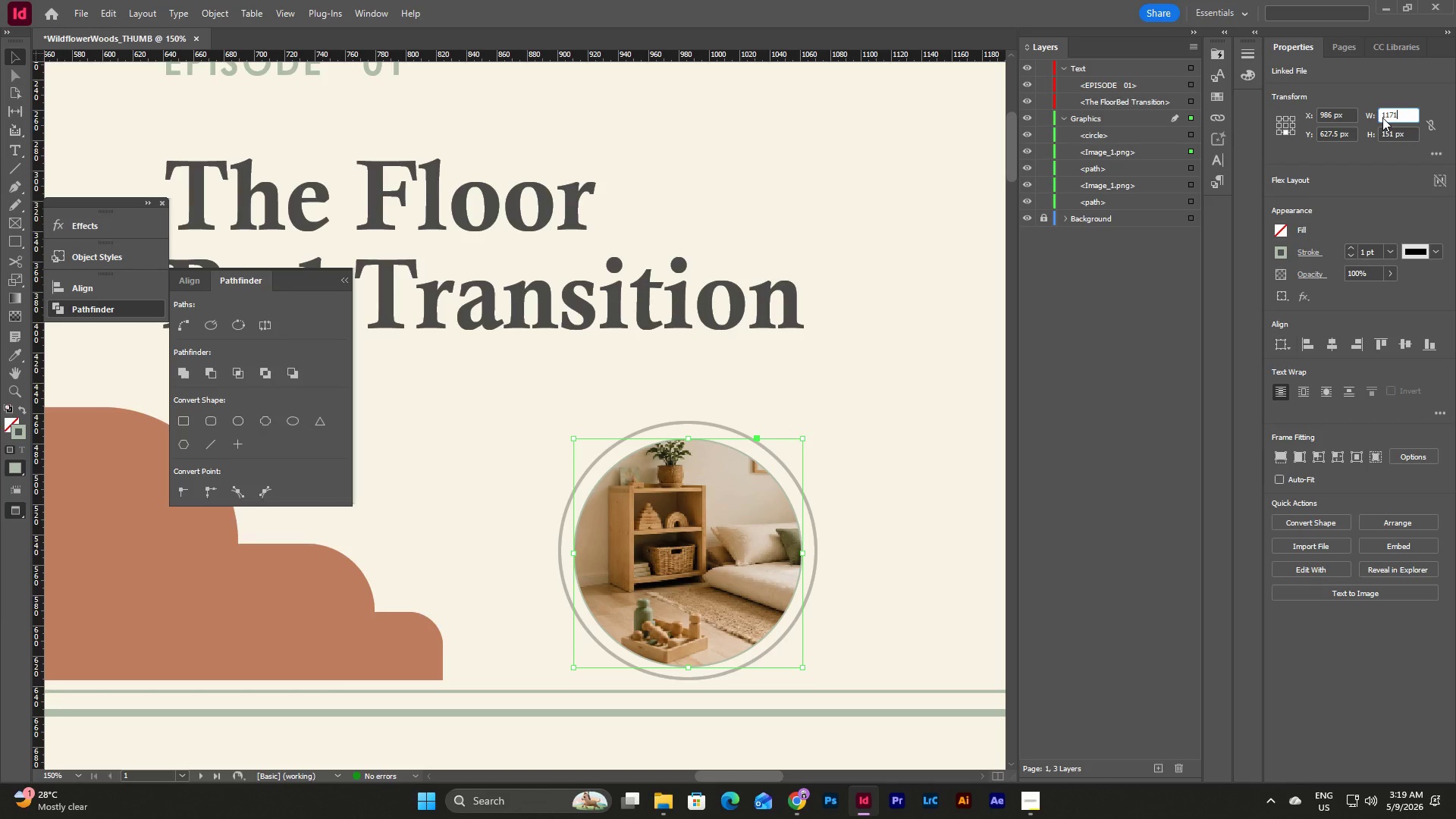 
key(Backspace)
 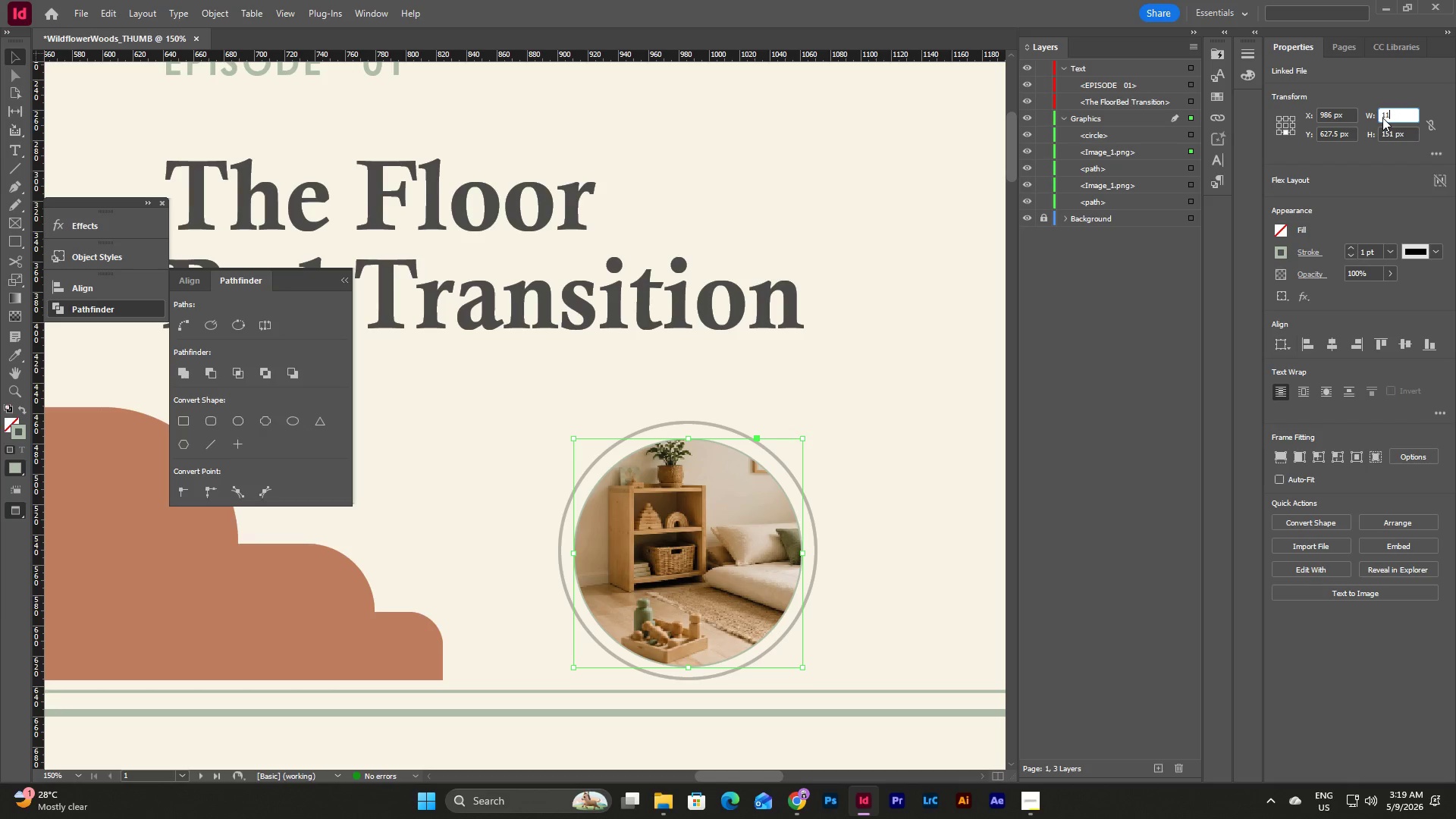 
key(Backspace)
 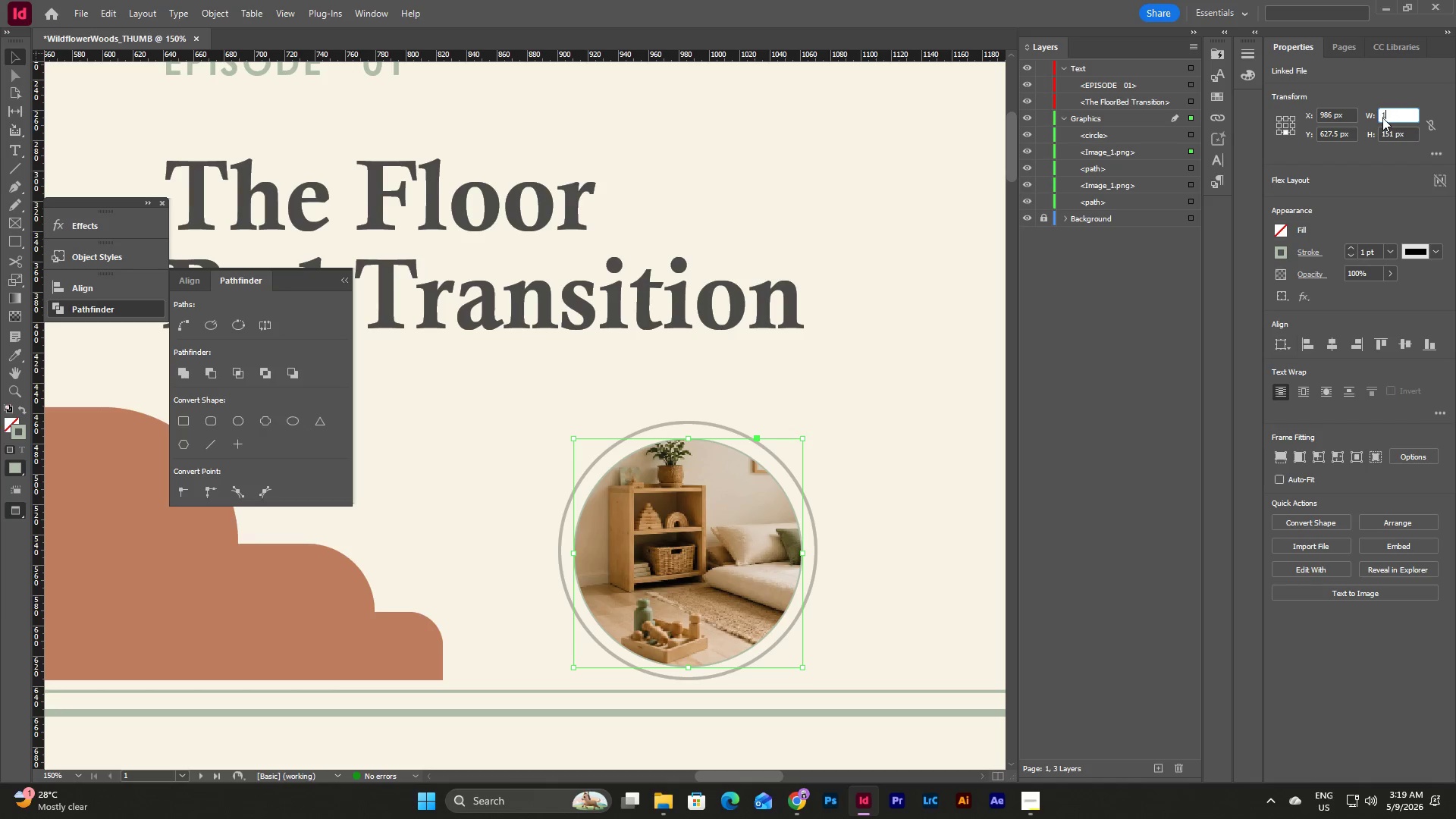 
key(Backspace)
 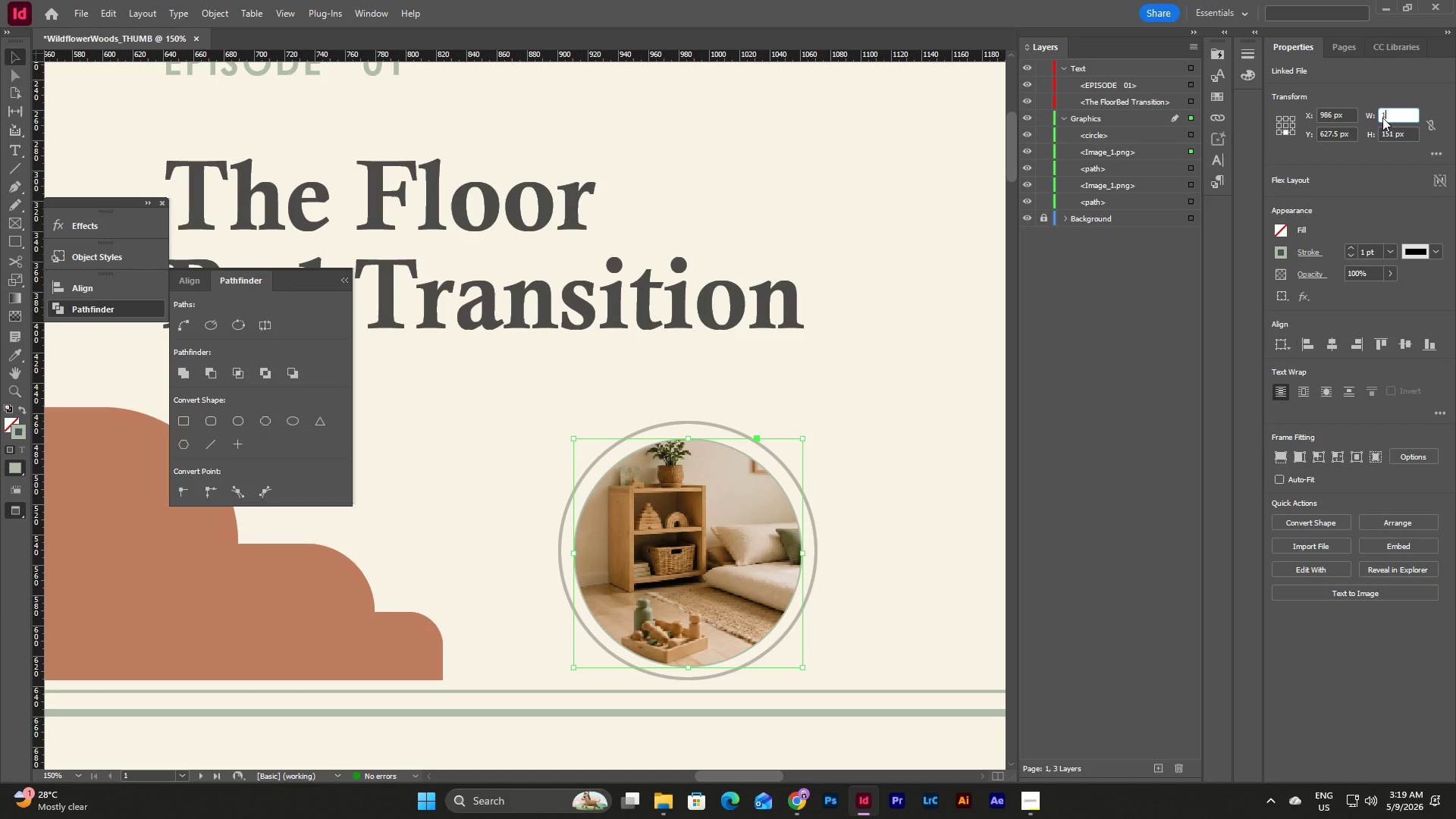 
wait(7.75)
 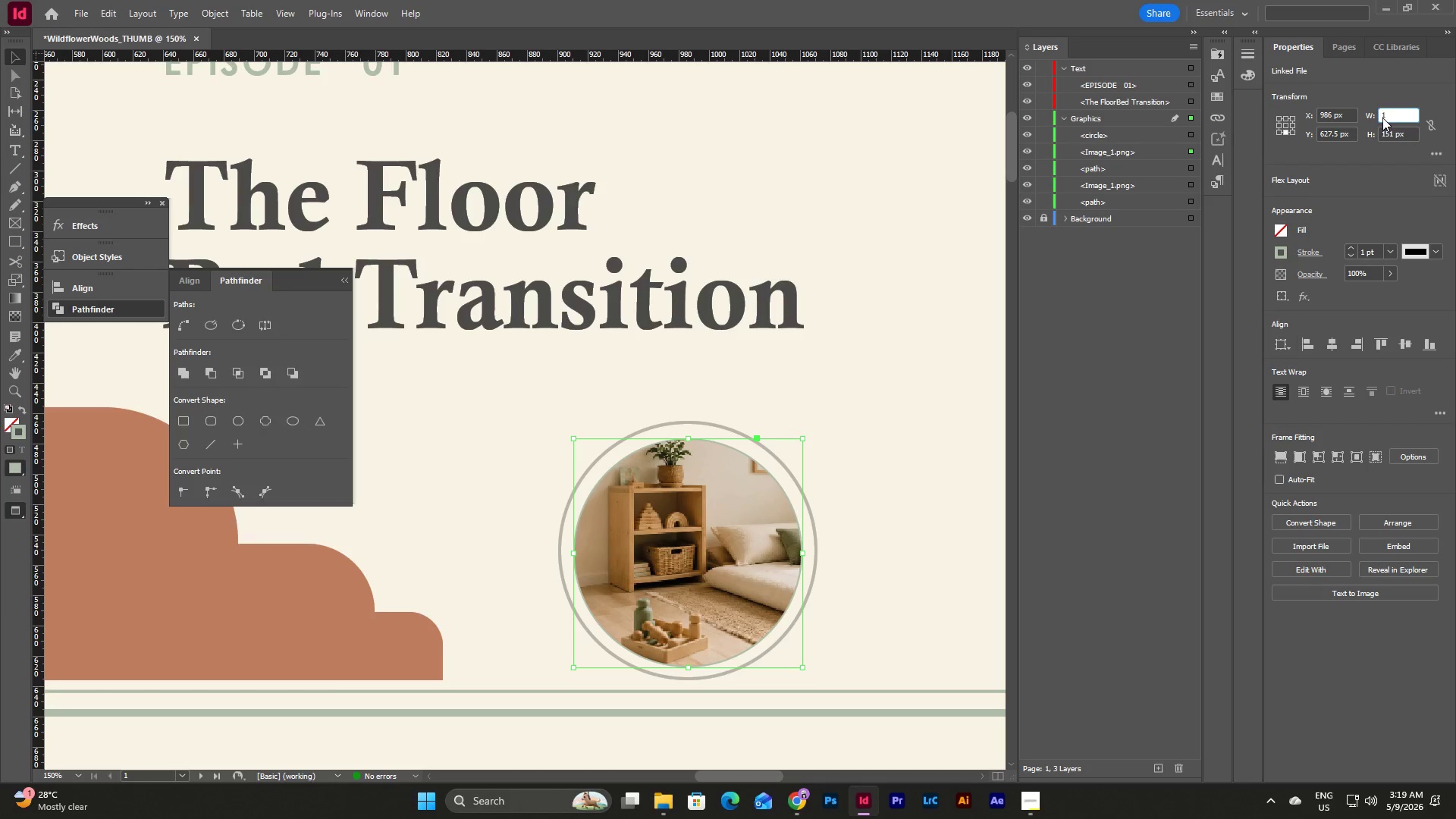 
key(Numpad7)
 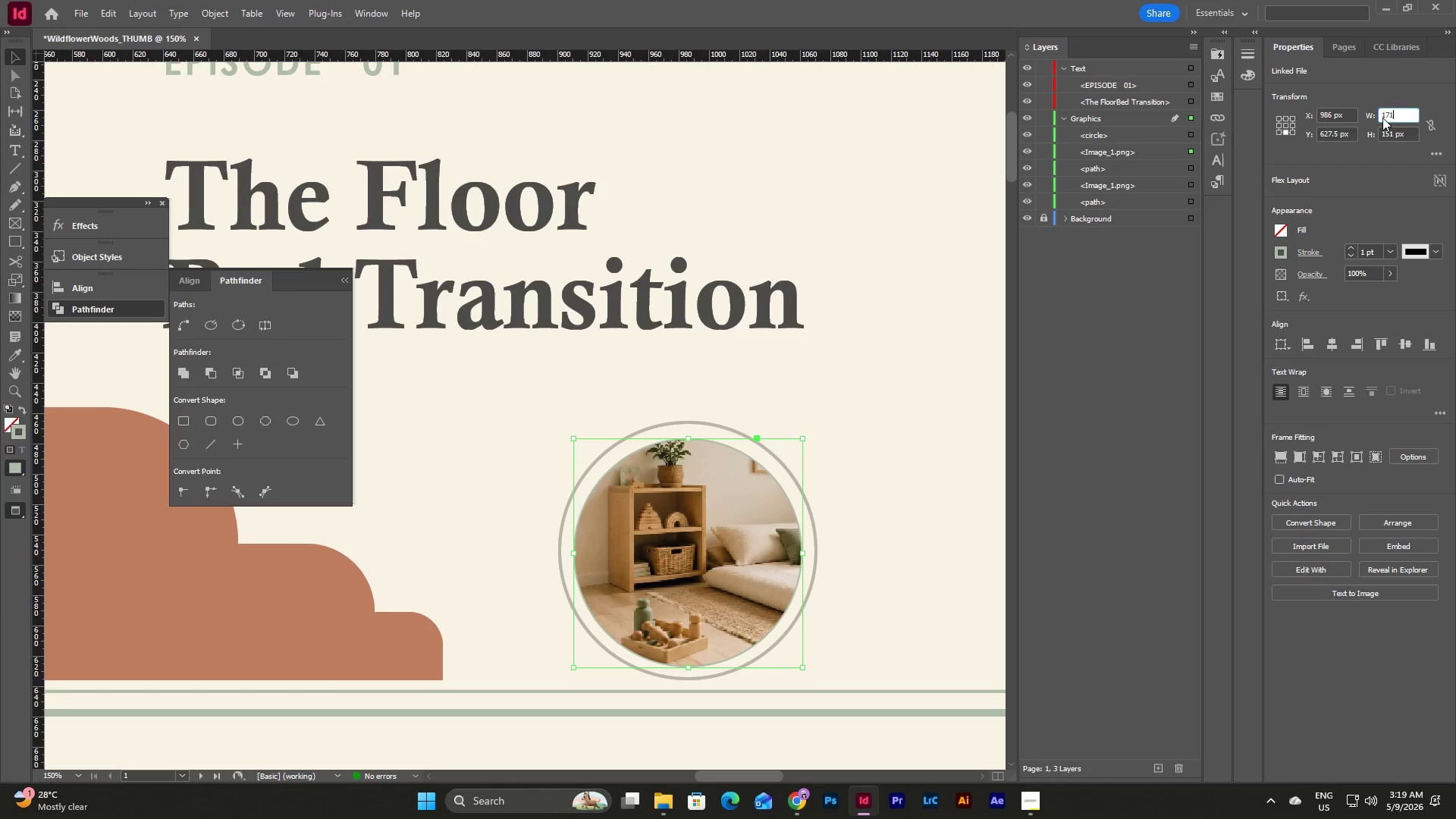 
key(Numpad1)
 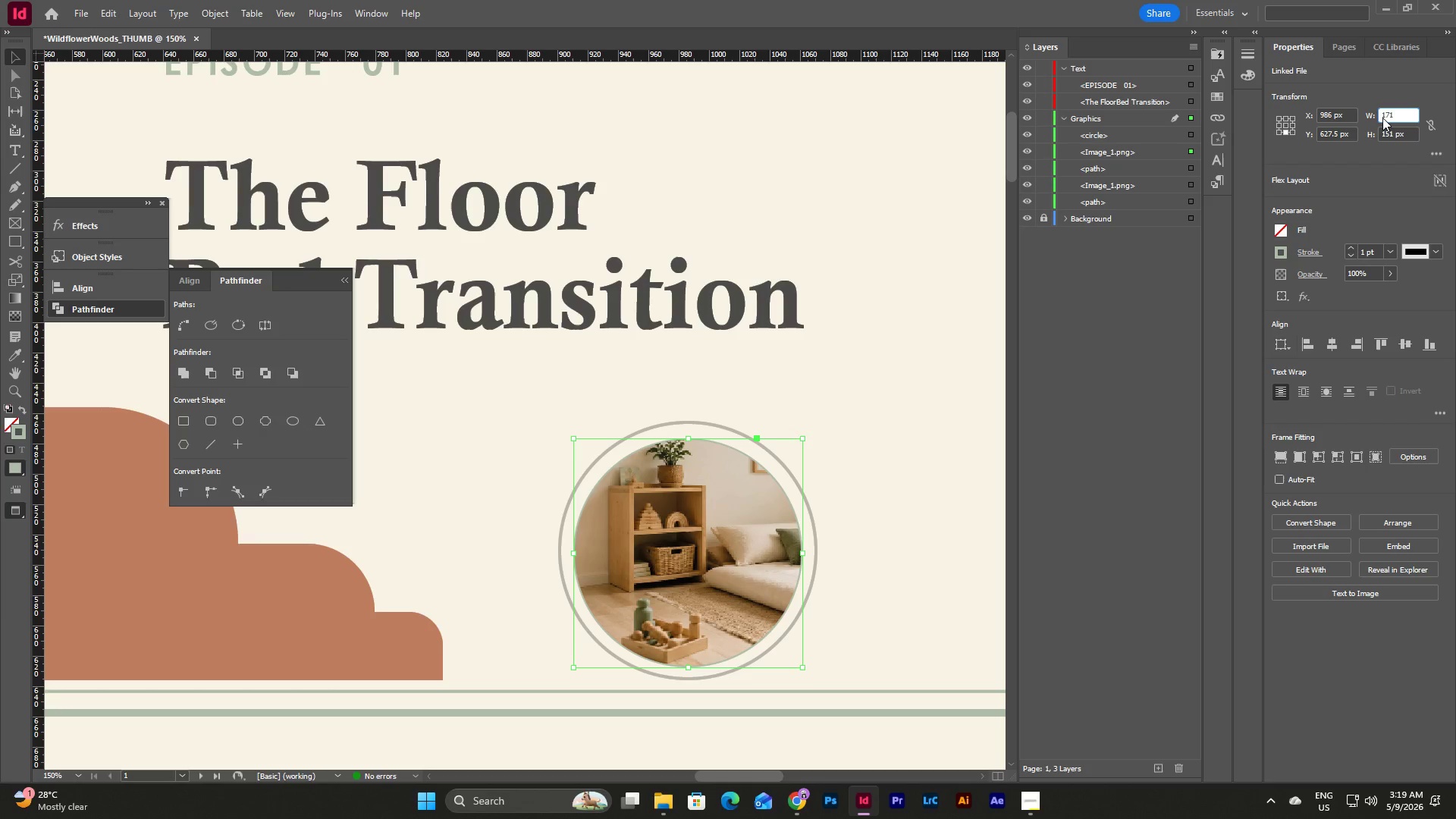 
key(NumpadSubtract)
 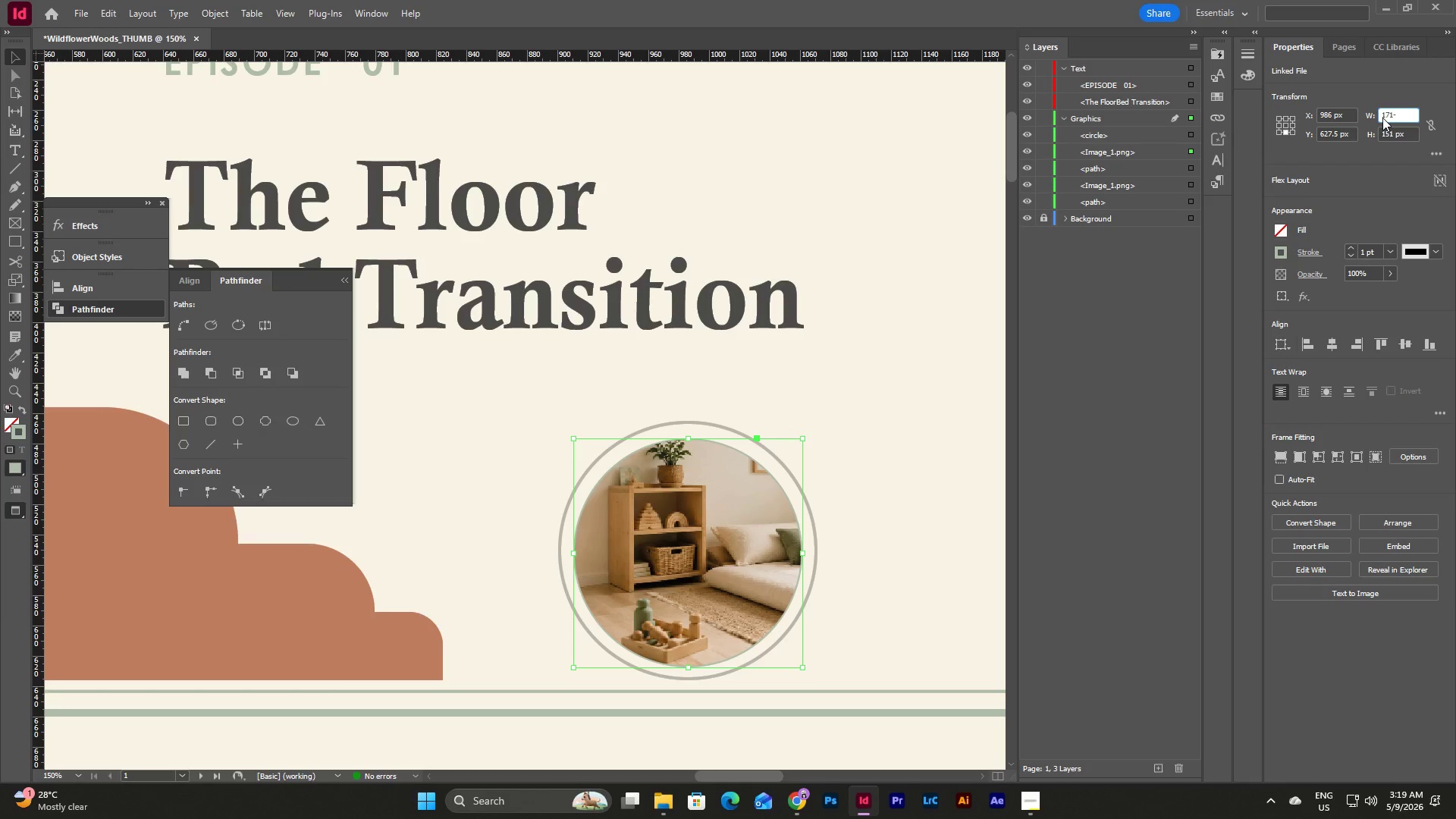 
key(Numpad1)
 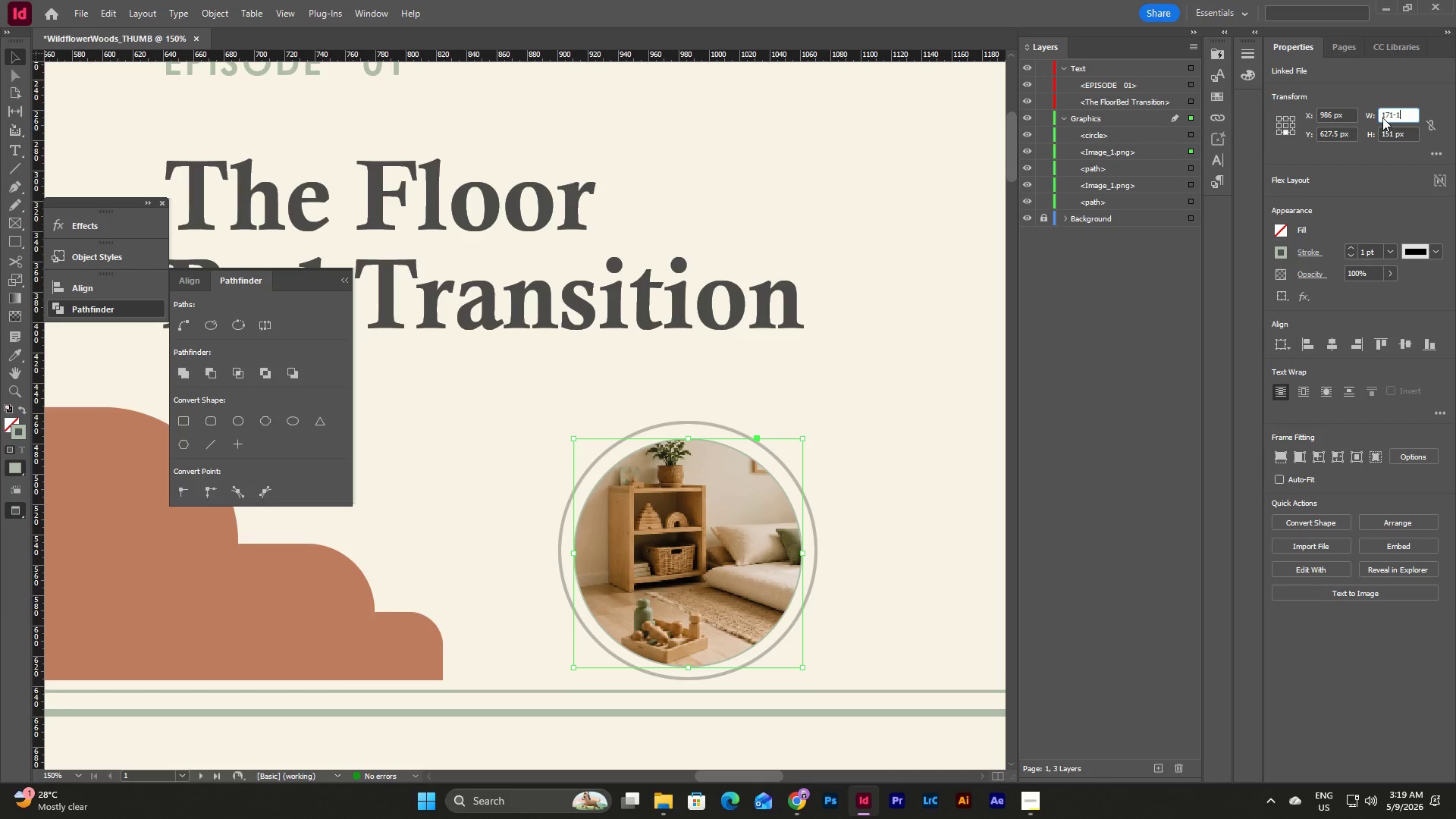 
key(Numpad0)
 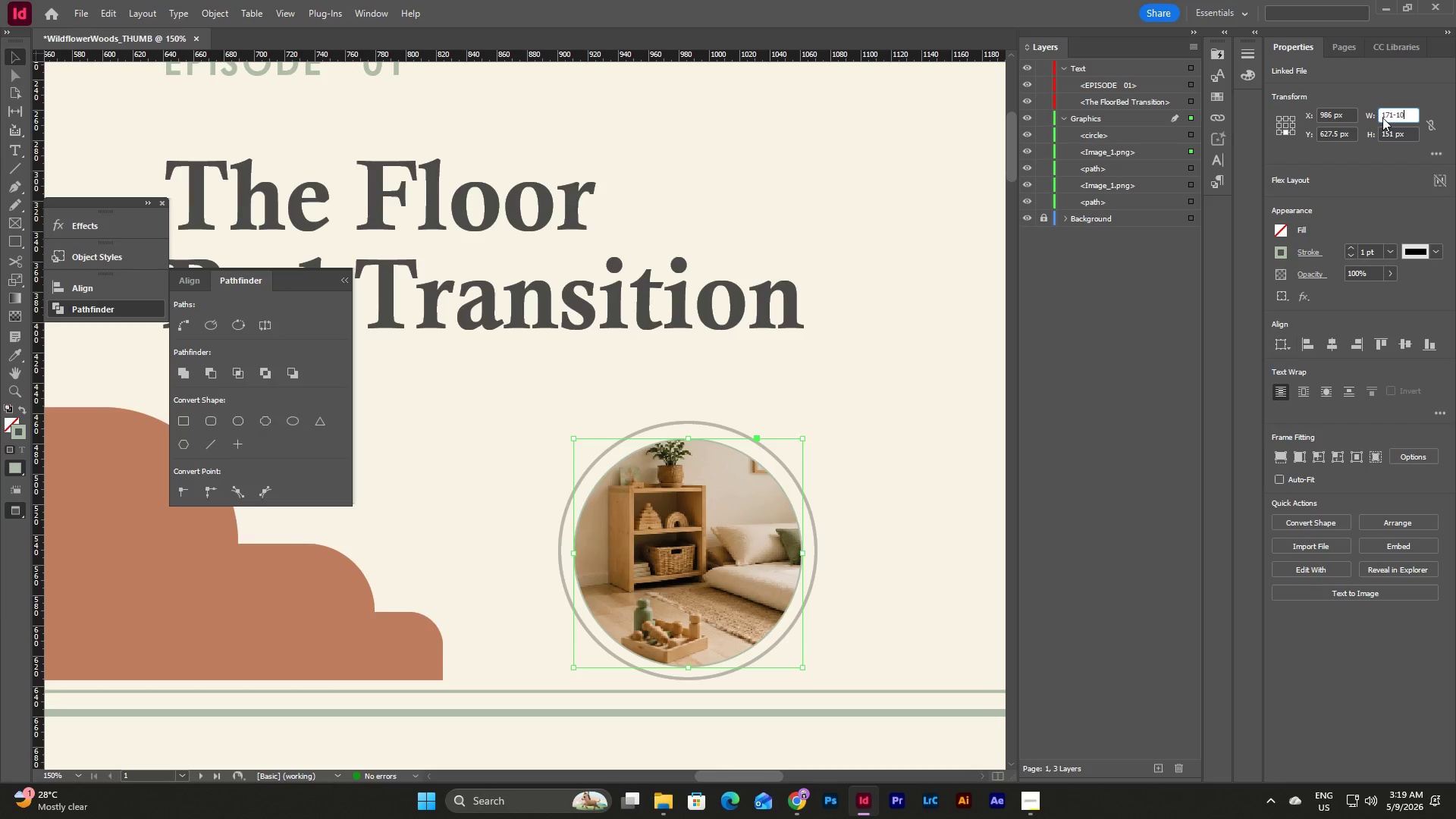 
key(NumpadEnter)
 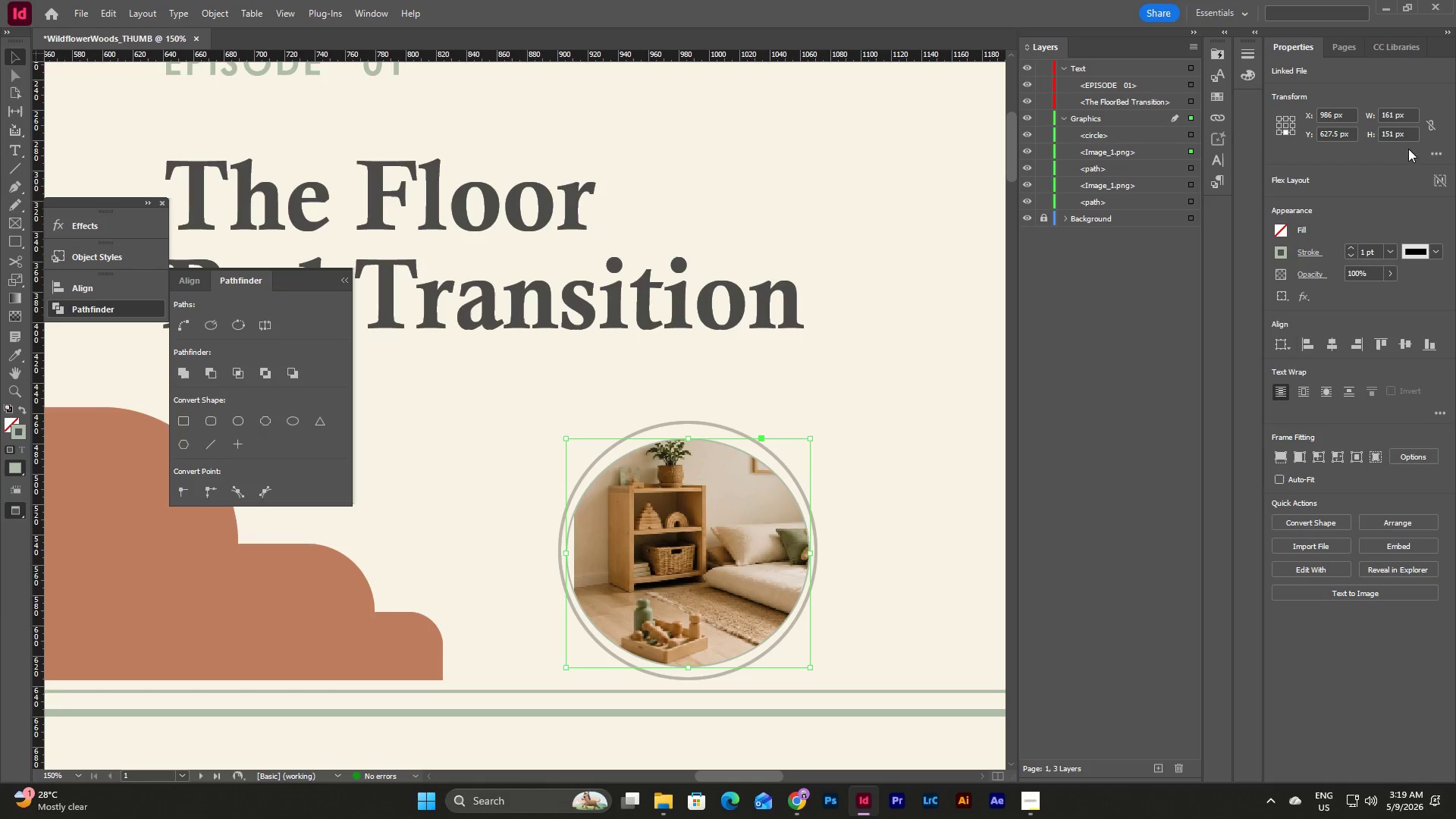 
left_click_drag(start_coordinate=[1409, 133], to_coordinate=[1370, 141])
 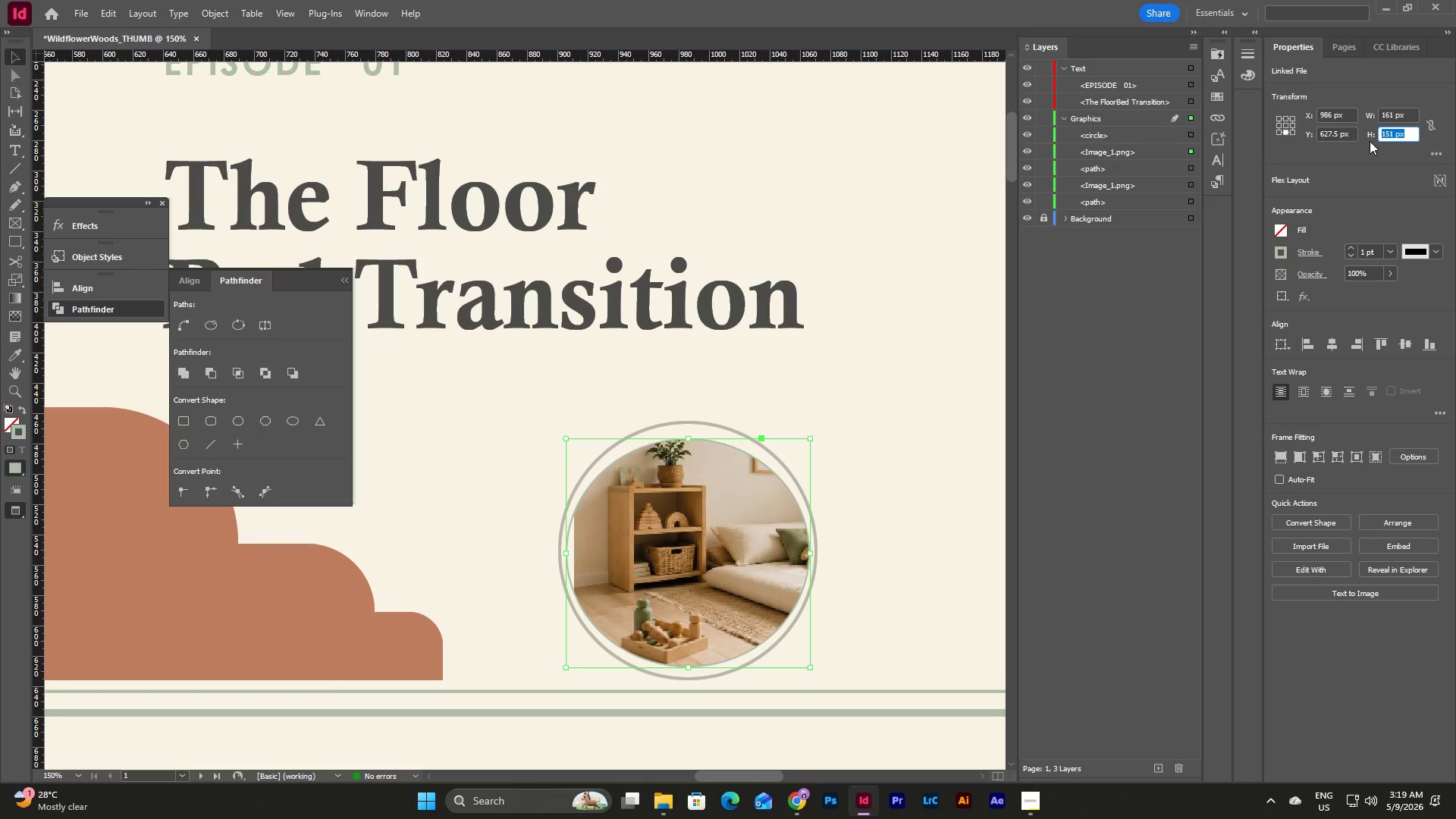 
key(Numpad1)
 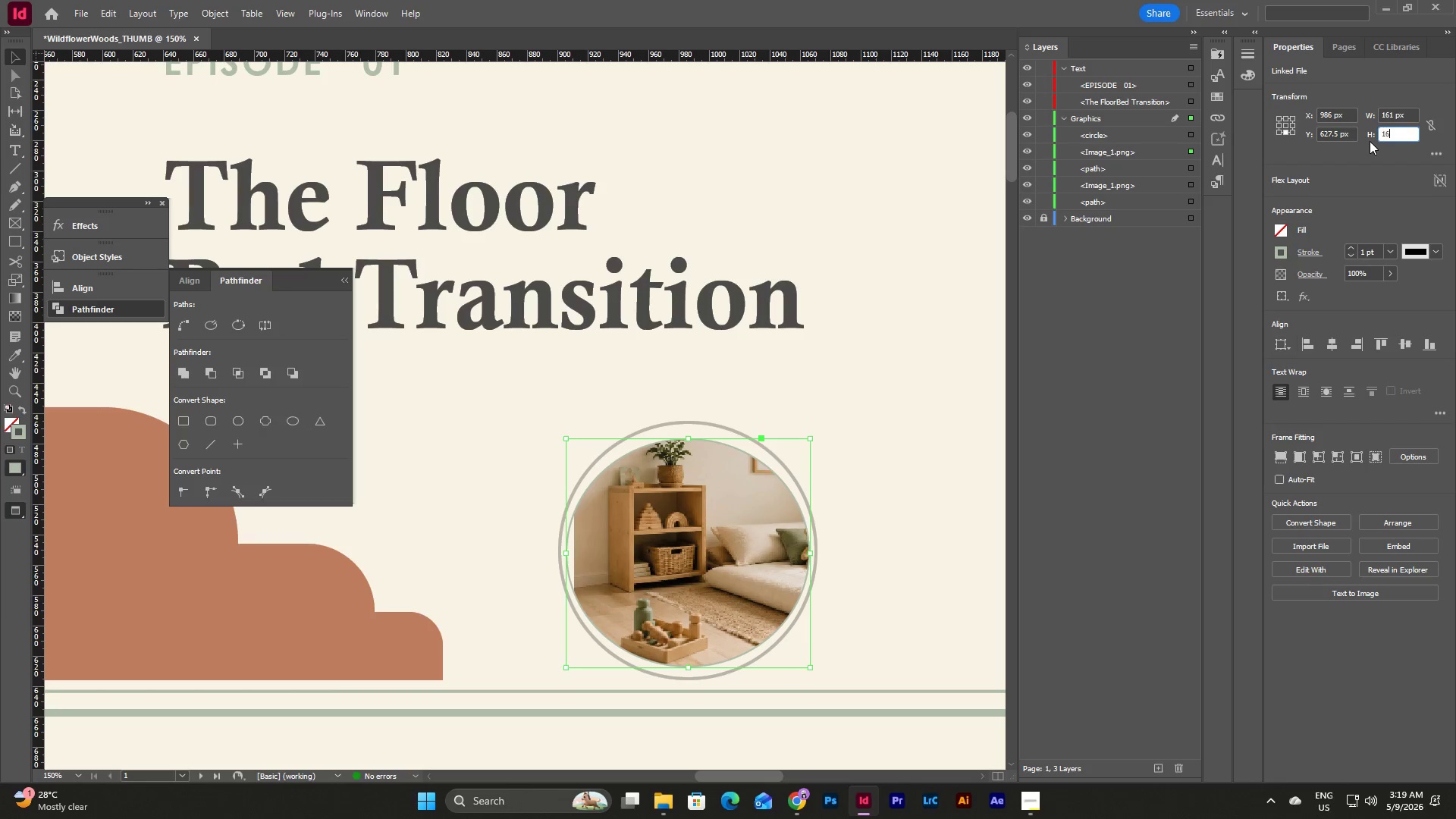 
key(Numpad6)
 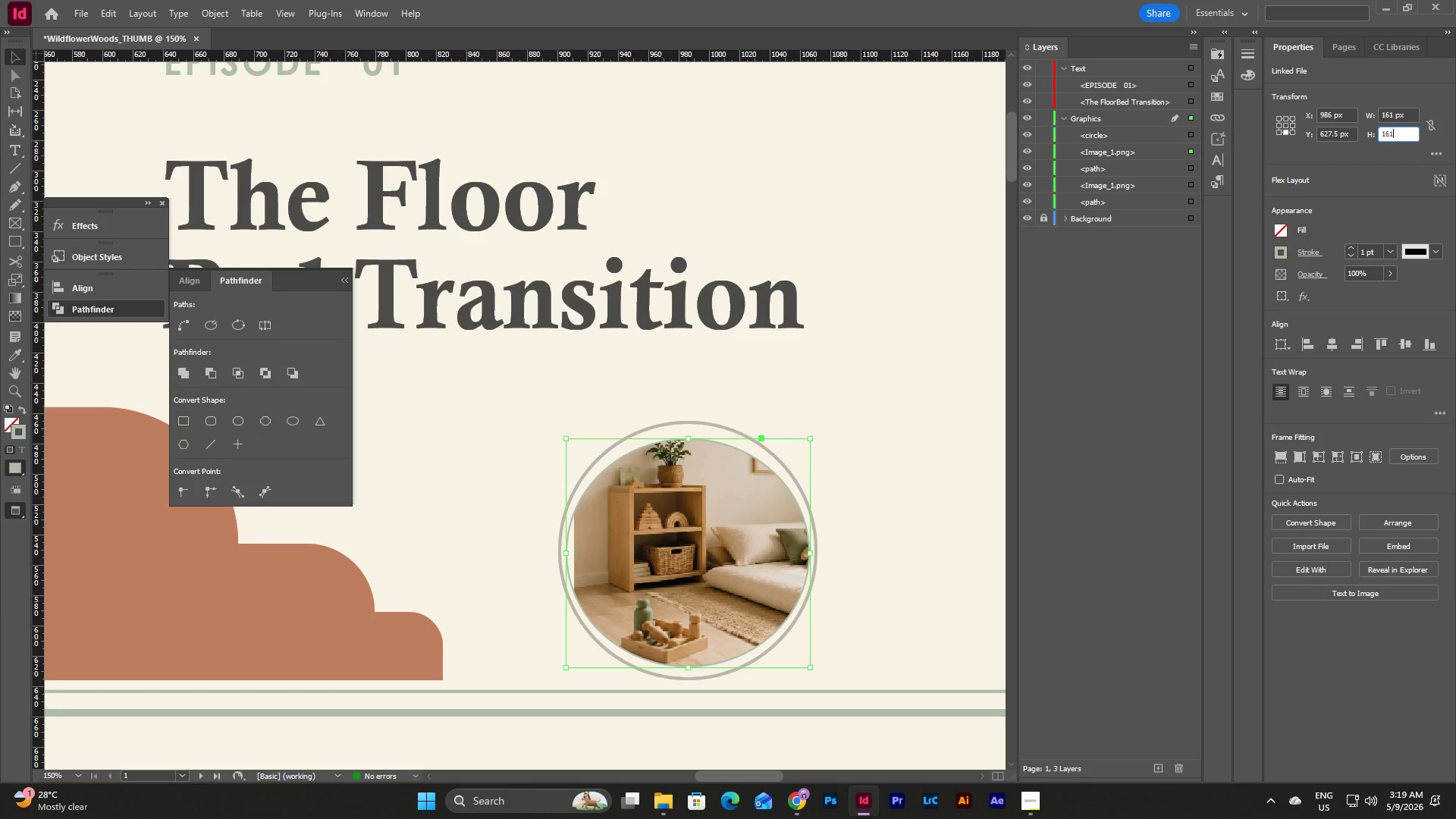 
key(Numpad1)
 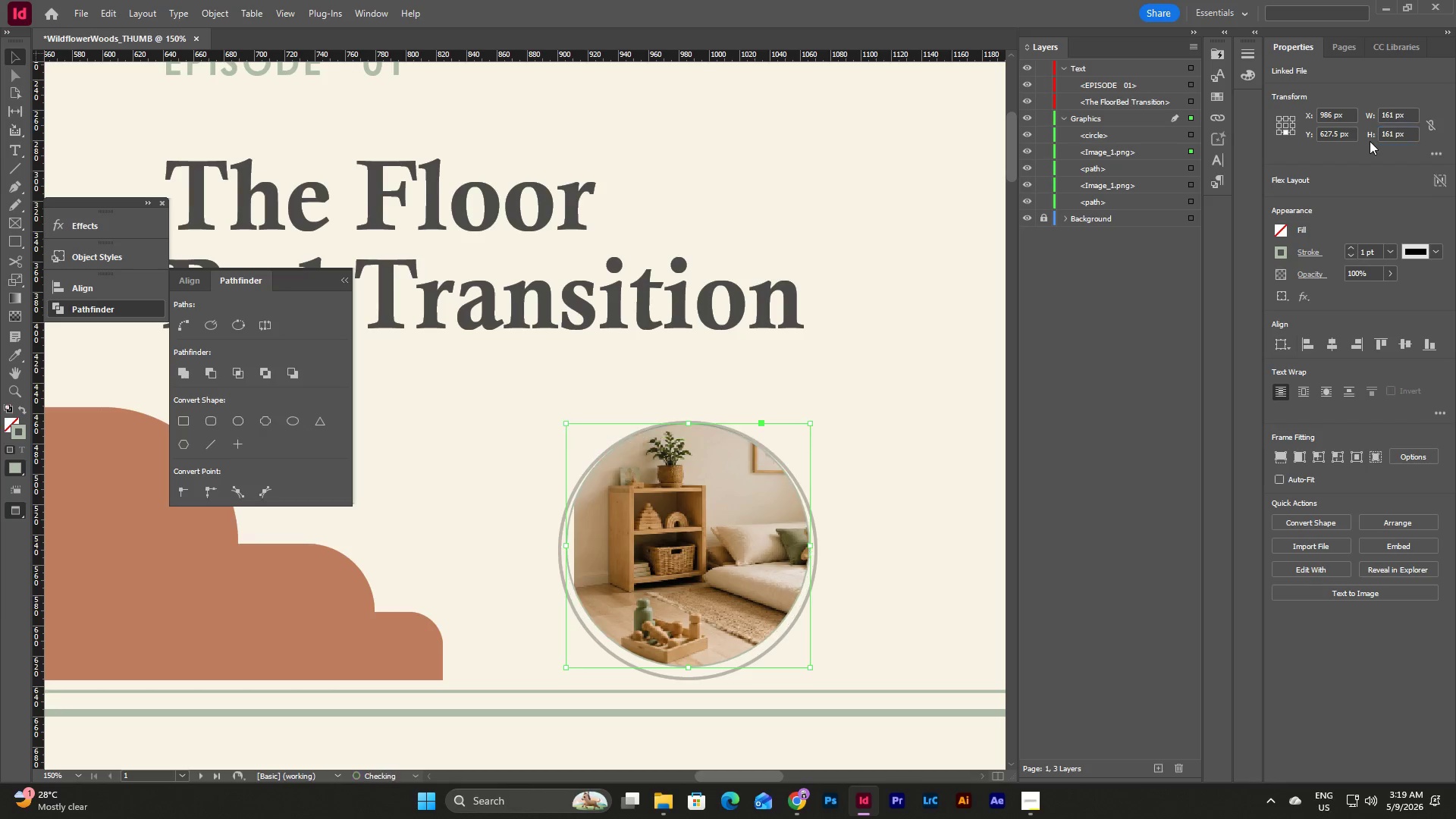 
key(NumpadEnter)
 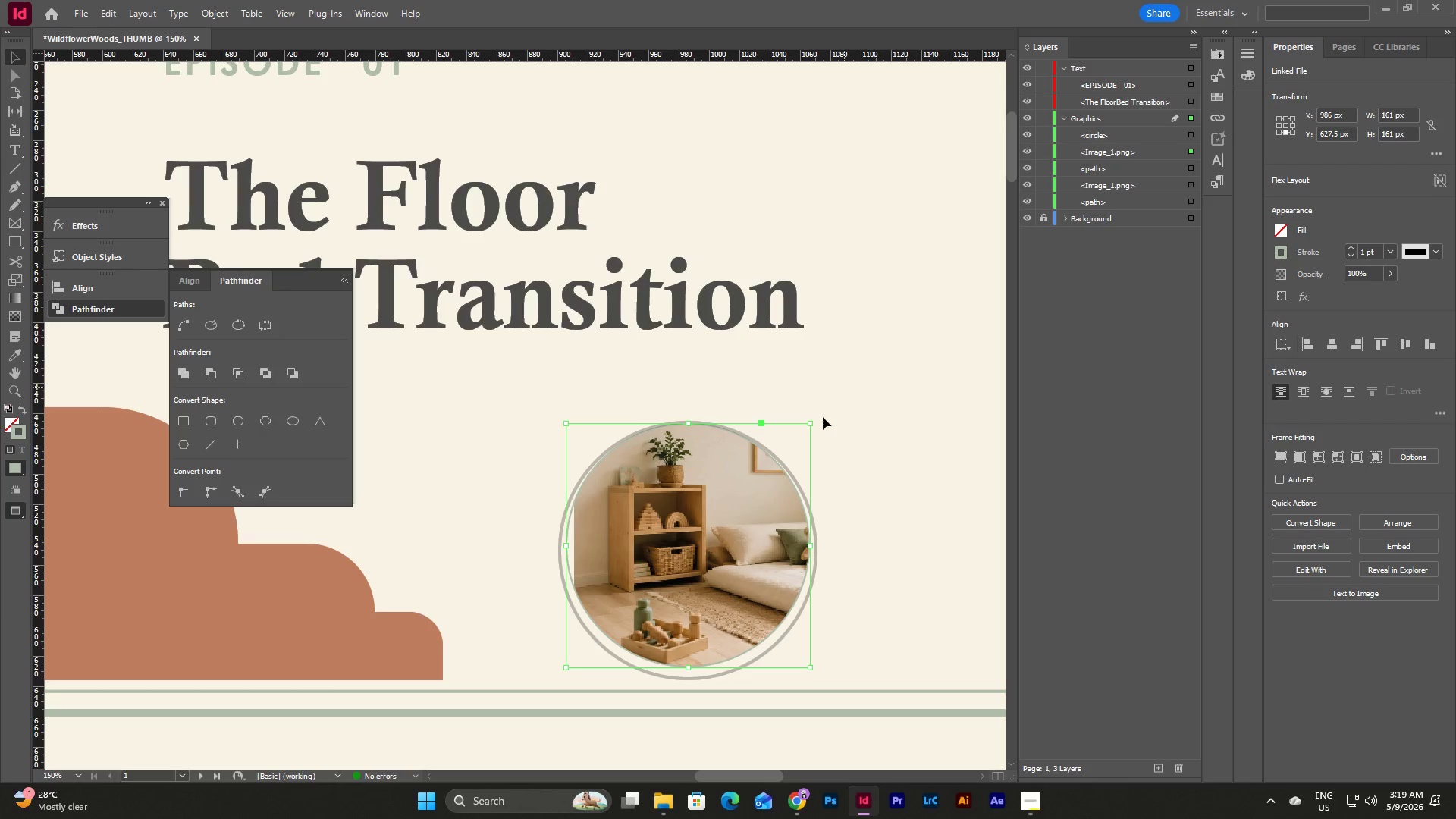 
left_click([893, 384])
 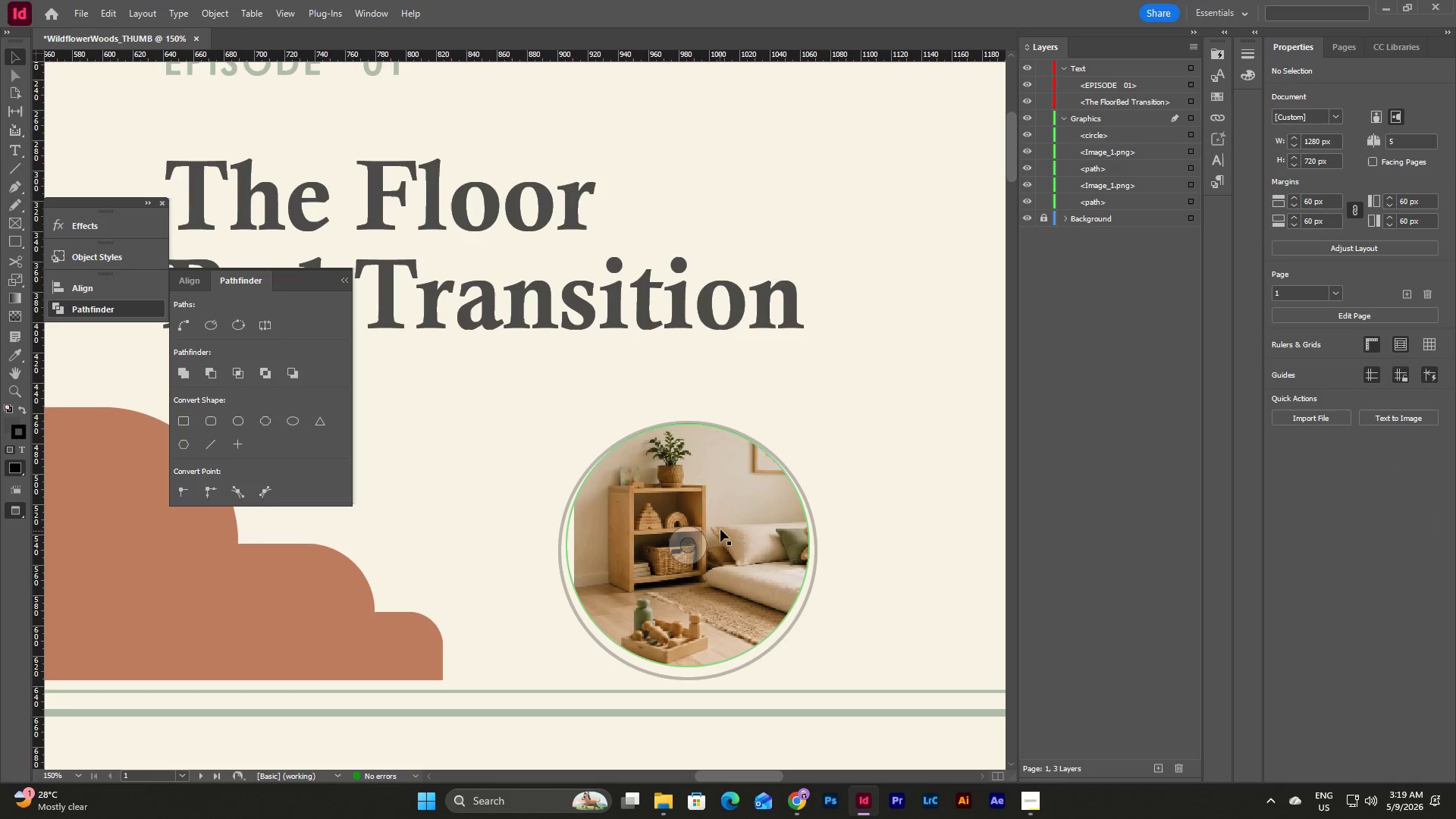 
left_click([870, 478])
 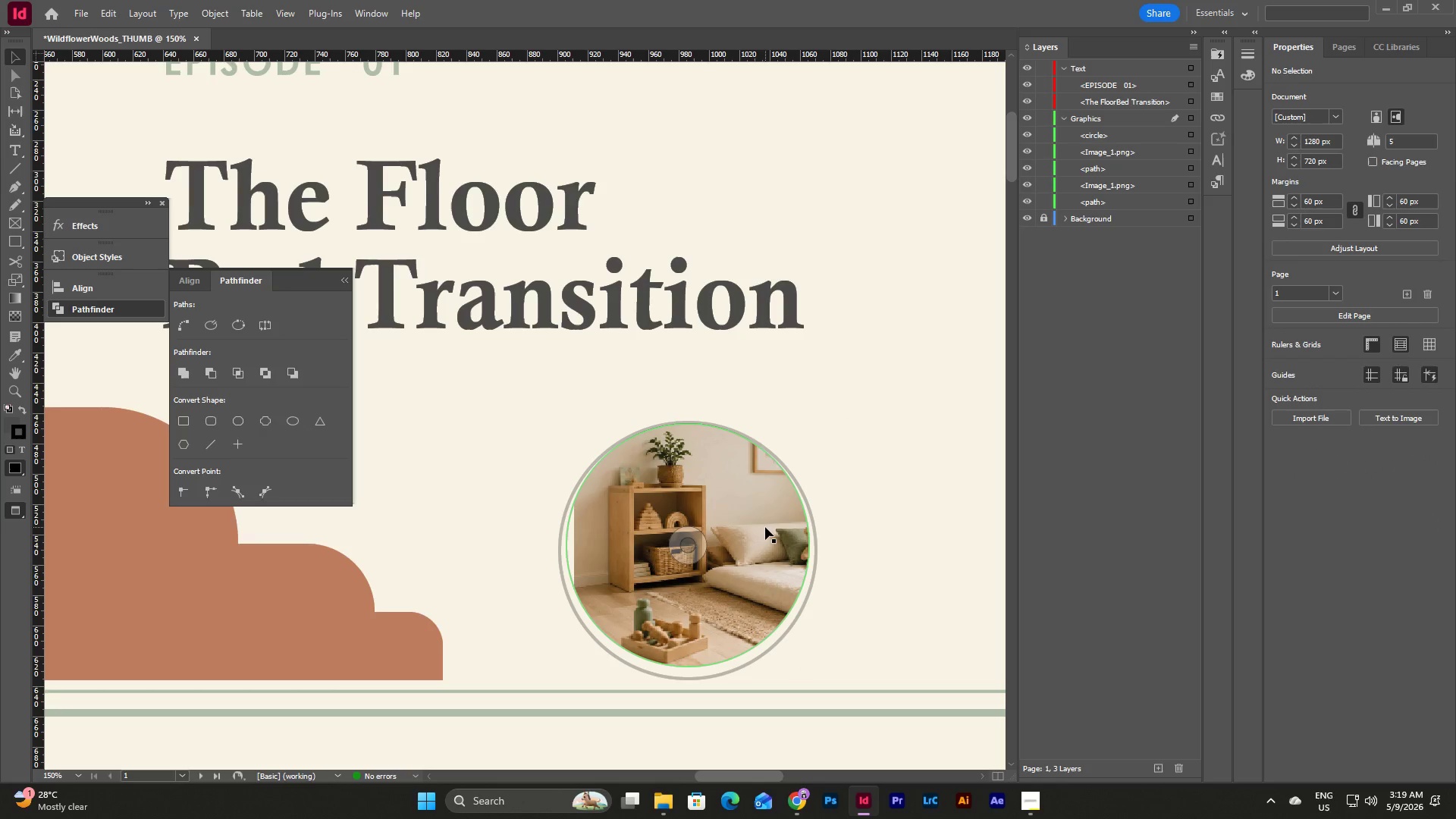 
left_click_drag(start_coordinate=[765, 527], to_coordinate=[765, 539])
 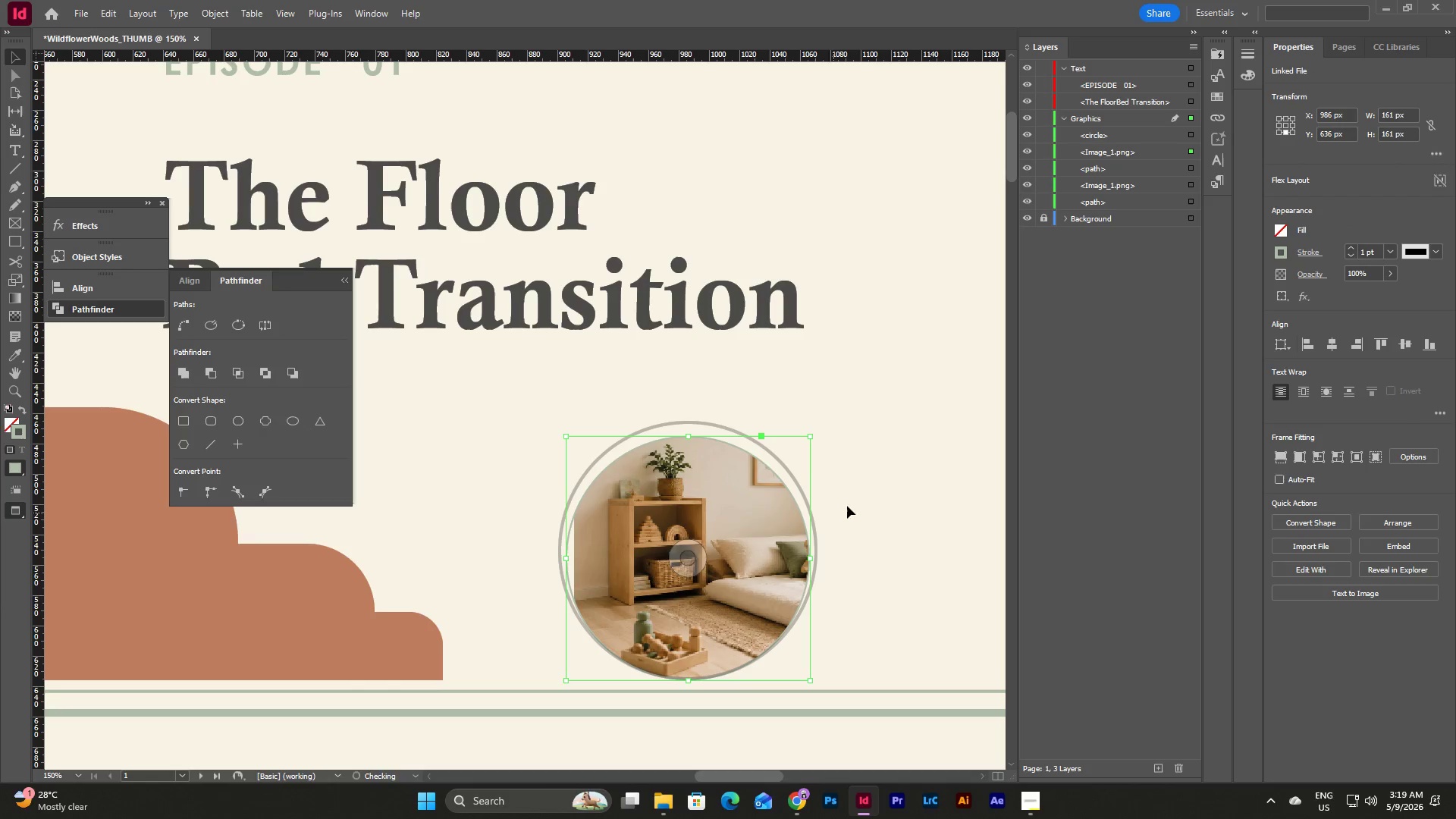 
left_click([866, 488])
 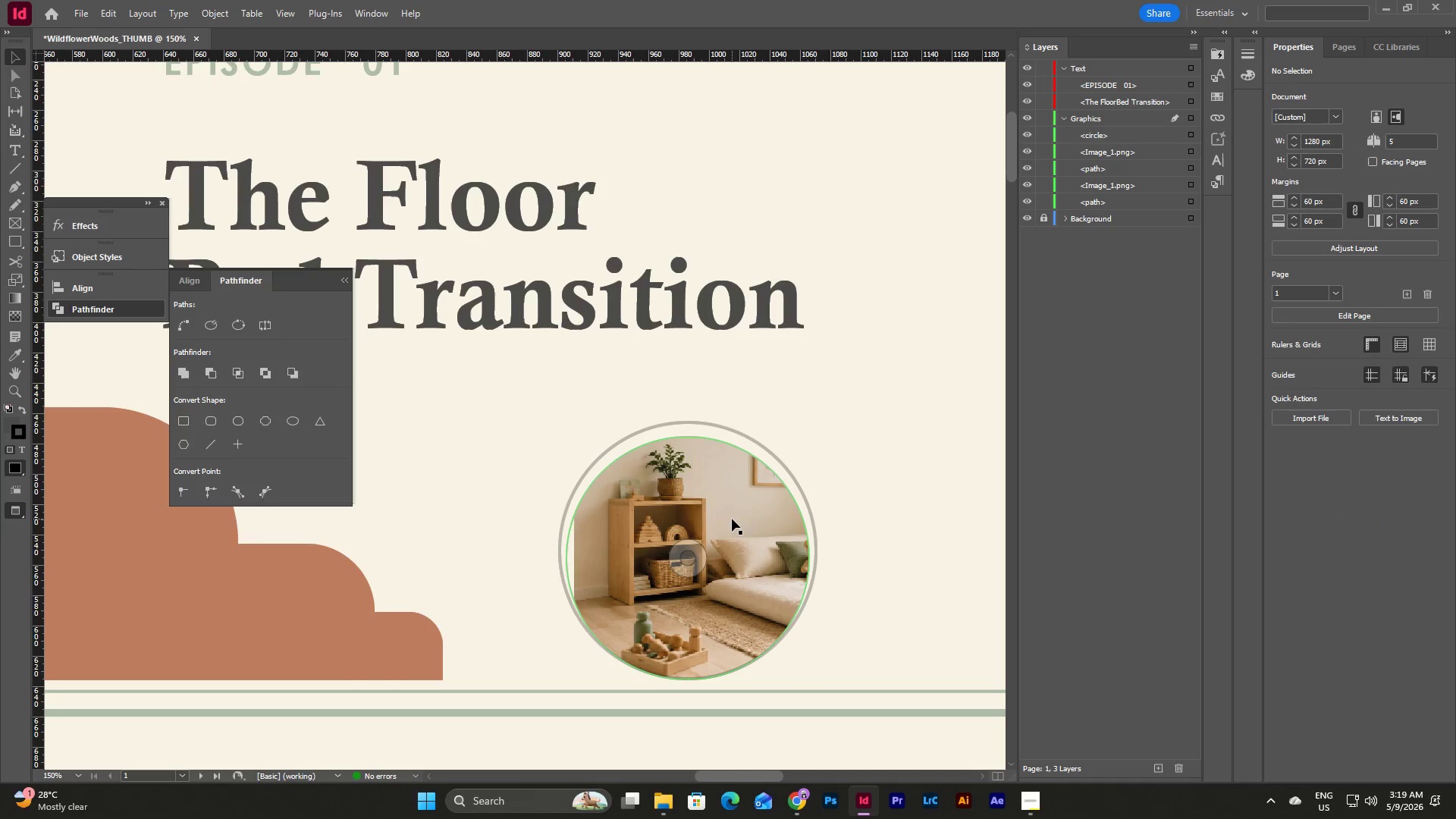 
left_click_drag(start_coordinate=[732, 519], to_coordinate=[732, 507])
 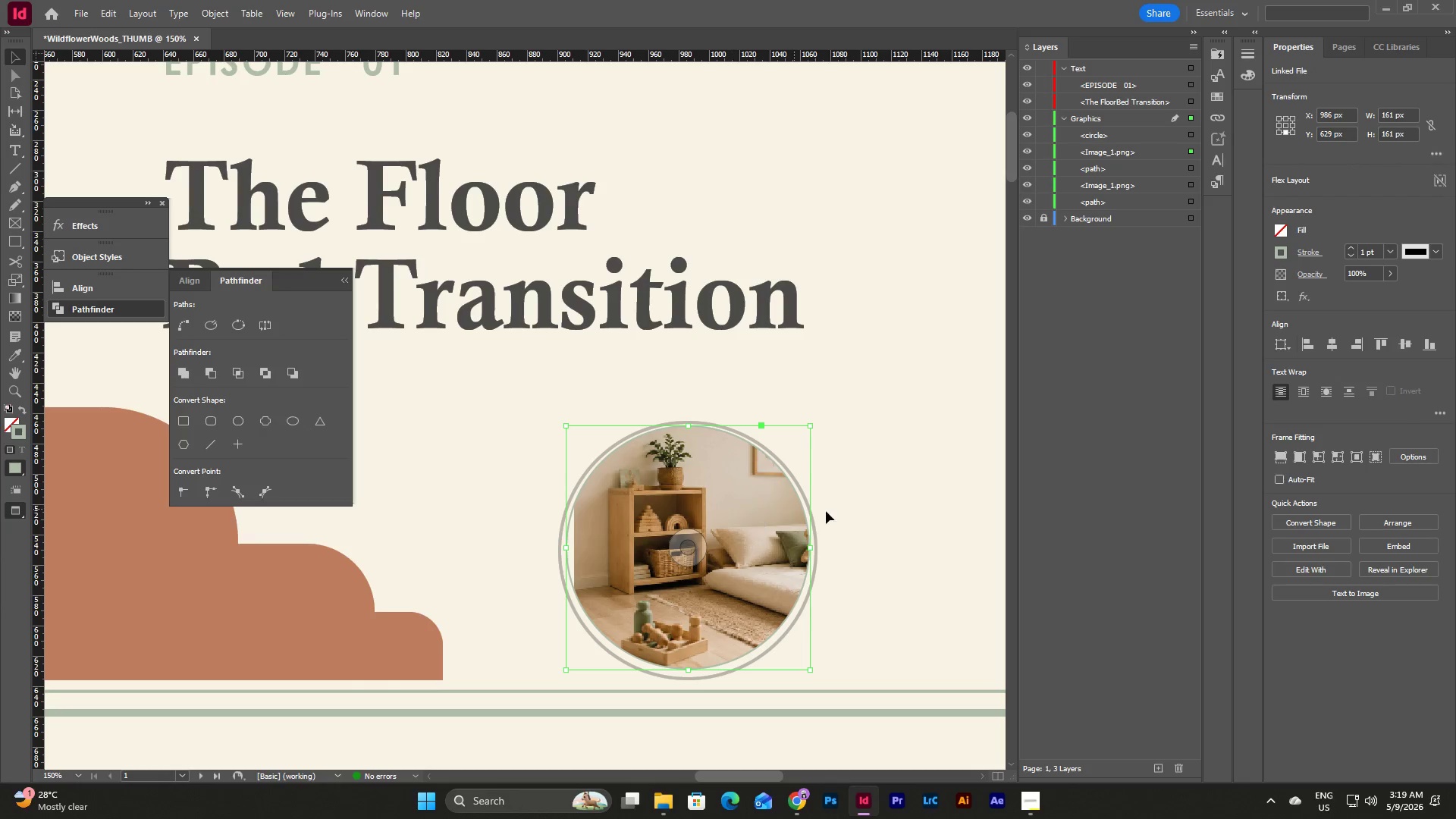 
left_click([838, 510])
 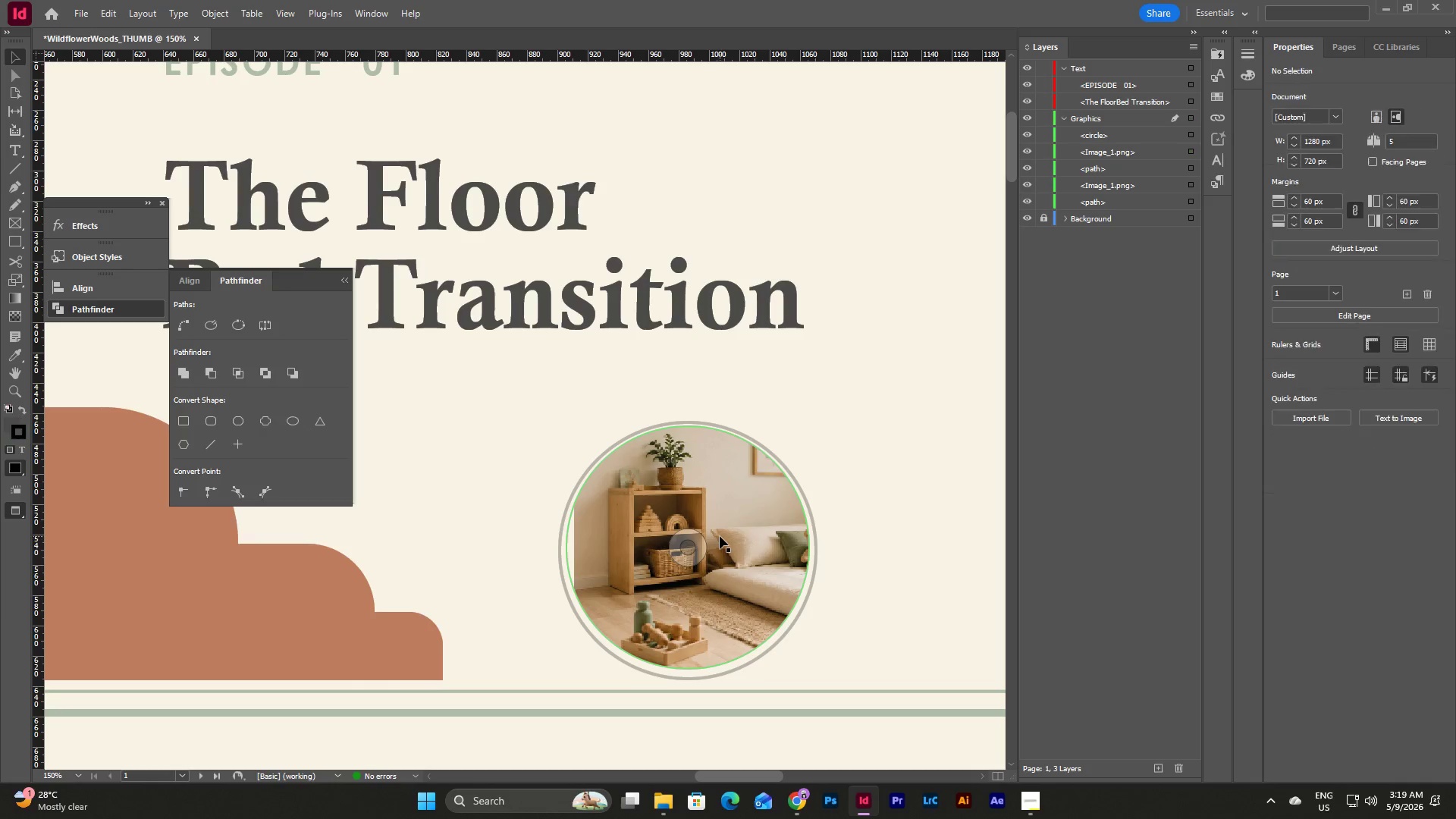 
left_click_drag(start_coordinate=[720, 536], to_coordinate=[720, 543])
 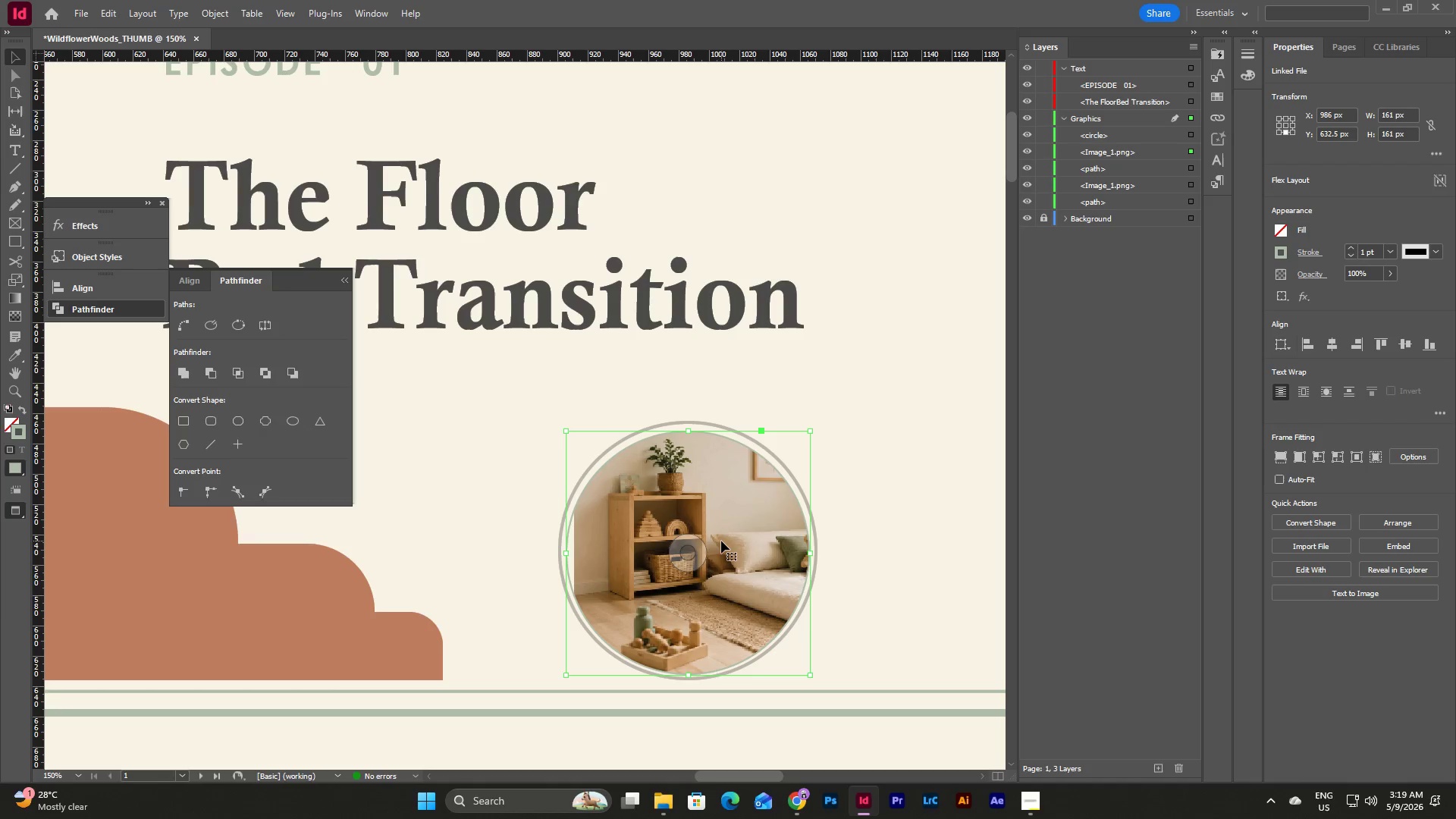 
left_click_drag(start_coordinate=[722, 539], to_coordinate=[722, 535])
 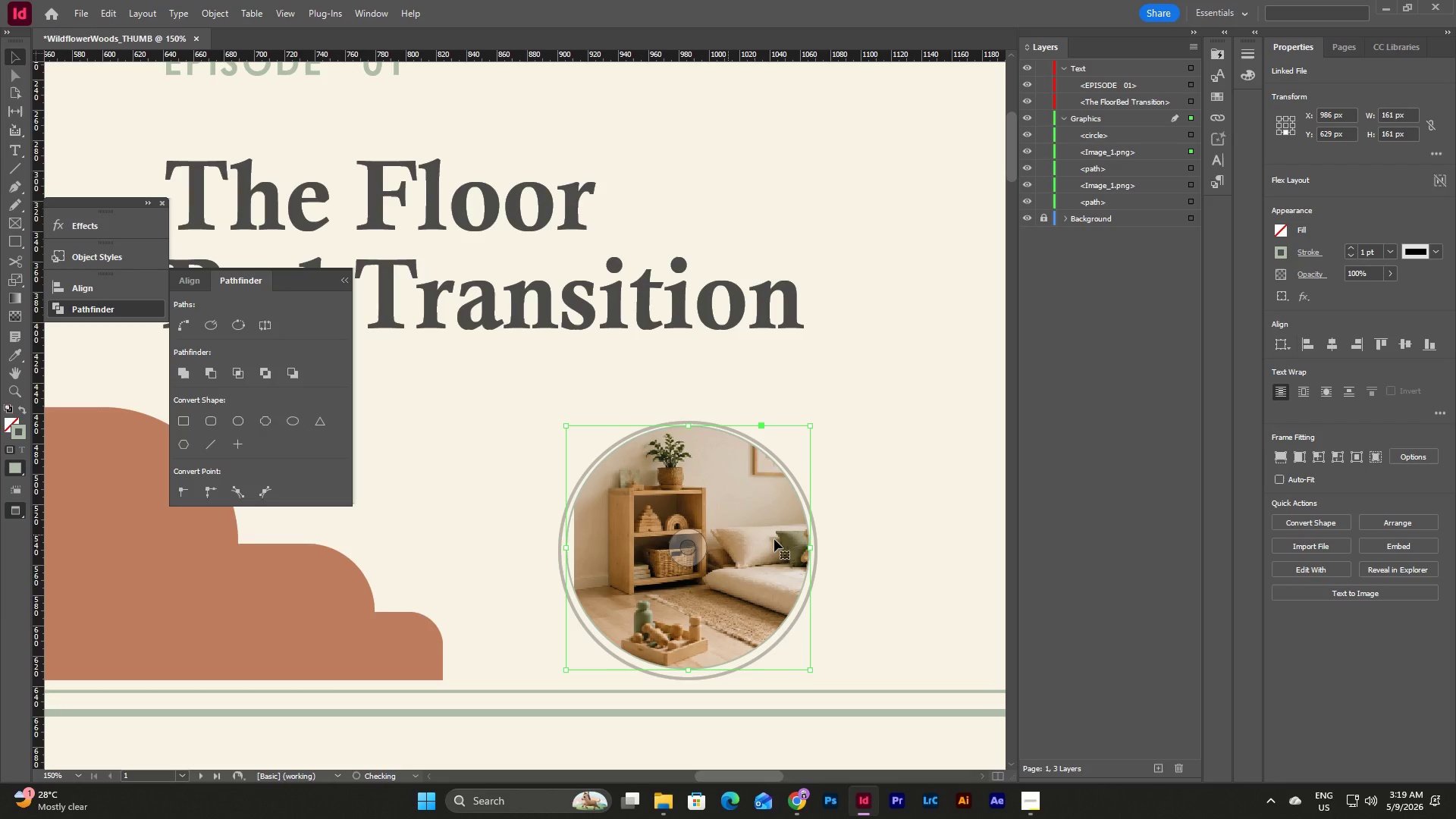 
left_click([877, 553])
 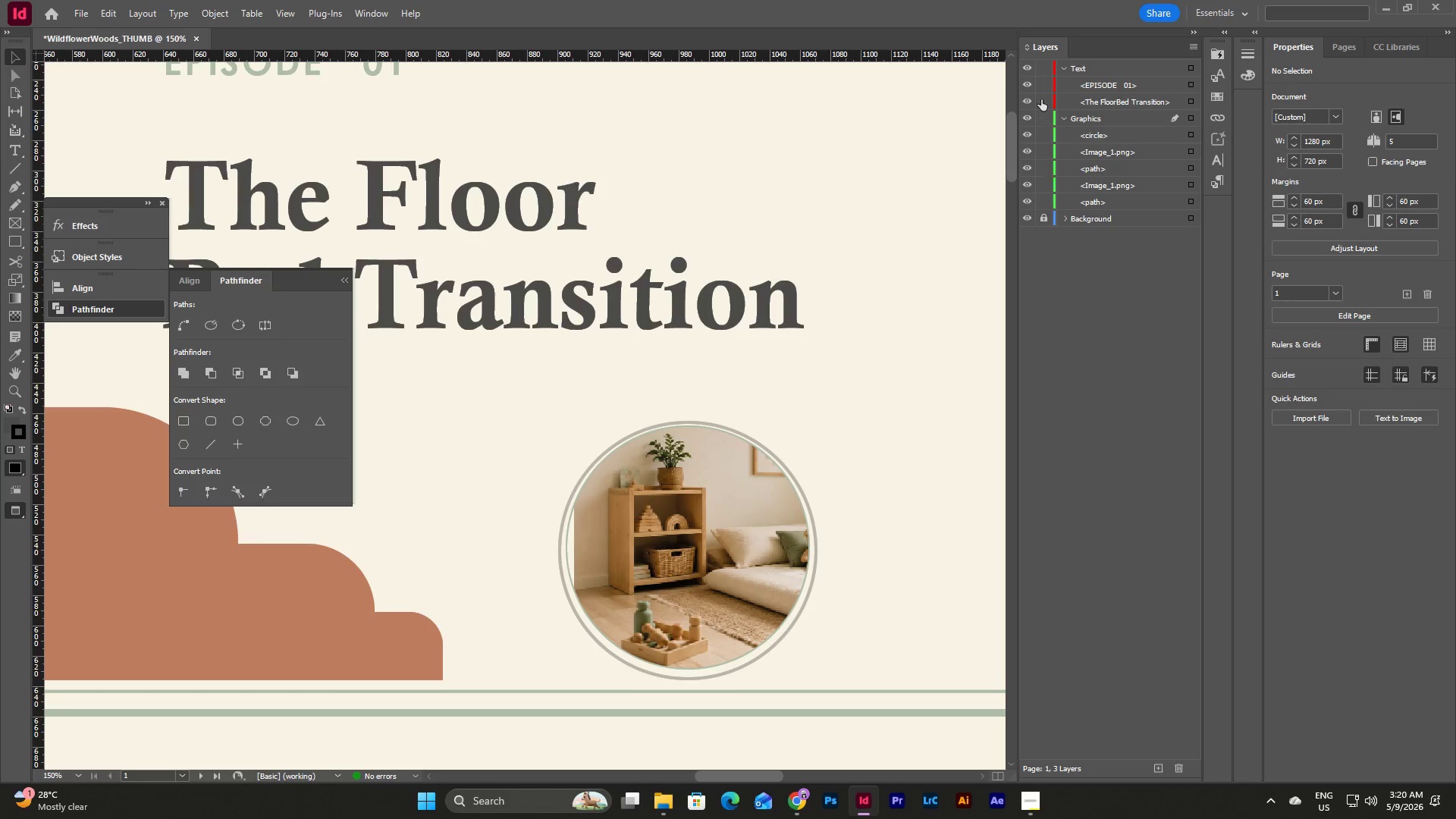 
left_click([1046, 64])
 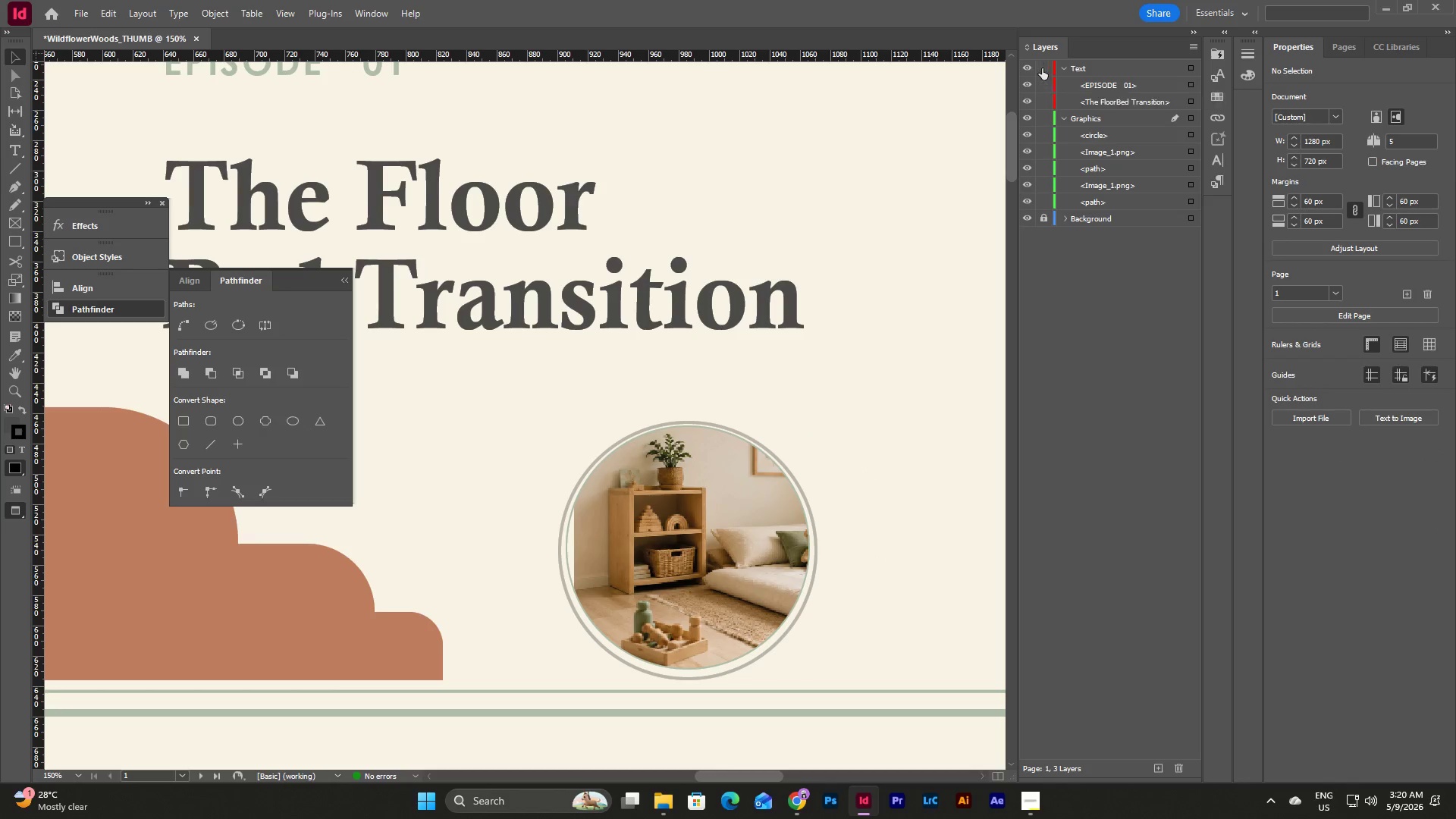 
left_click([1026, 66])
 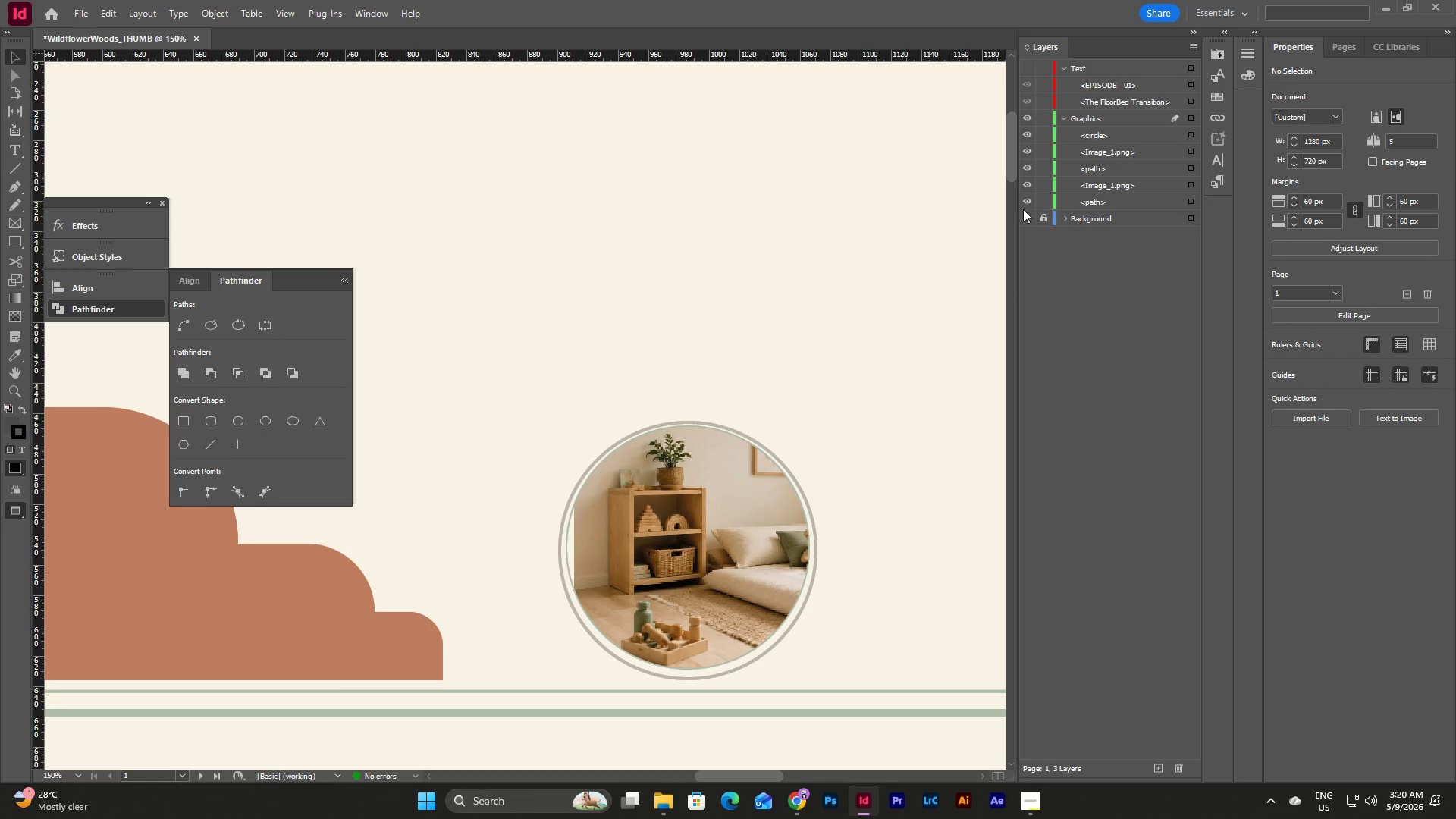 
left_click([1025, 216])
 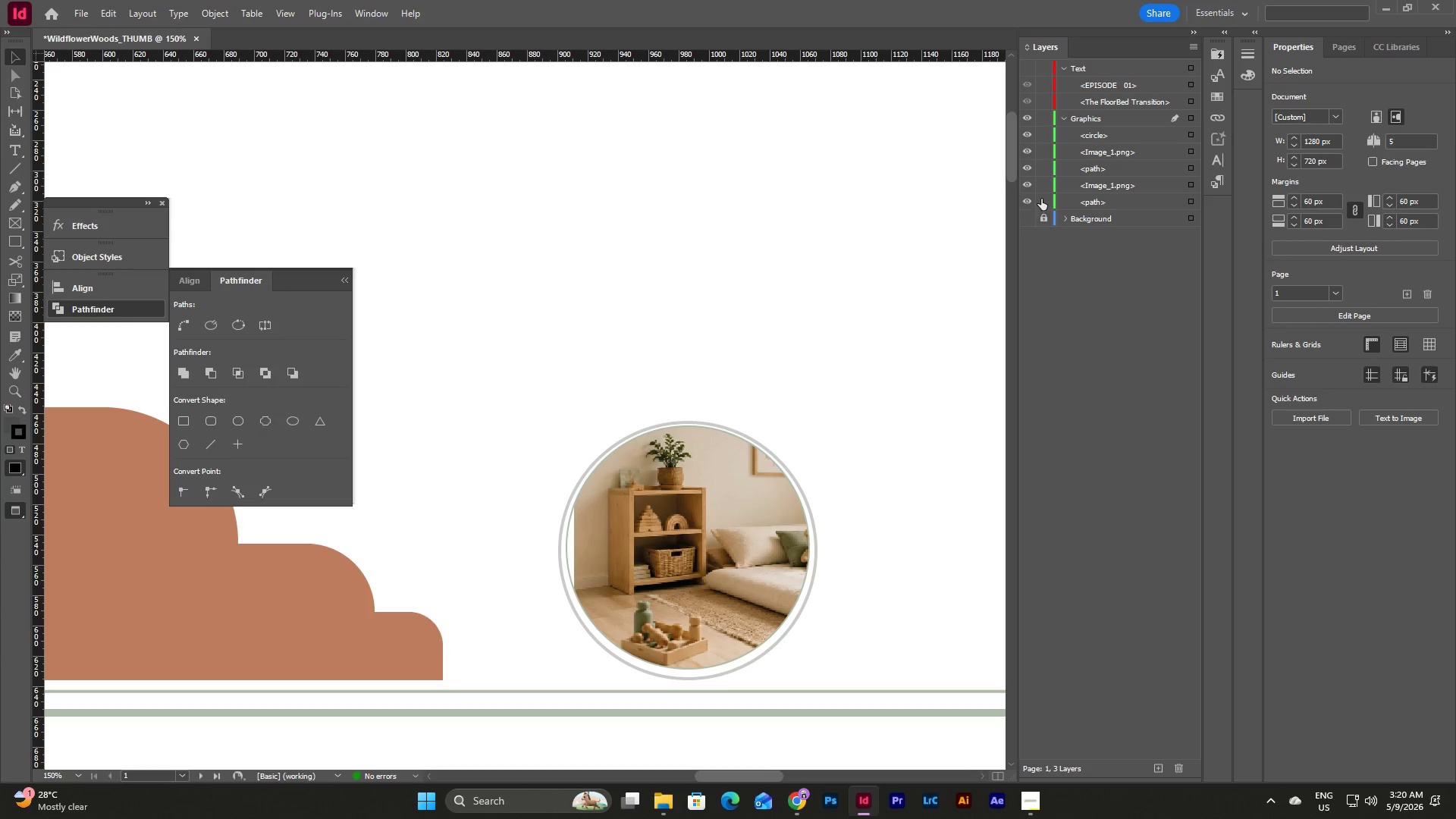 
left_click([1028, 196])
 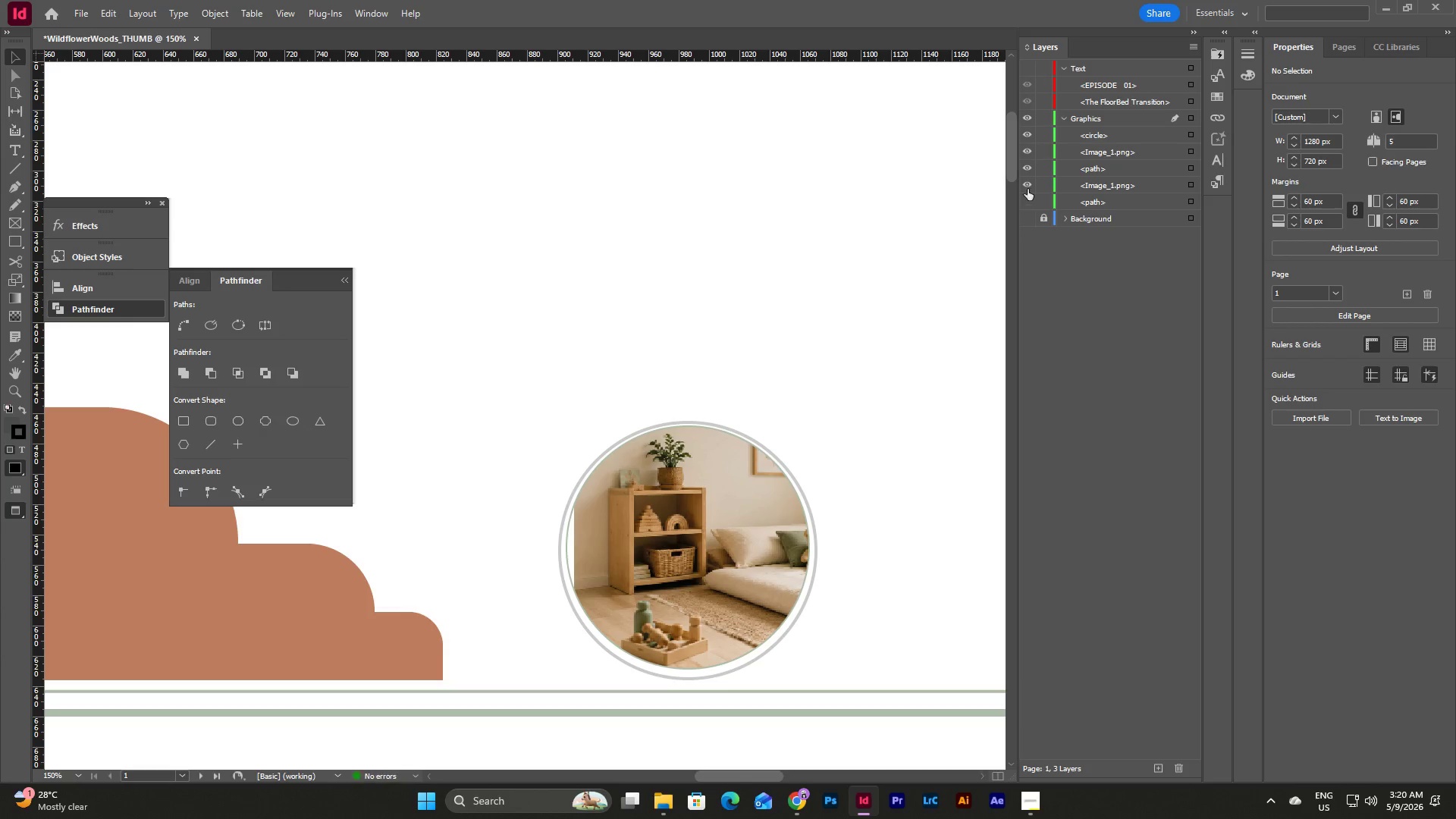 
left_click([1028, 180])
 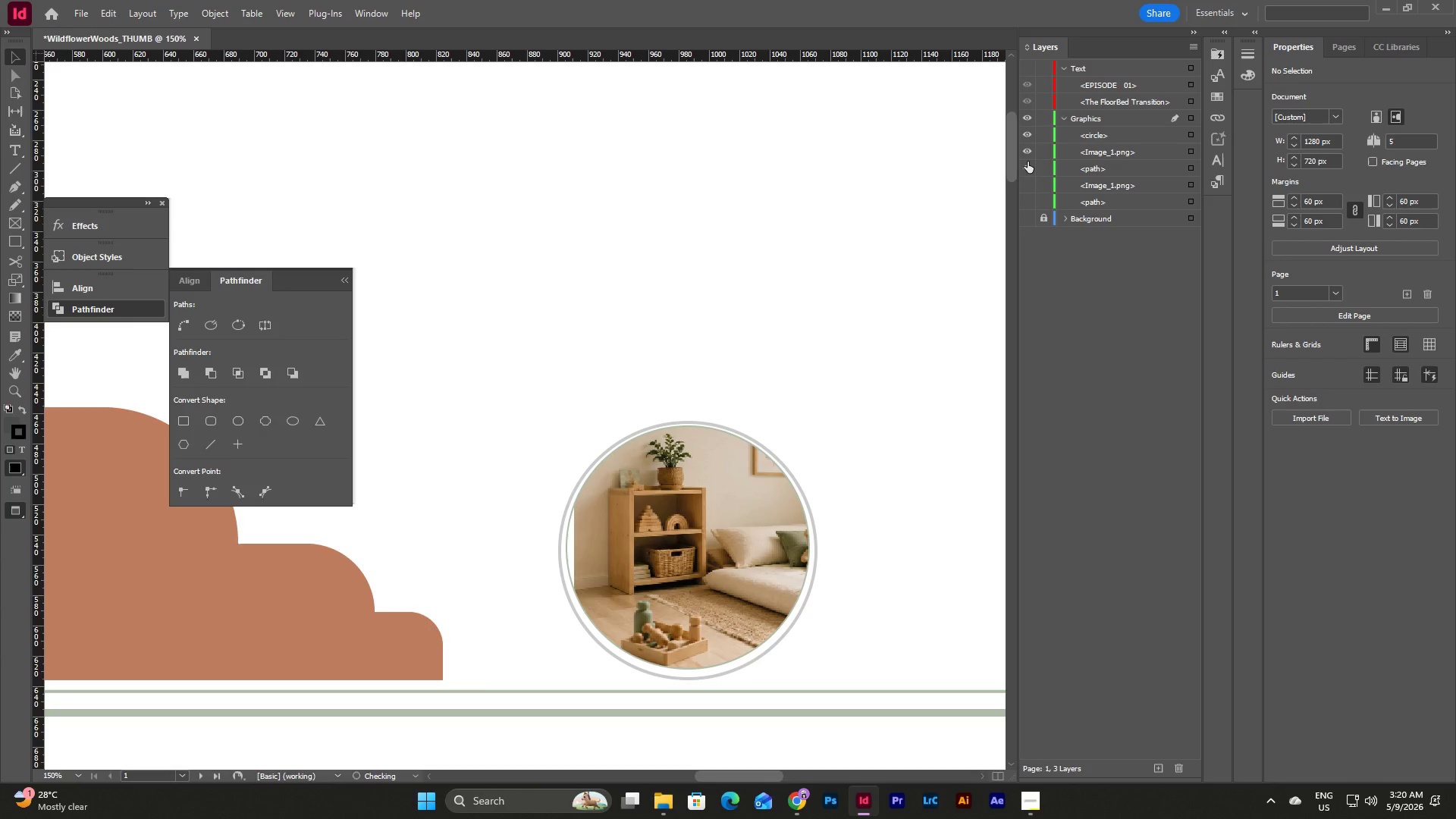 
left_click([1028, 162])
 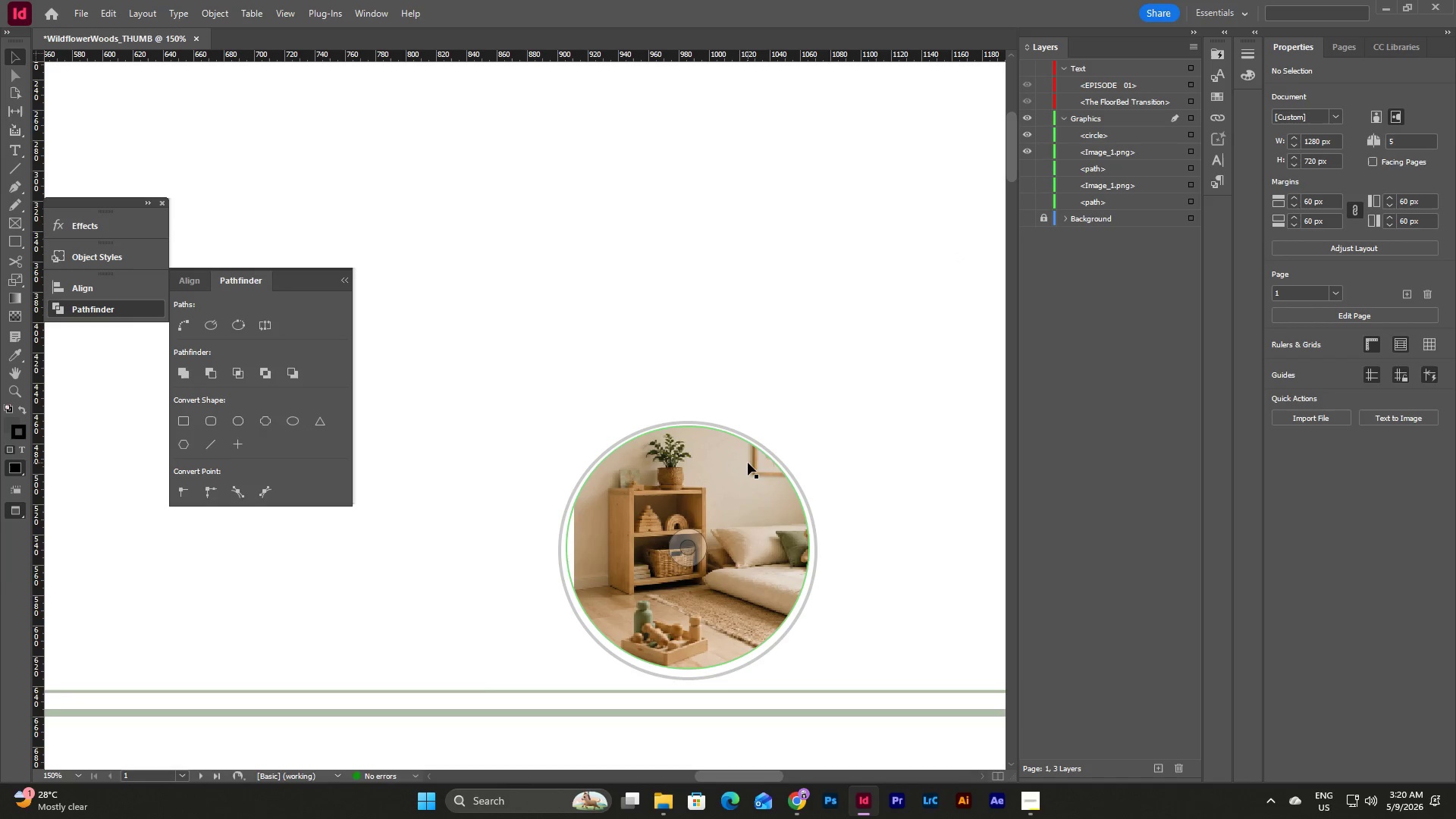 
left_click_drag(start_coordinate=[743, 480], to_coordinate=[743, 485])
 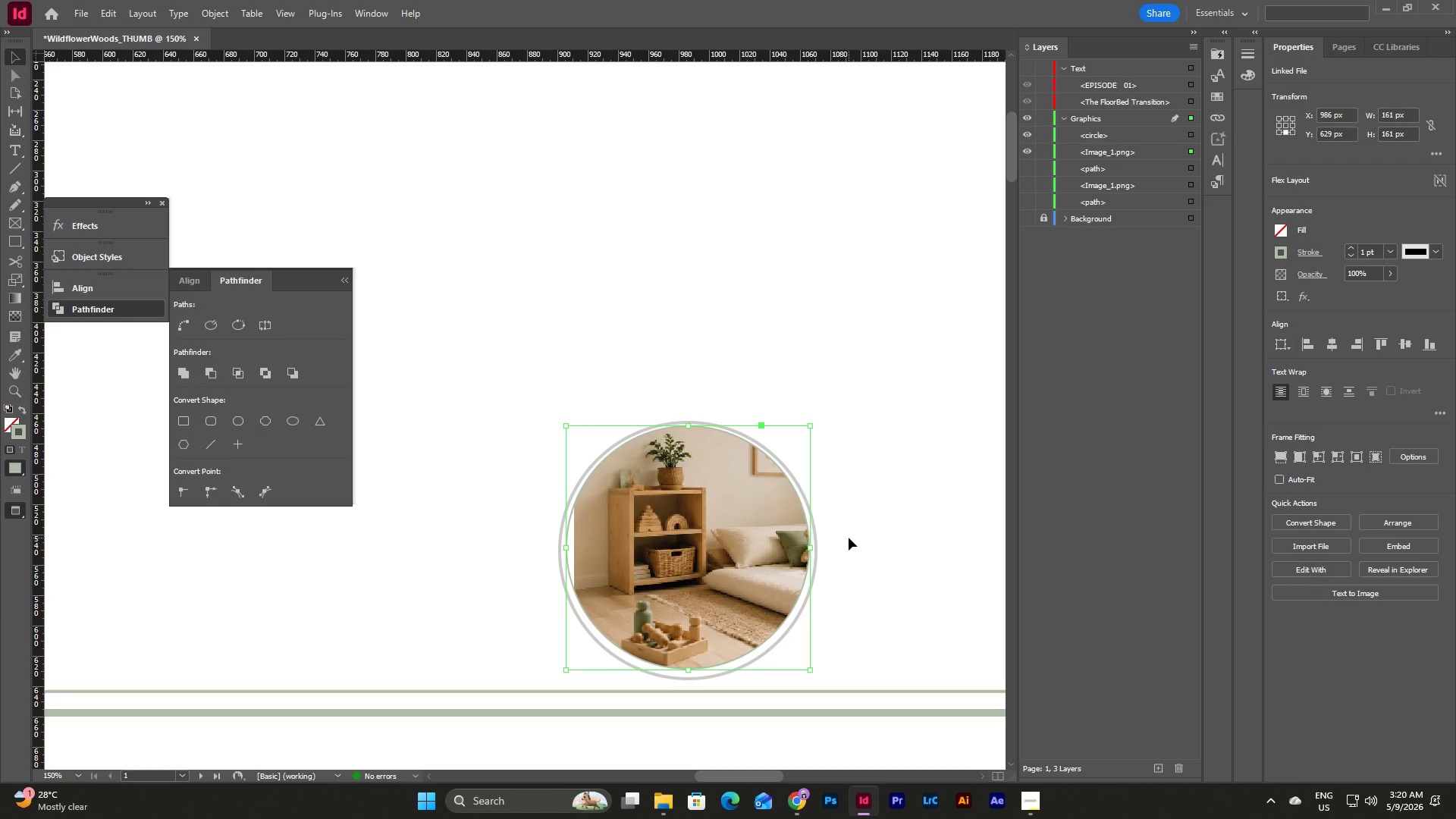 
wait(7.83)
 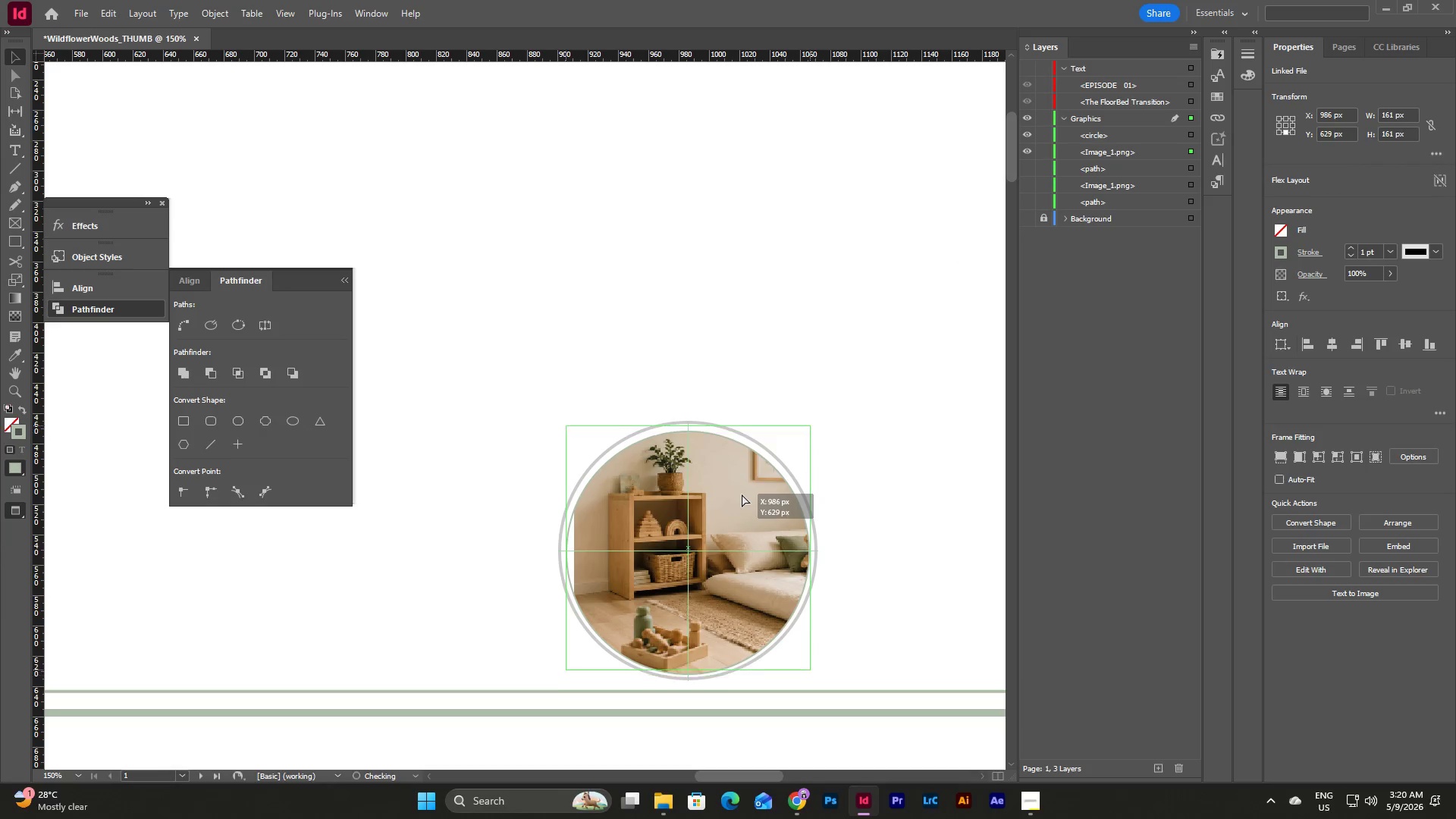 
left_click([873, 562])
 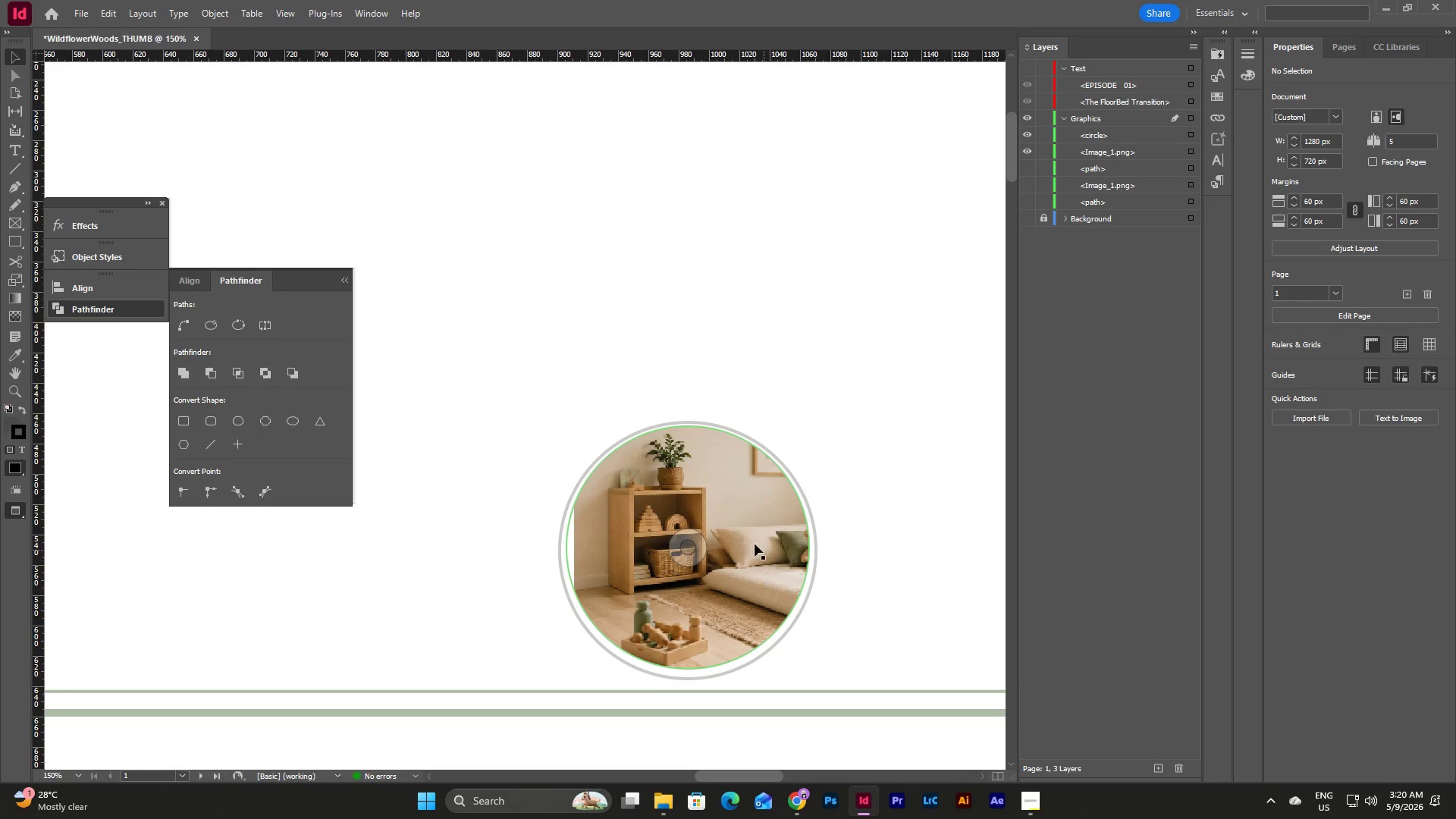 
left_click_drag(start_coordinate=[748, 539], to_coordinate=[748, 544])
 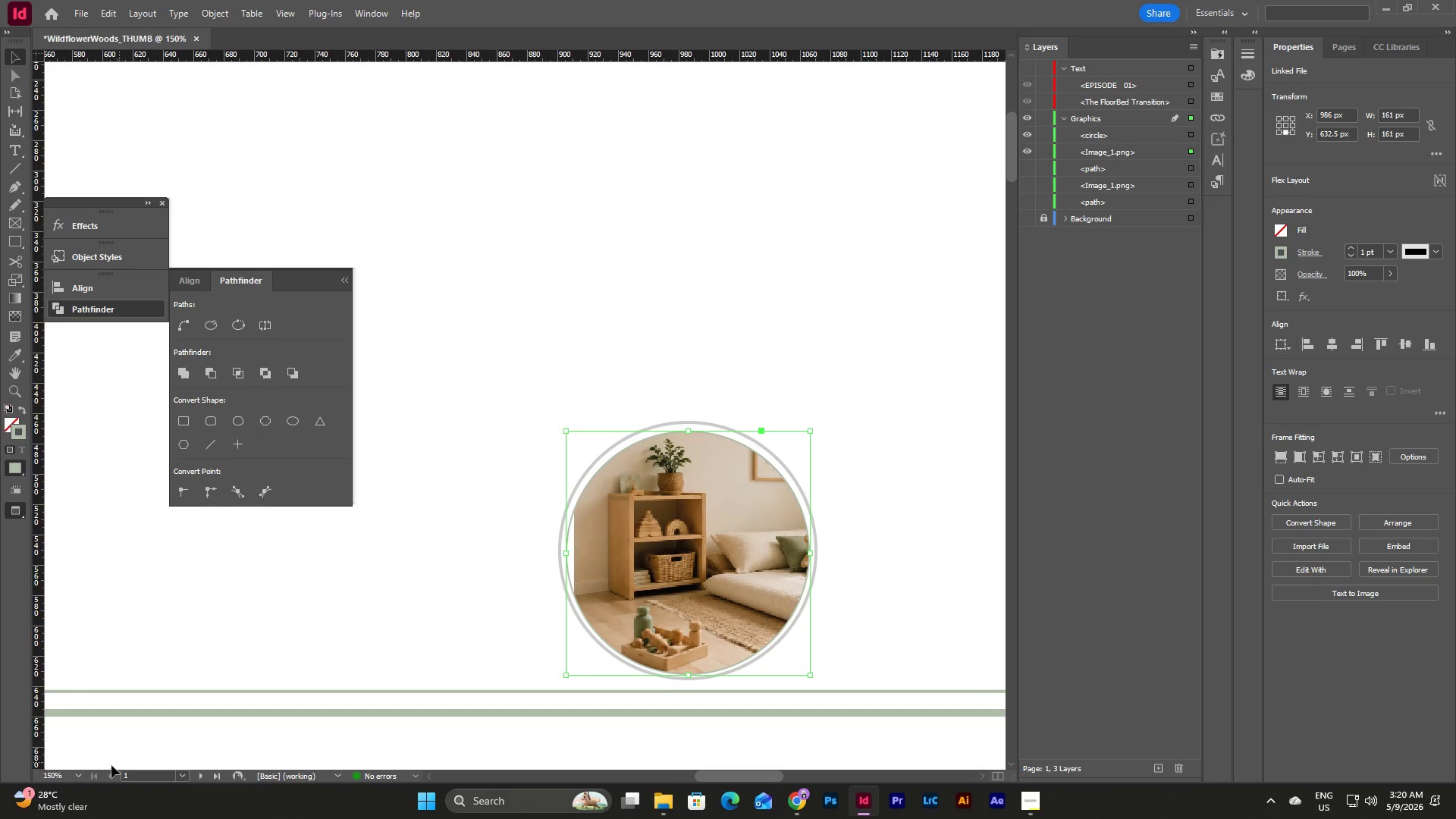 
left_click([79, 774])
 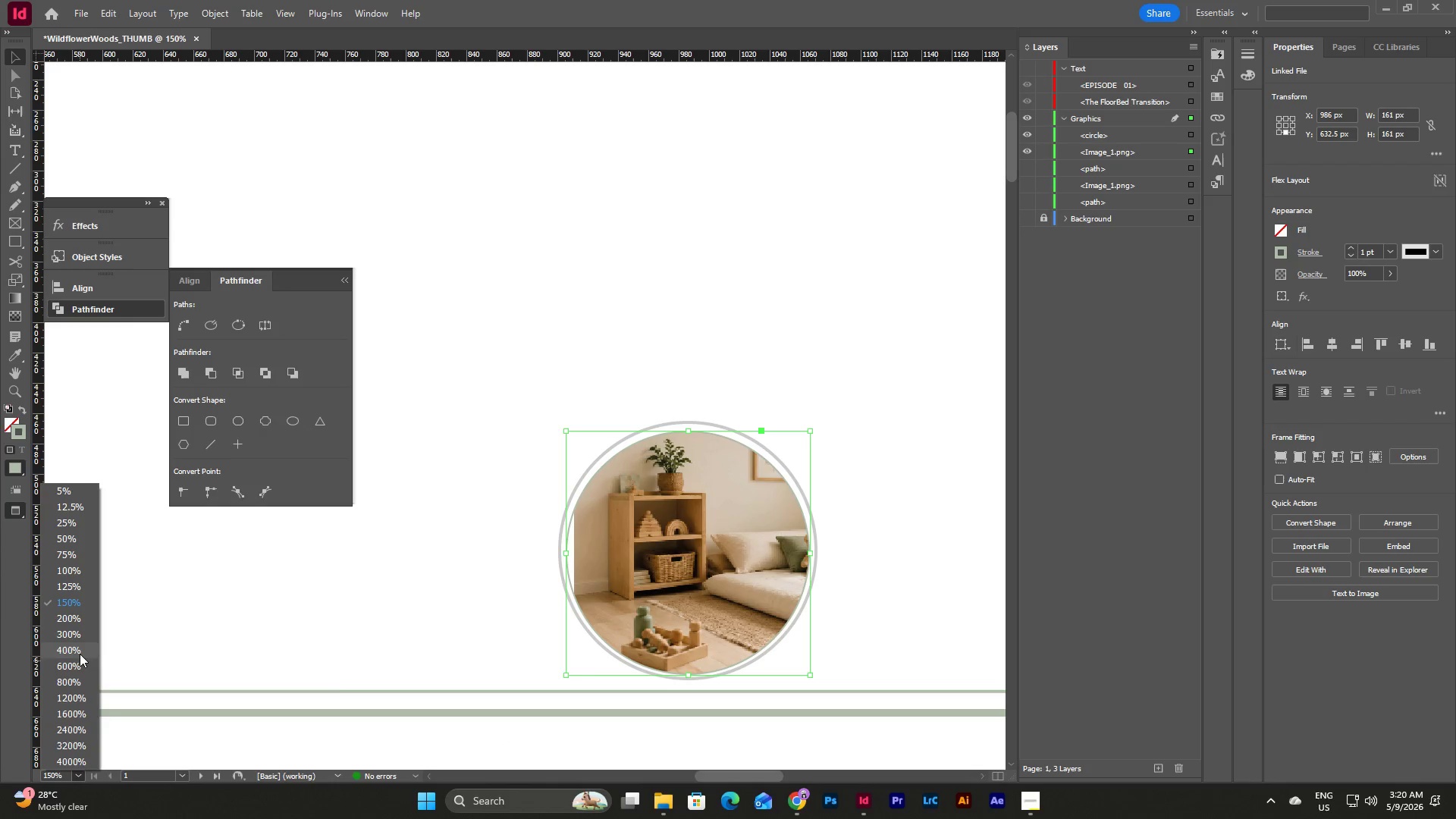 
left_click([80, 654])
 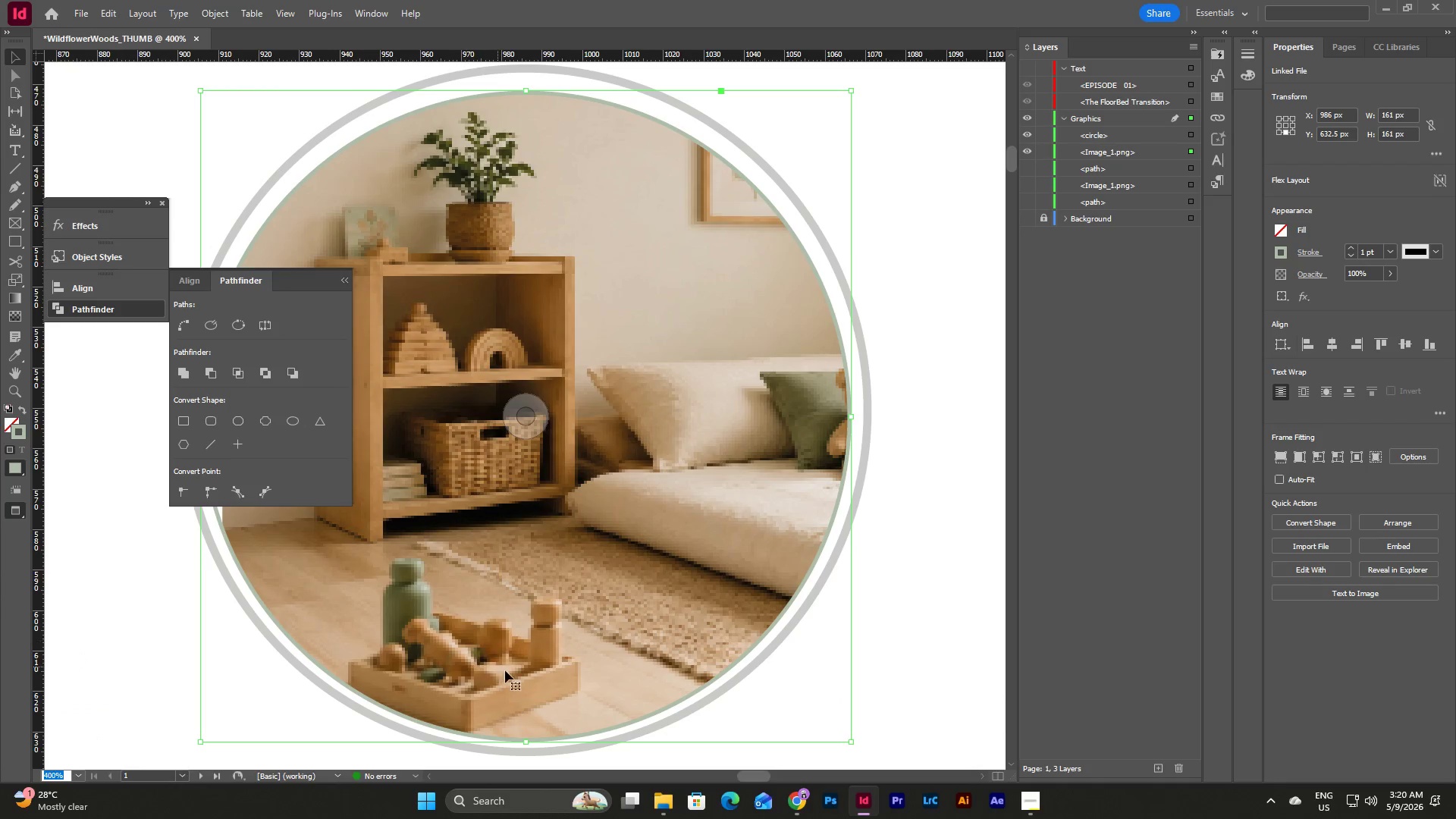 
scroll: coordinate [546, 679], scroll_direction: up, amount: 2.0
 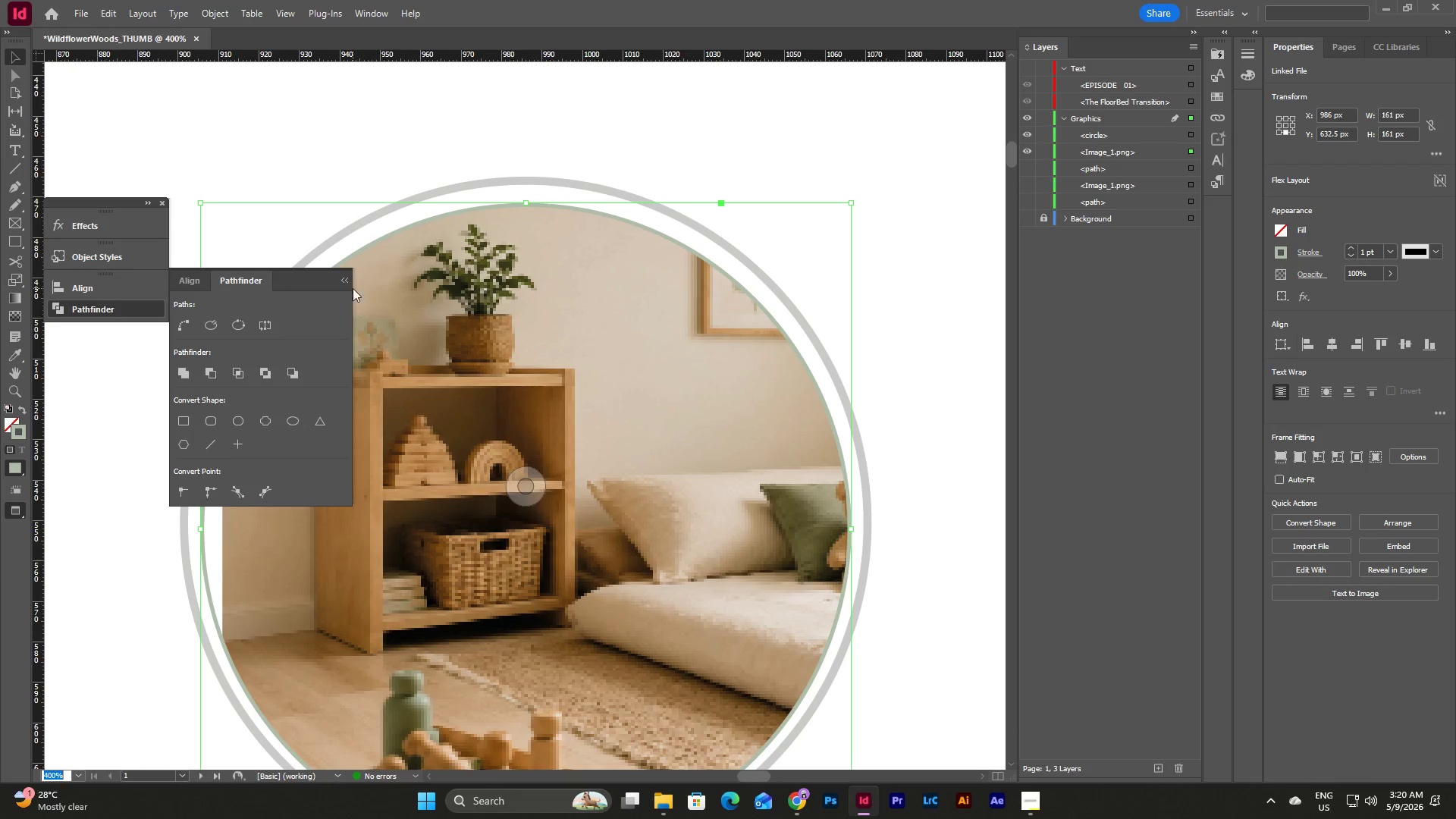 
left_click([344, 280])
 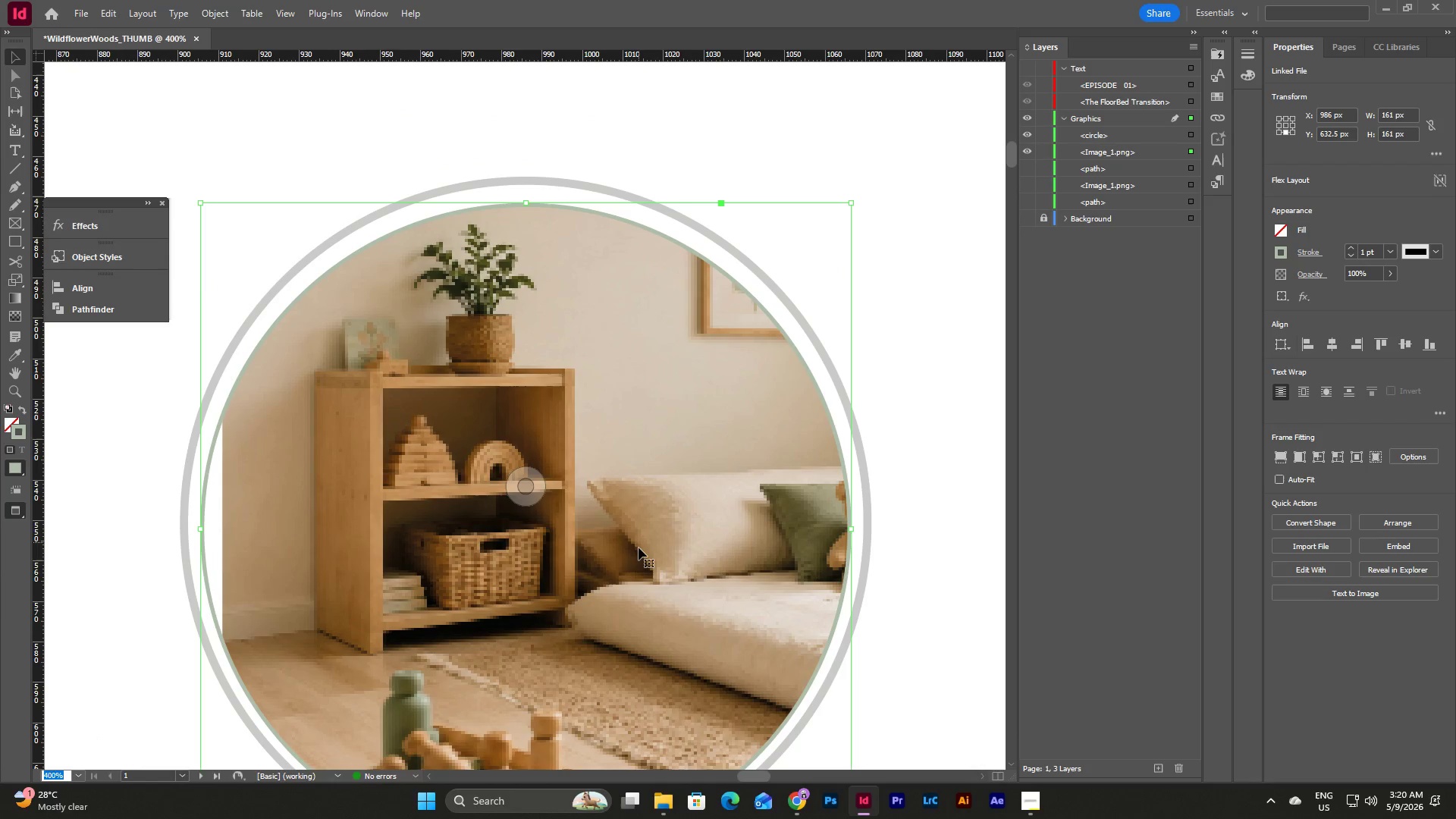 
left_click_drag(start_coordinate=[638, 550], to_coordinate=[634, 544])
 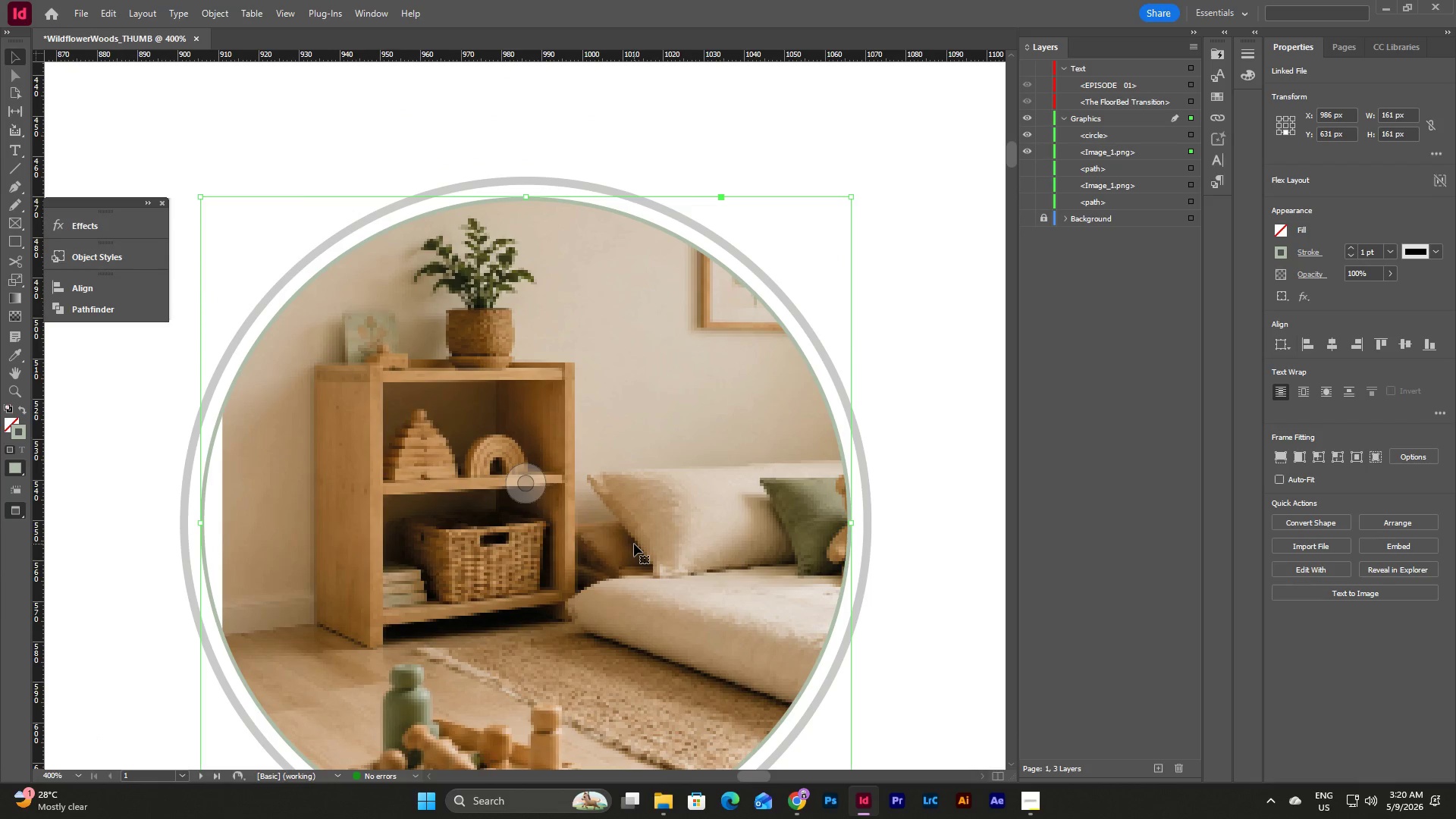 
scroll: coordinate [634, 544], scroll_direction: down, amount: 2.0
 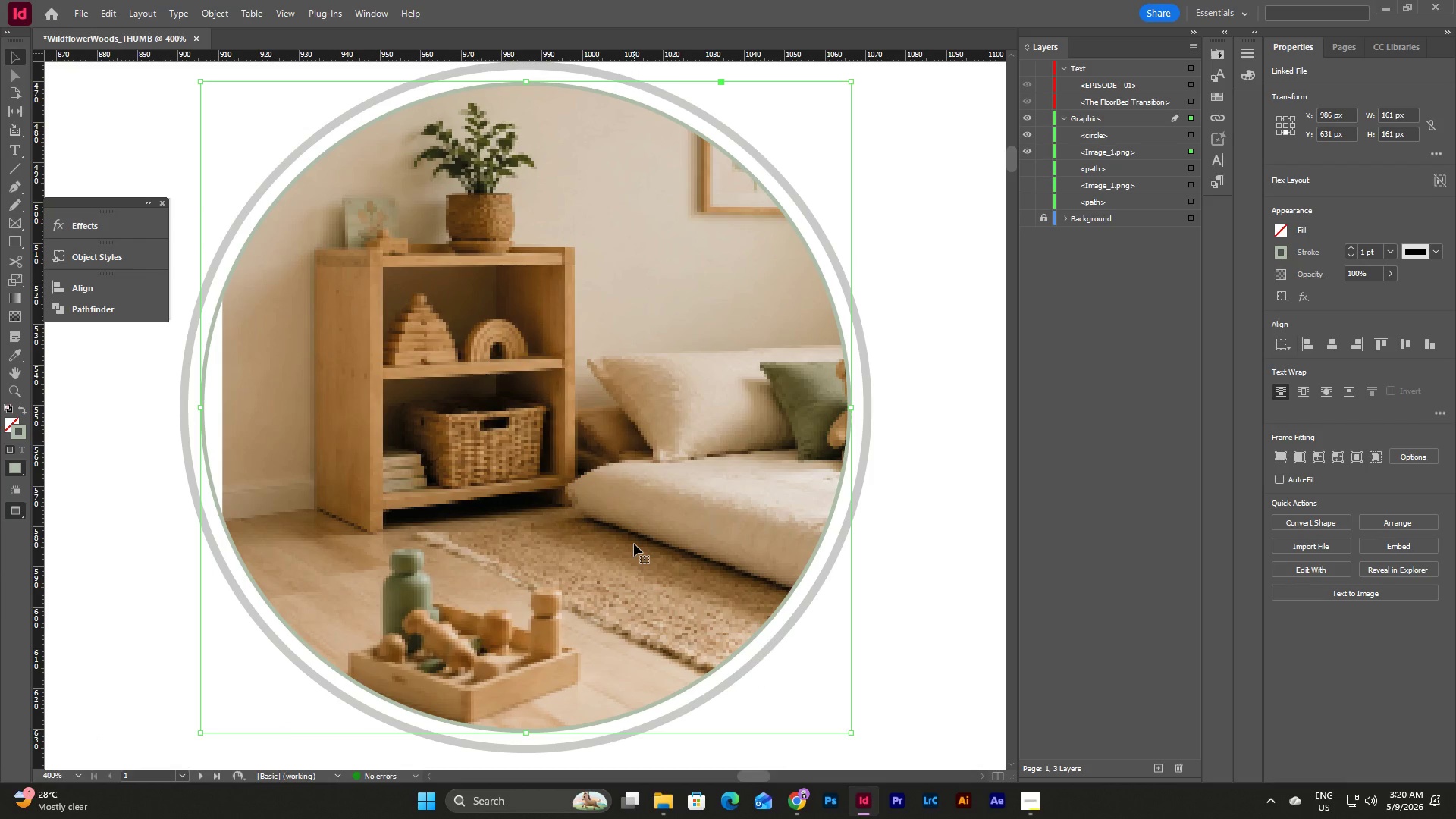 
scroll: coordinate [634, 544], scroll_direction: up, amount: 2.0
 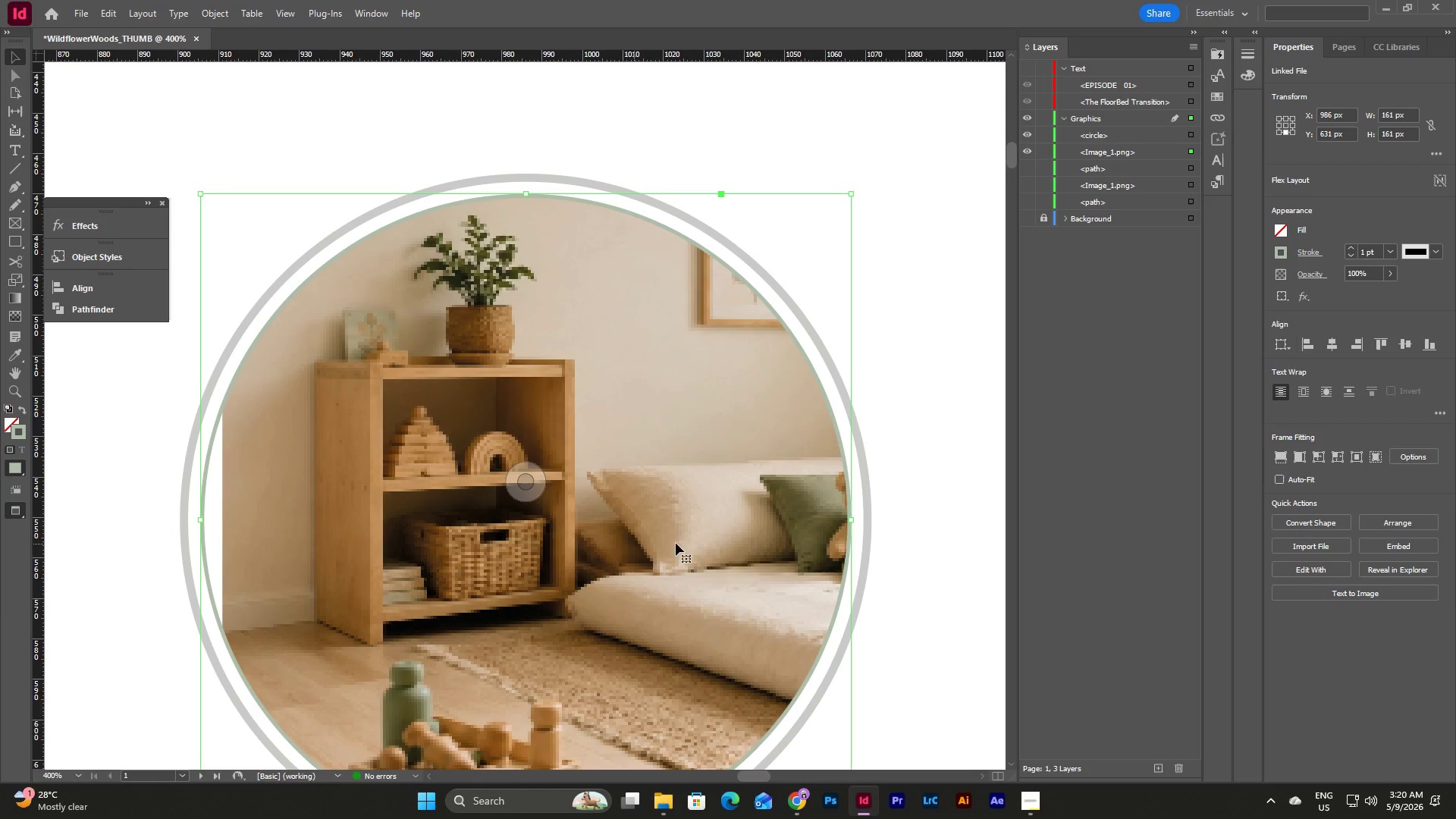 
left_click([965, 579])
 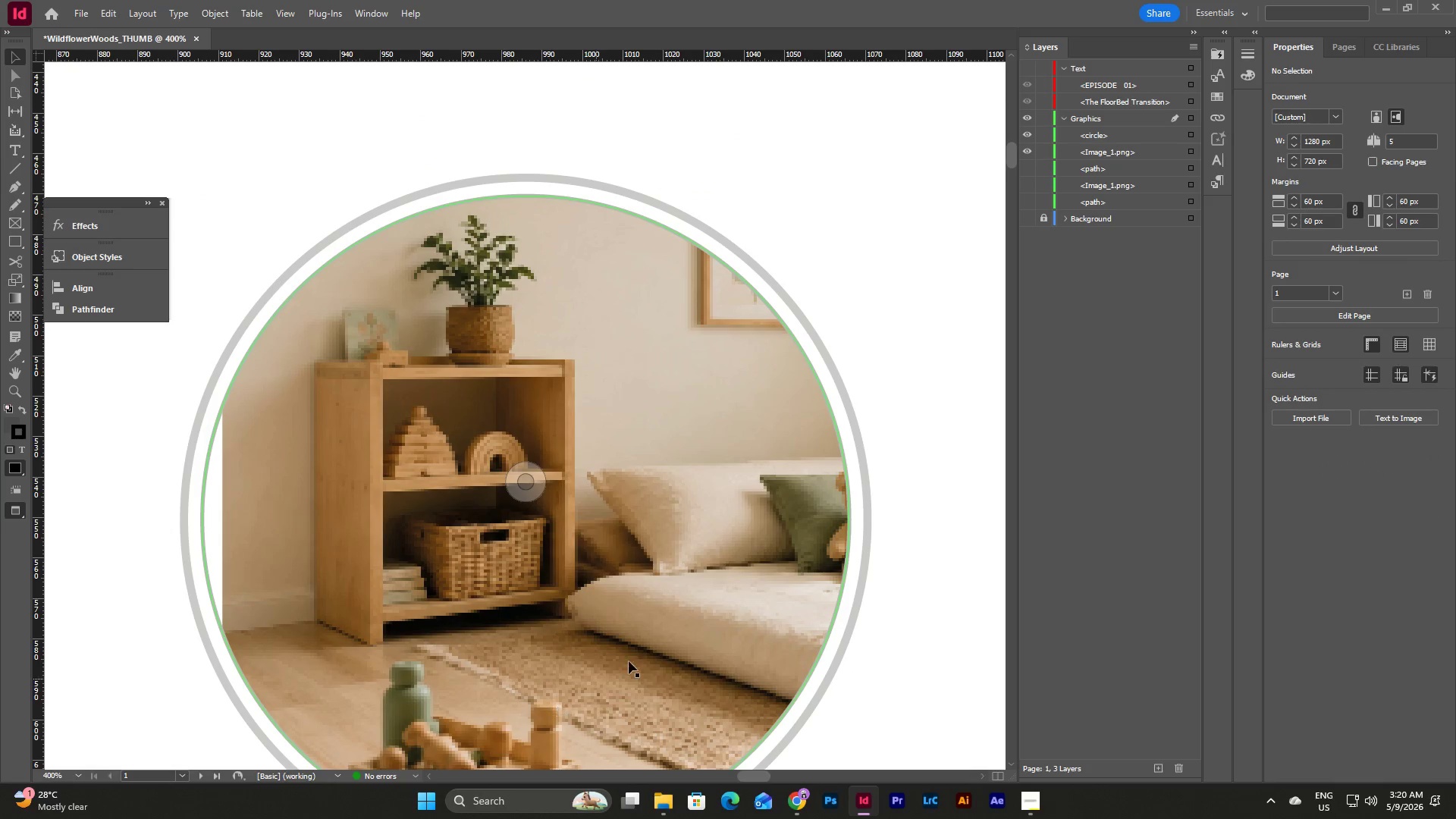 
scroll: coordinate [707, 623], scroll_direction: down, amount: 4.0
 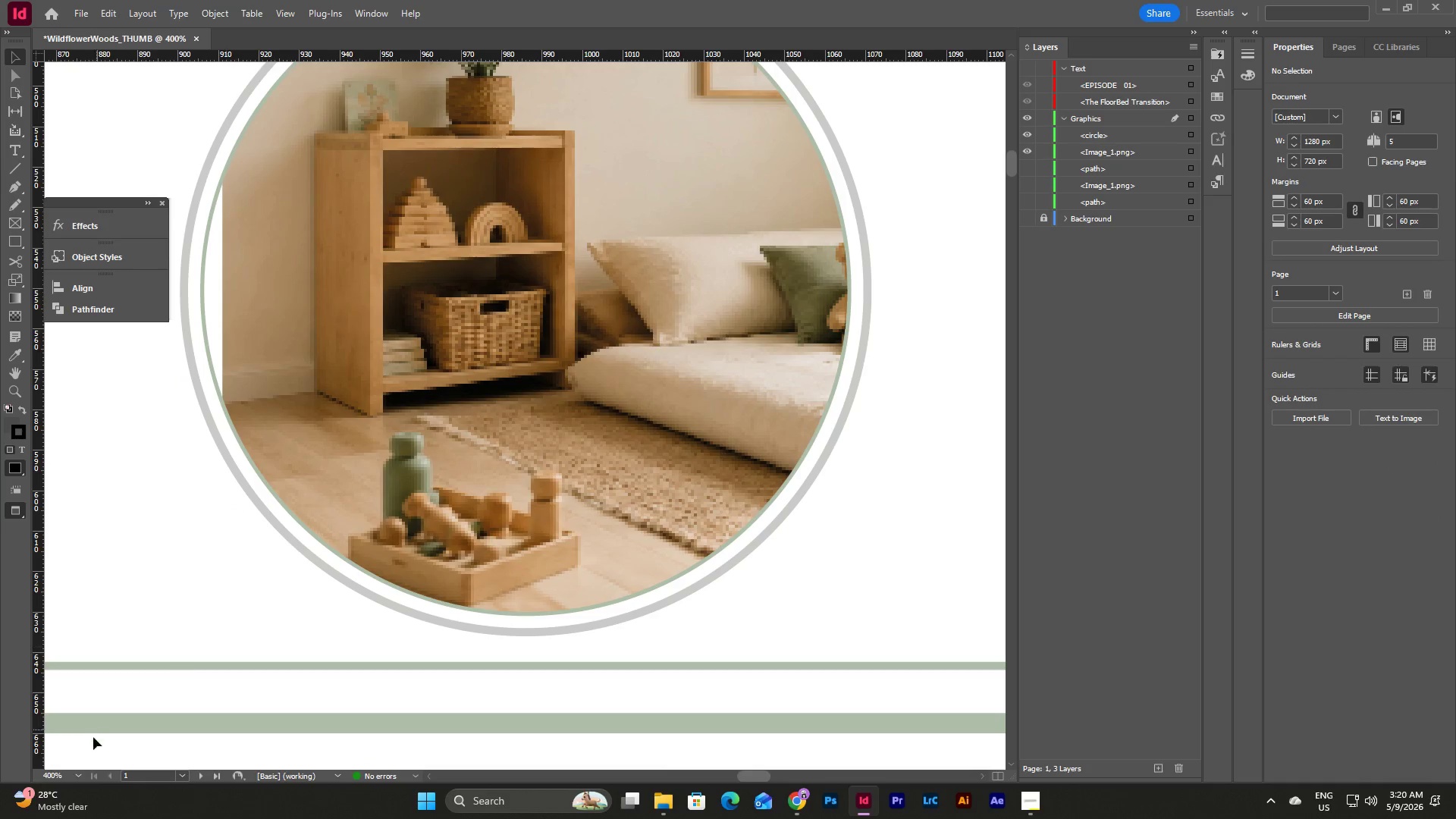 
left_click([79, 774])
 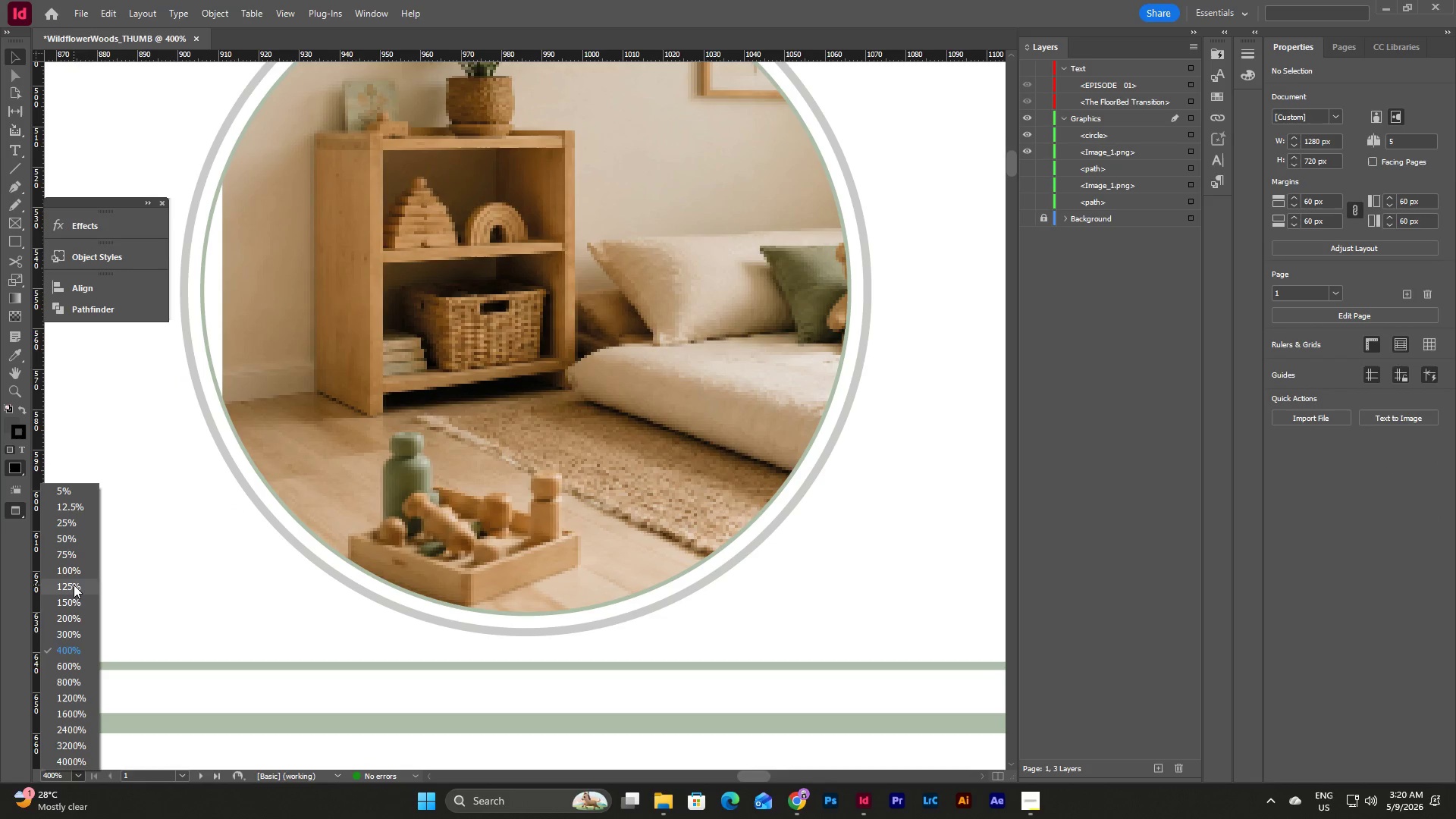 
left_click([75, 576])
 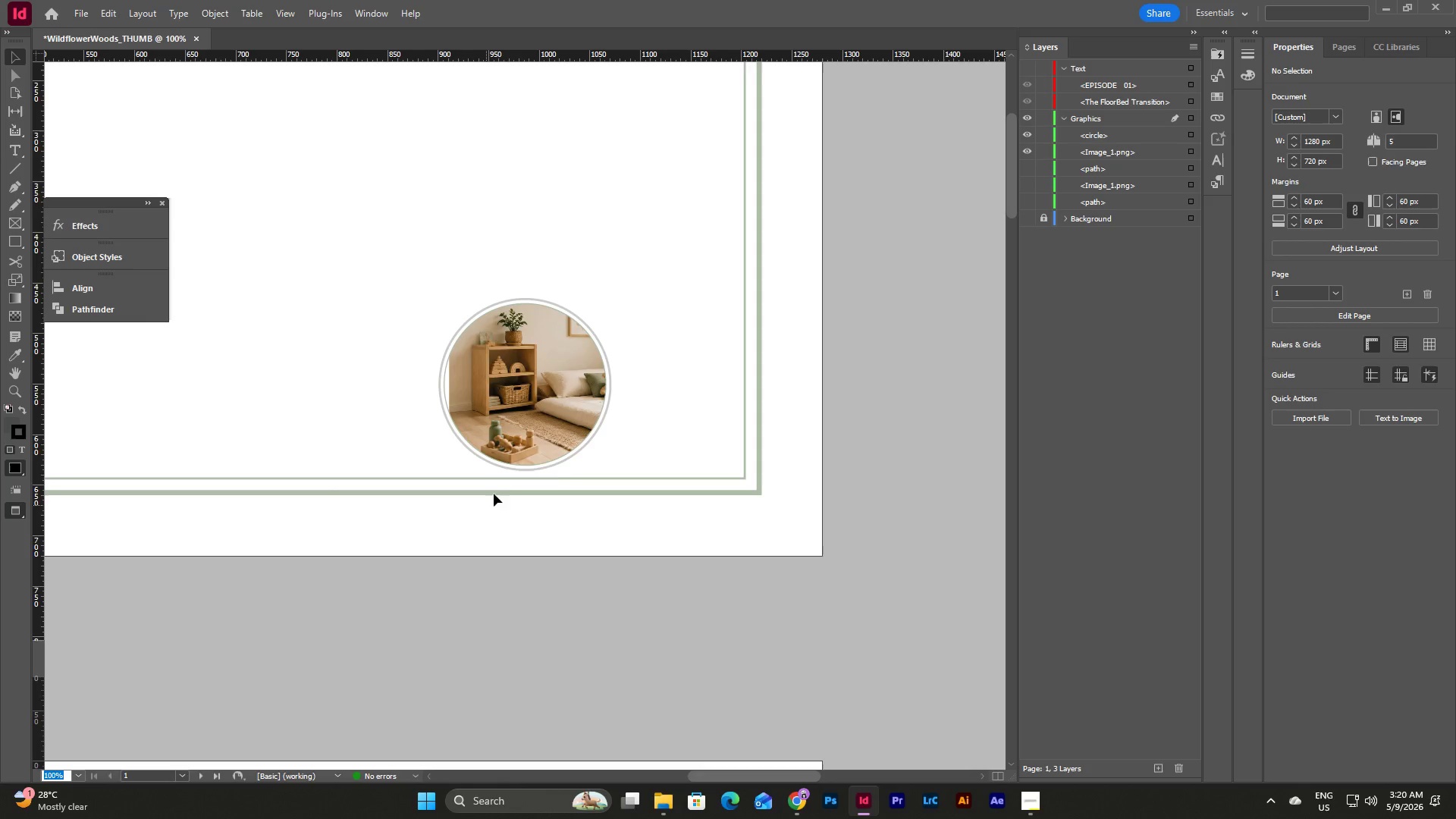 
left_click([701, 440])
 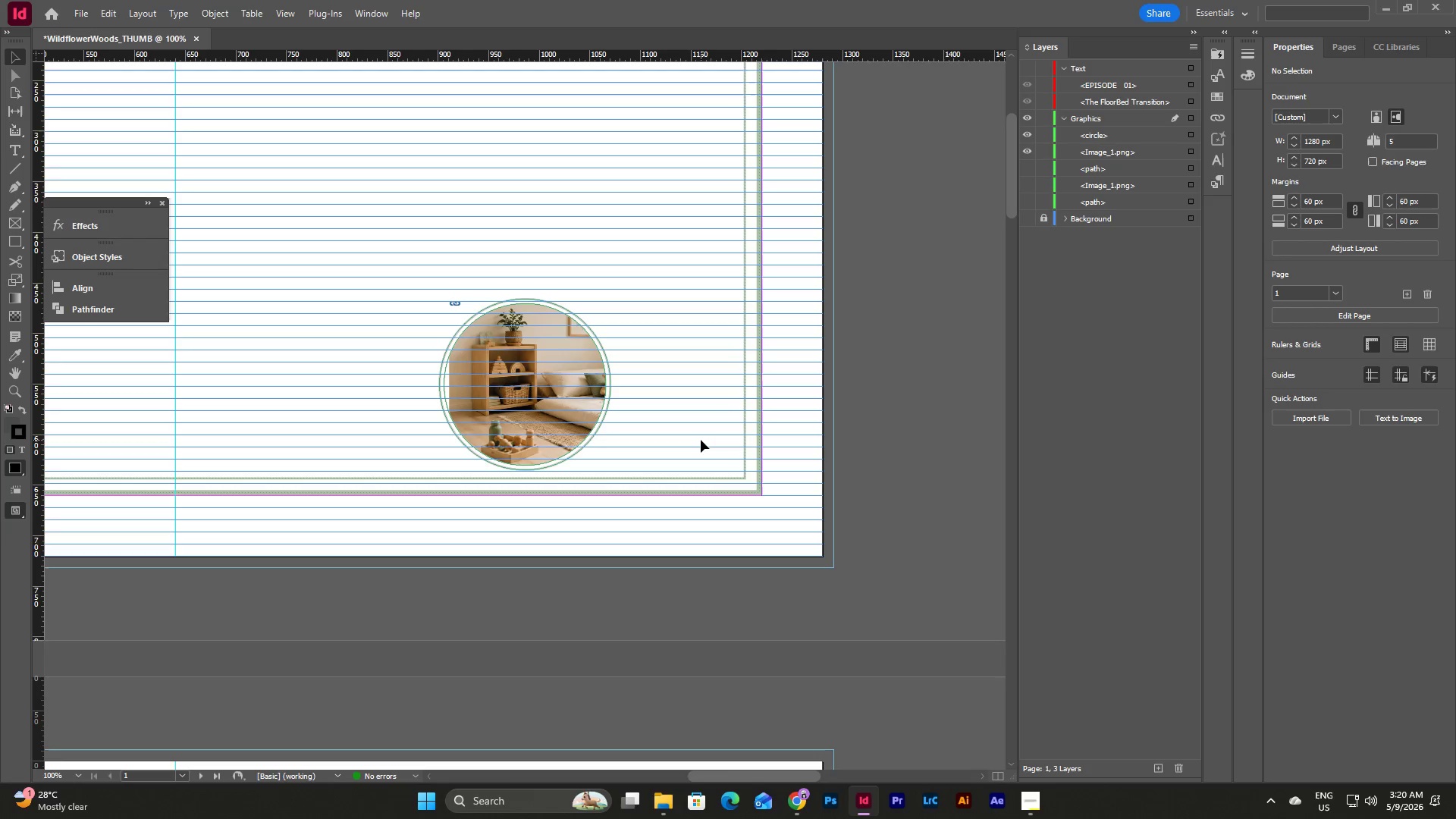 
type(ww)
 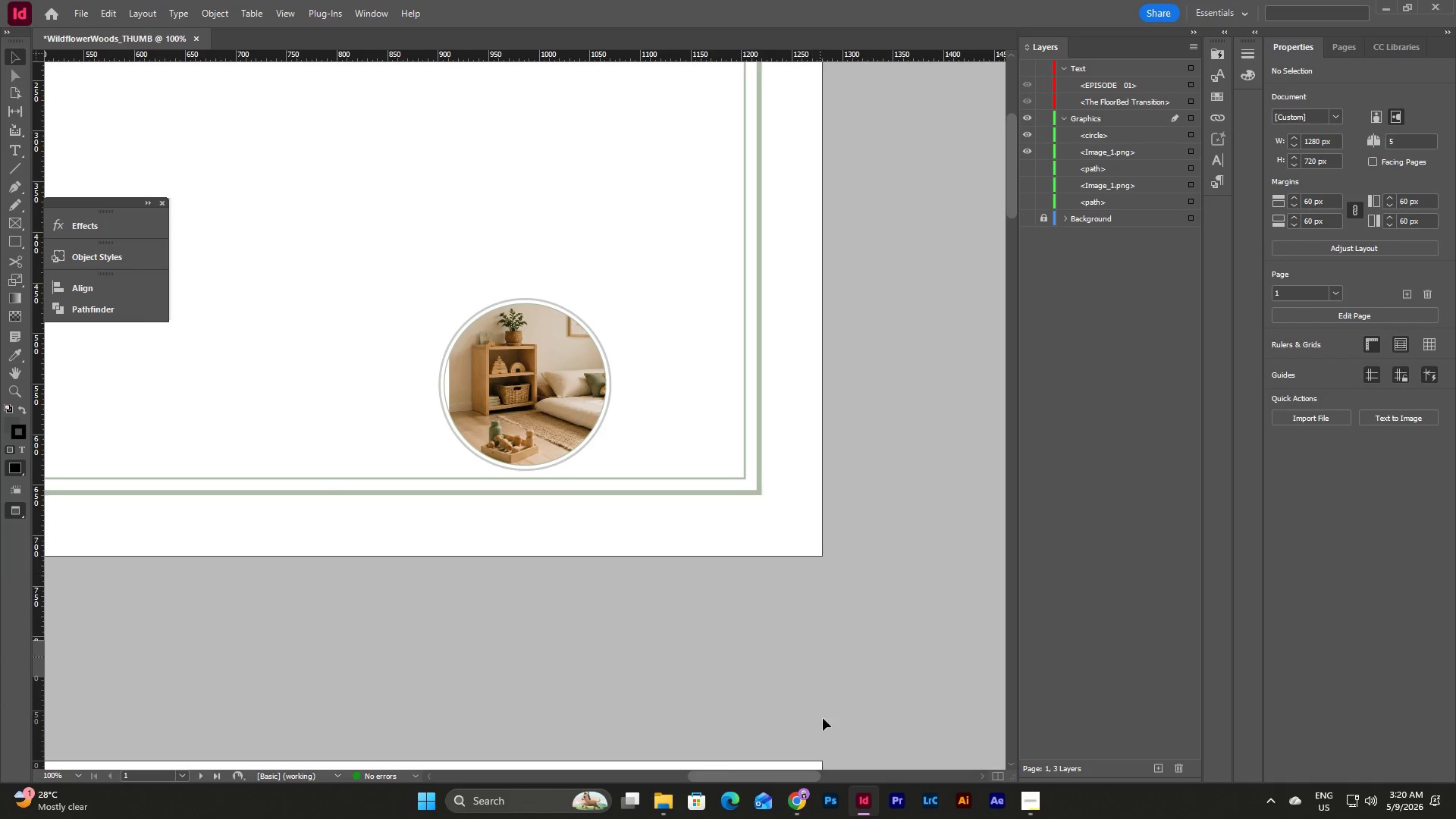 
left_click_drag(start_coordinate=[815, 771], to_coordinate=[785, 771])
 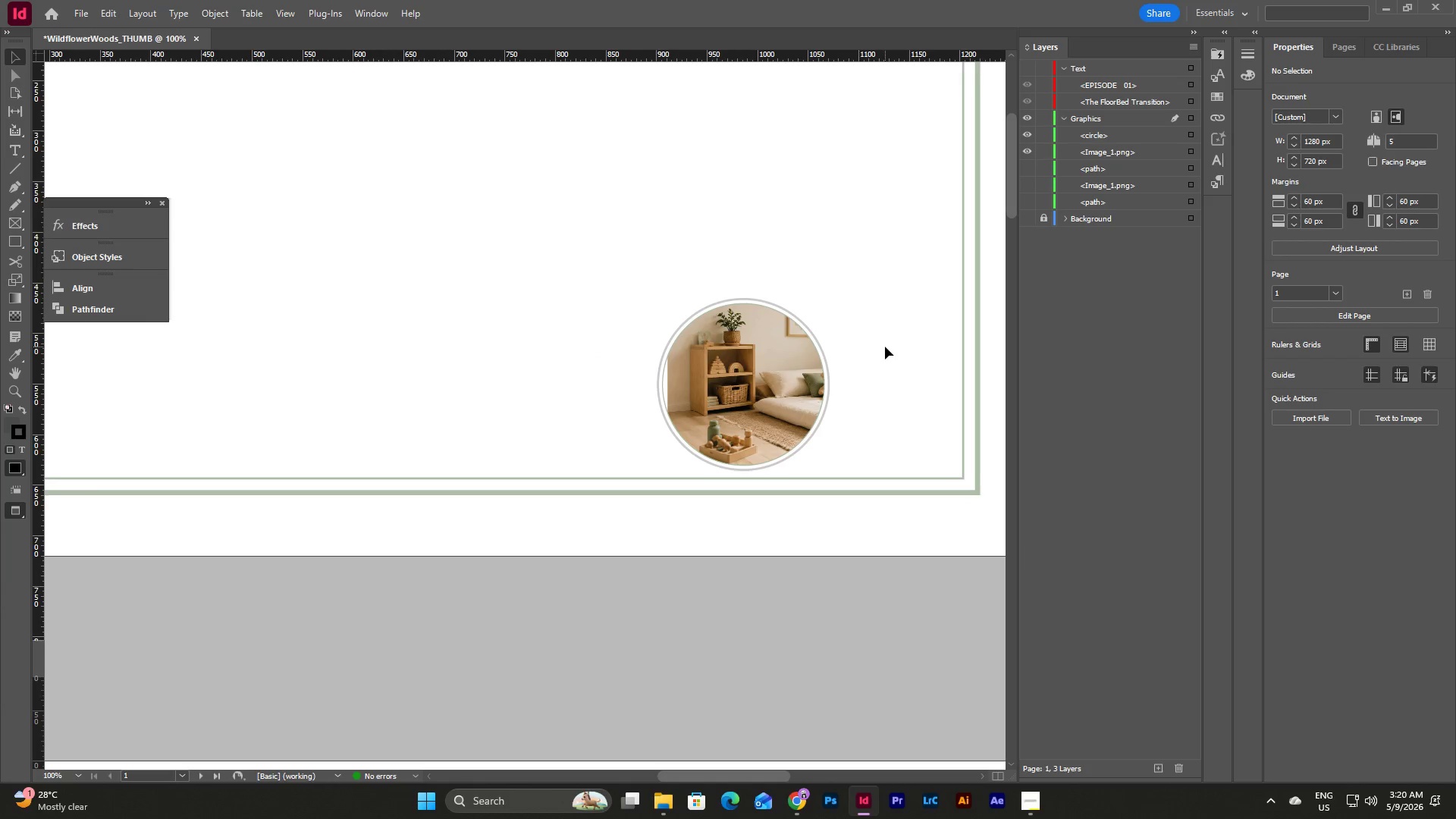 
left_click([885, 347])
 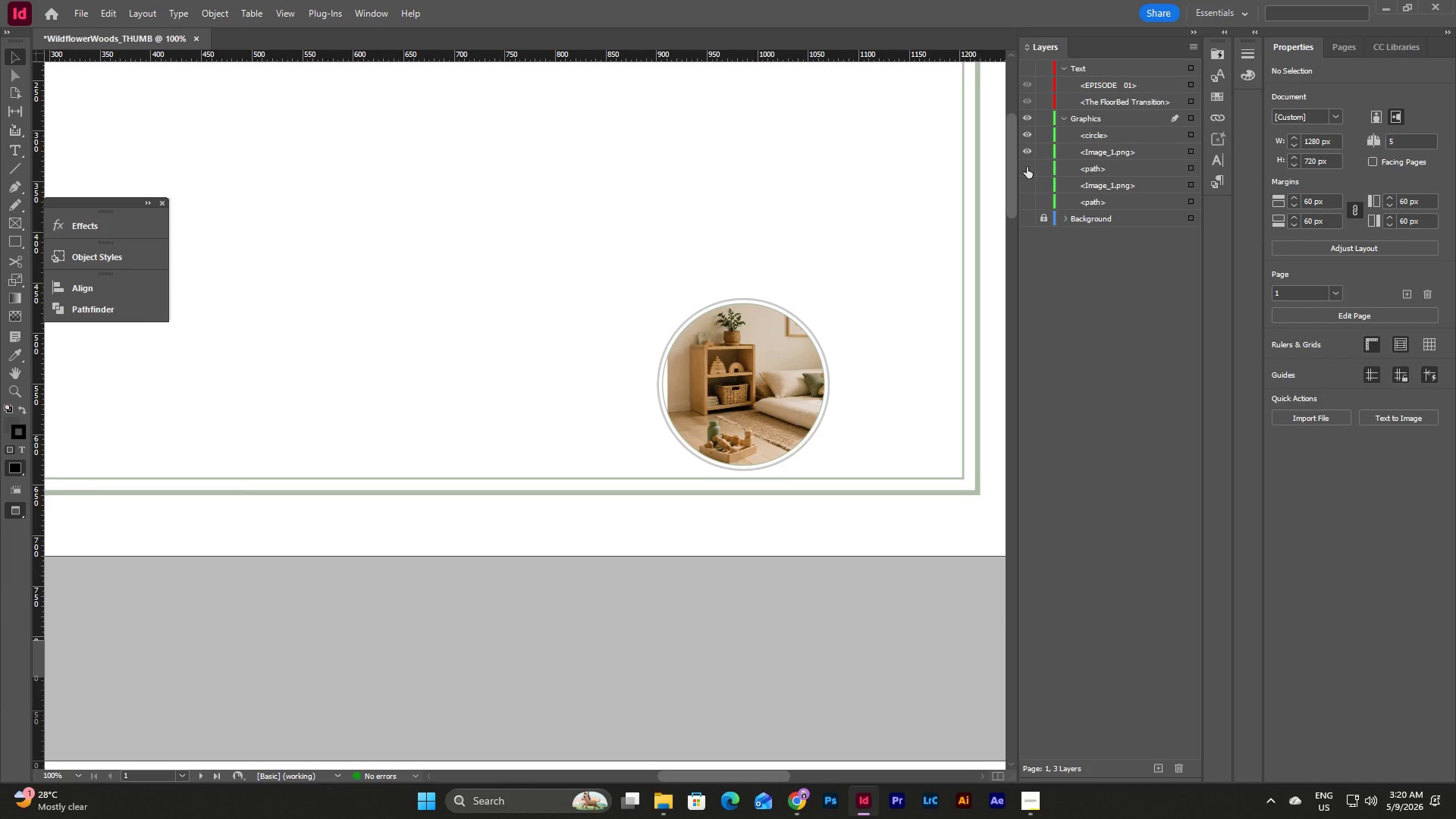 
double_click([1026, 183])
 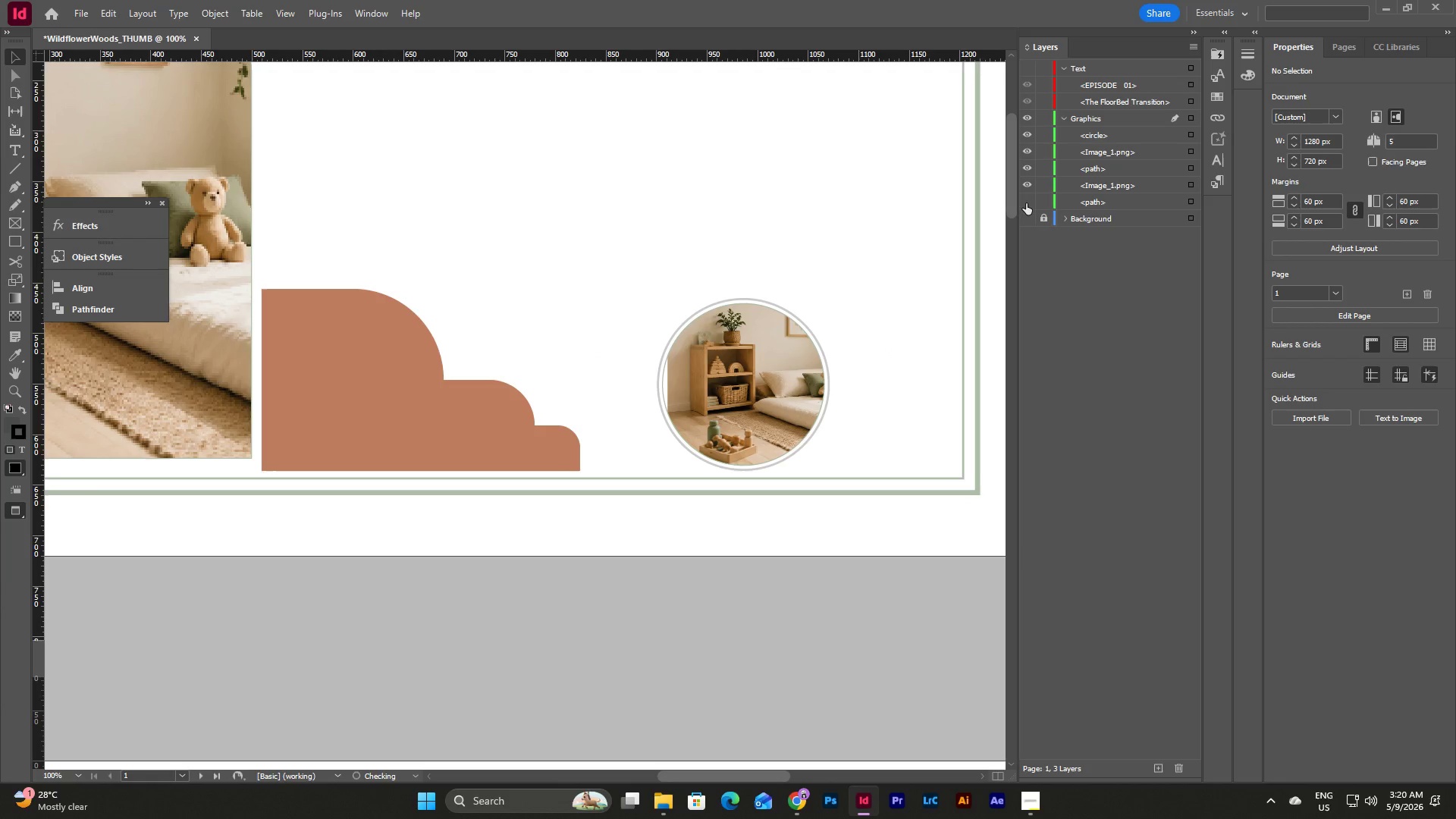 
left_click([1026, 203])
 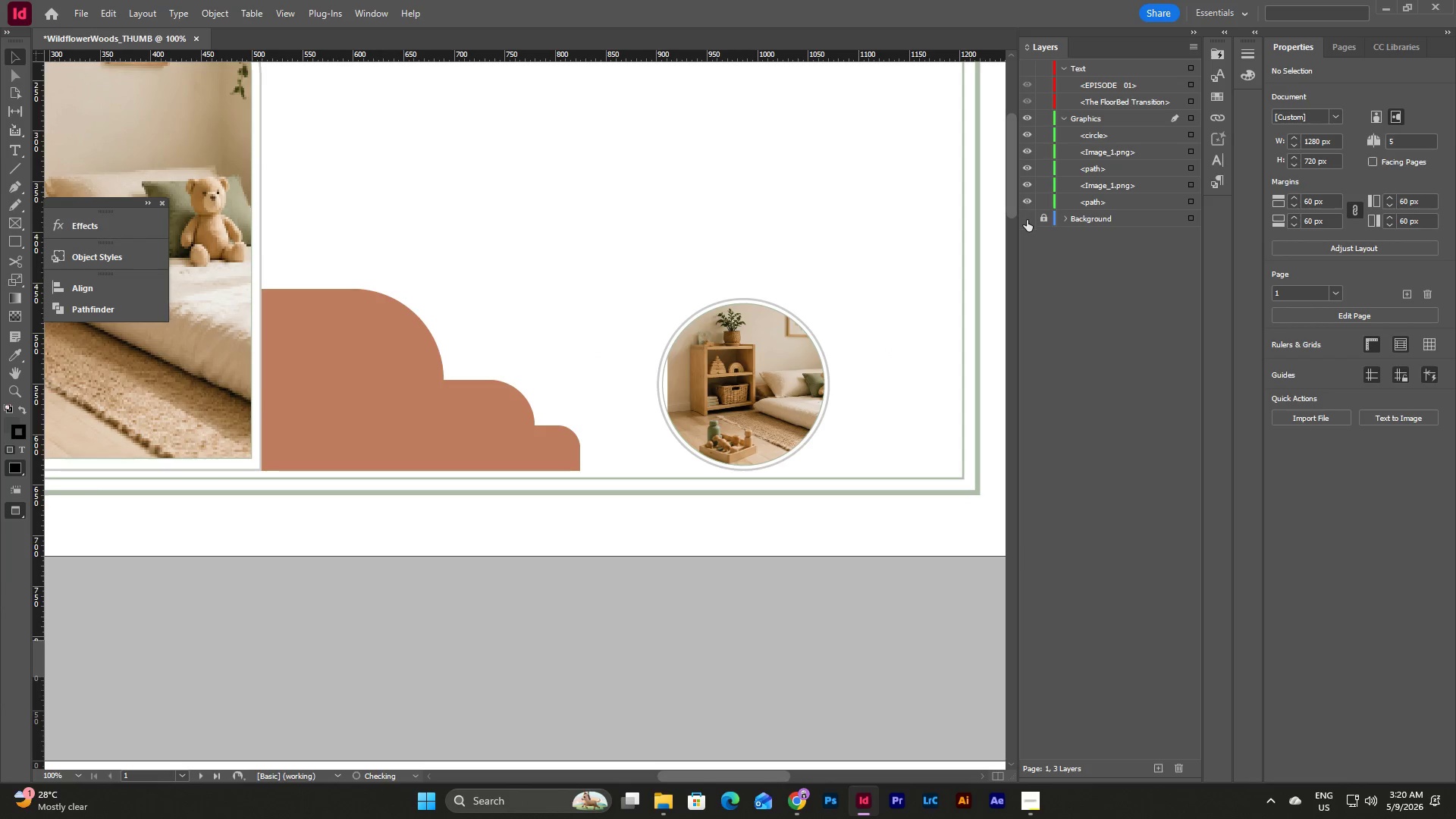 
left_click([1027, 220])
 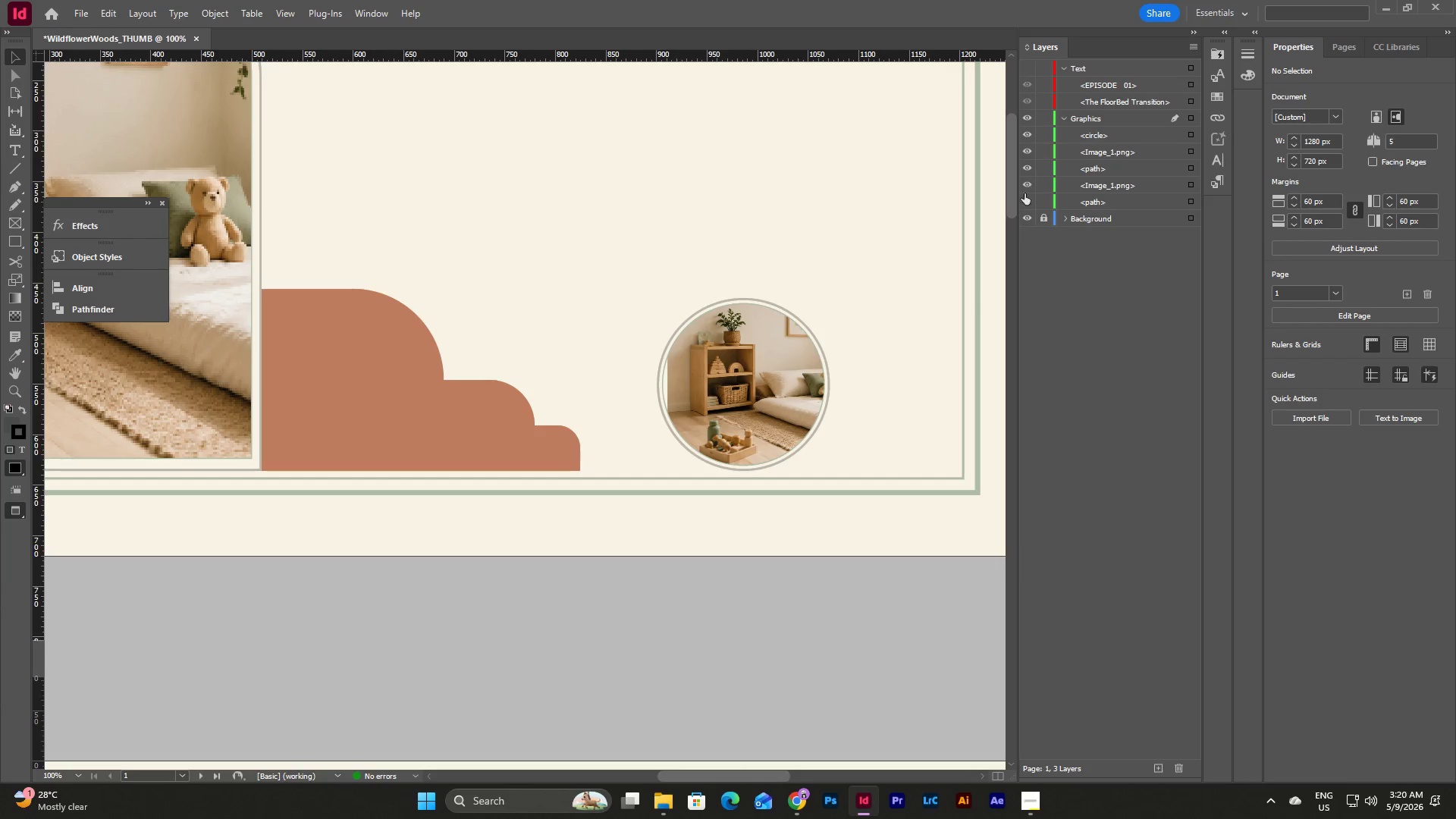 
double_click([1027, 200])
 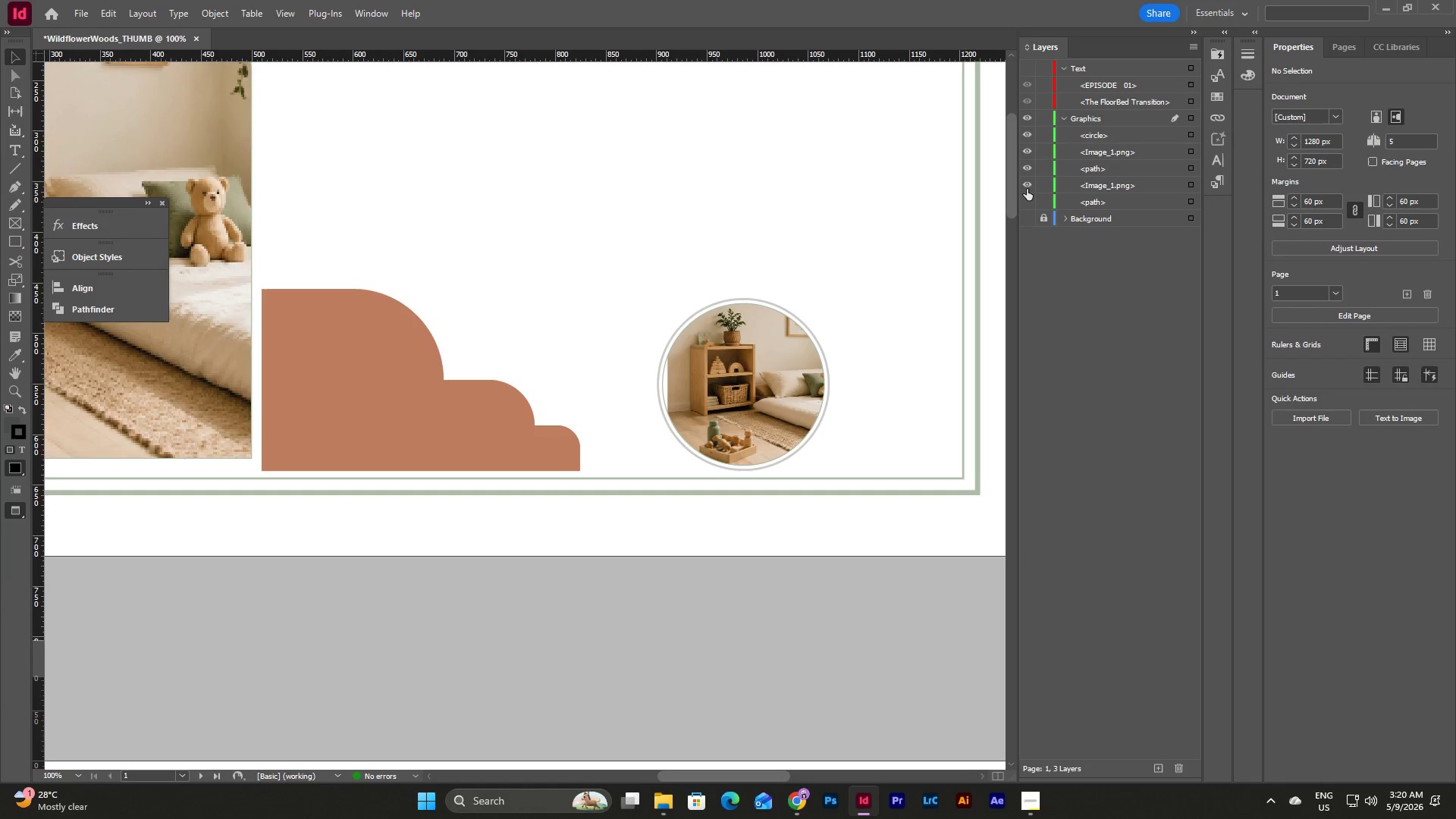 
triple_click([1027, 187])
 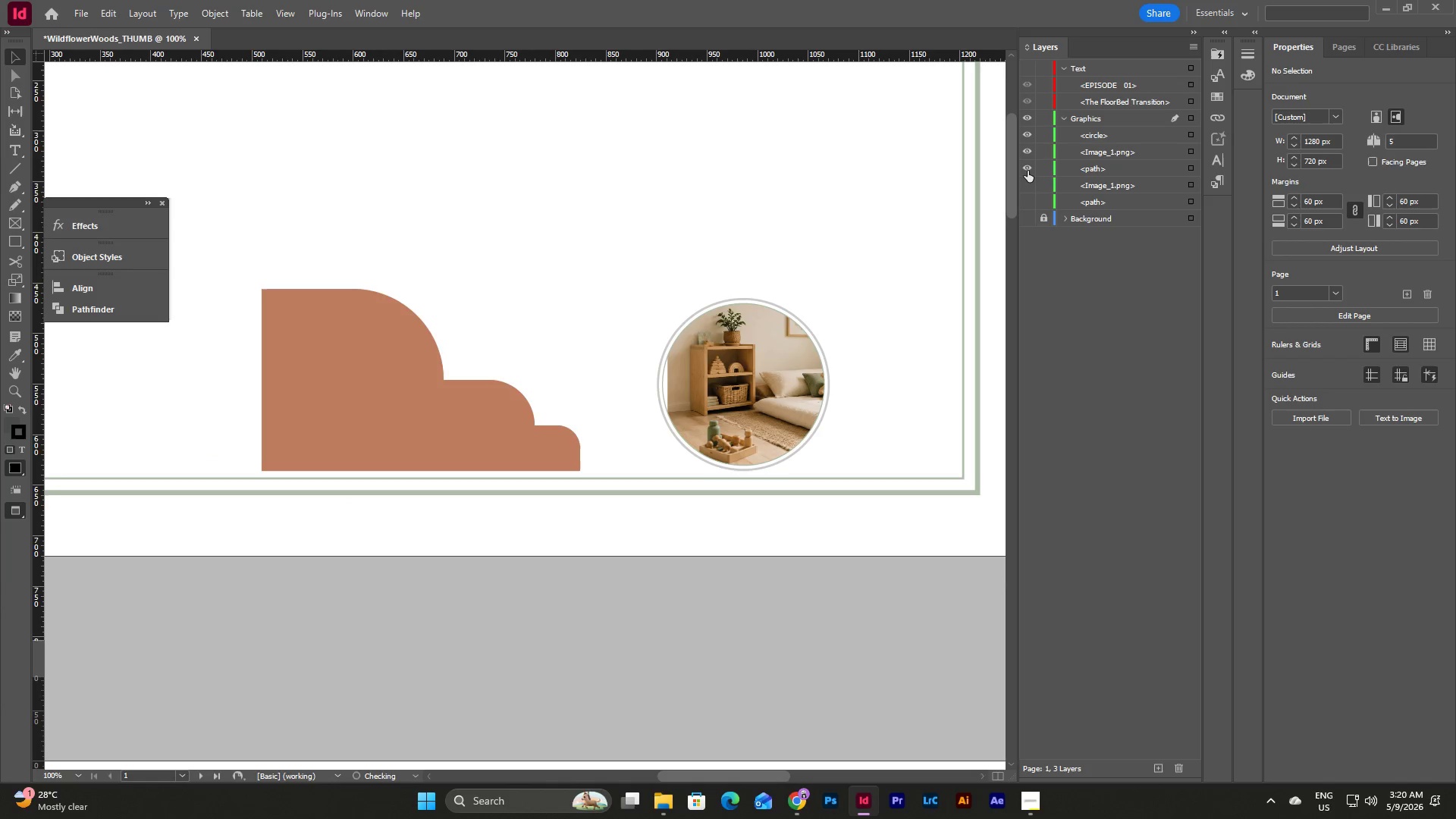 
left_click([1028, 171])
 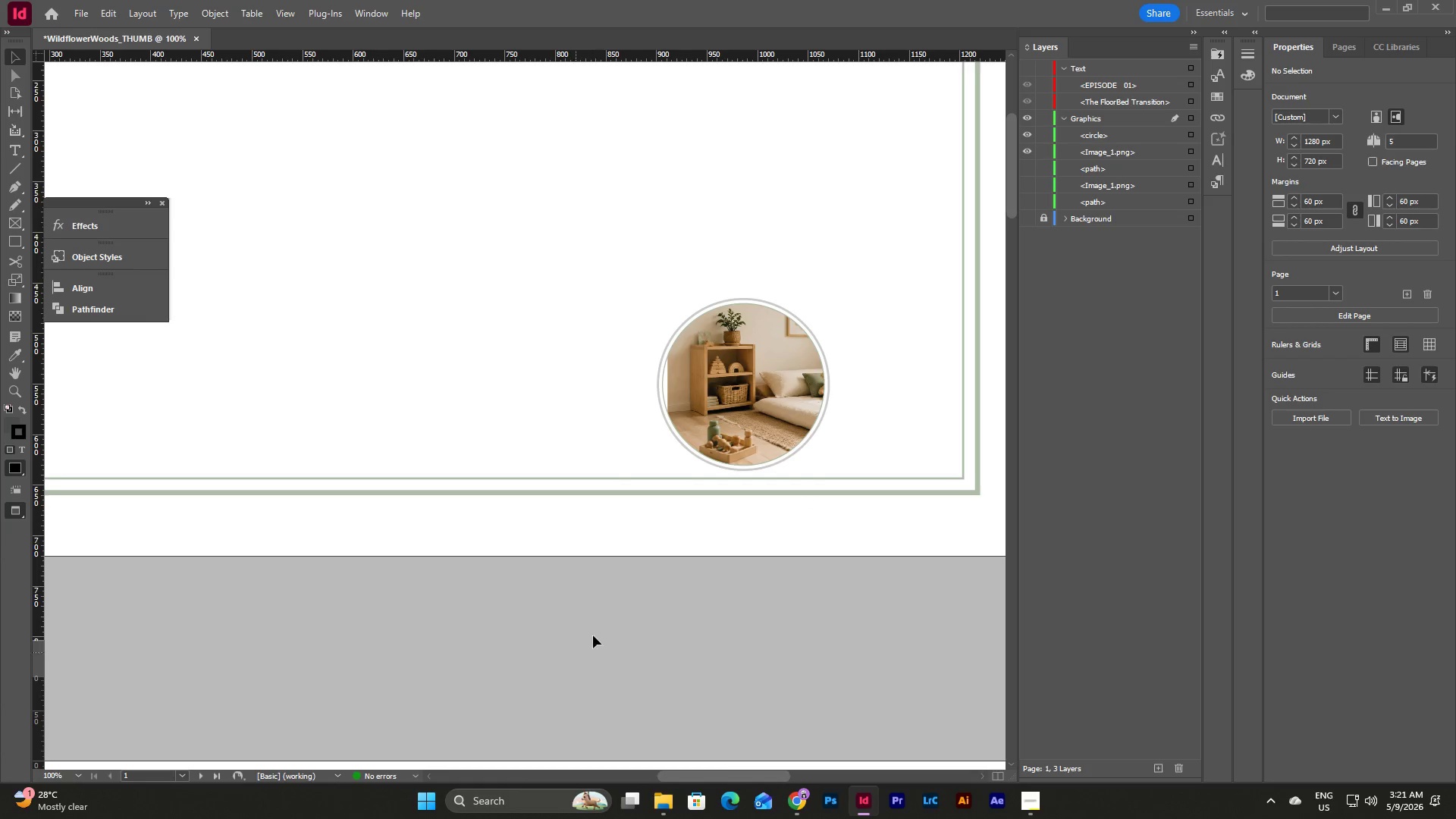 
left_click([821, 387])
 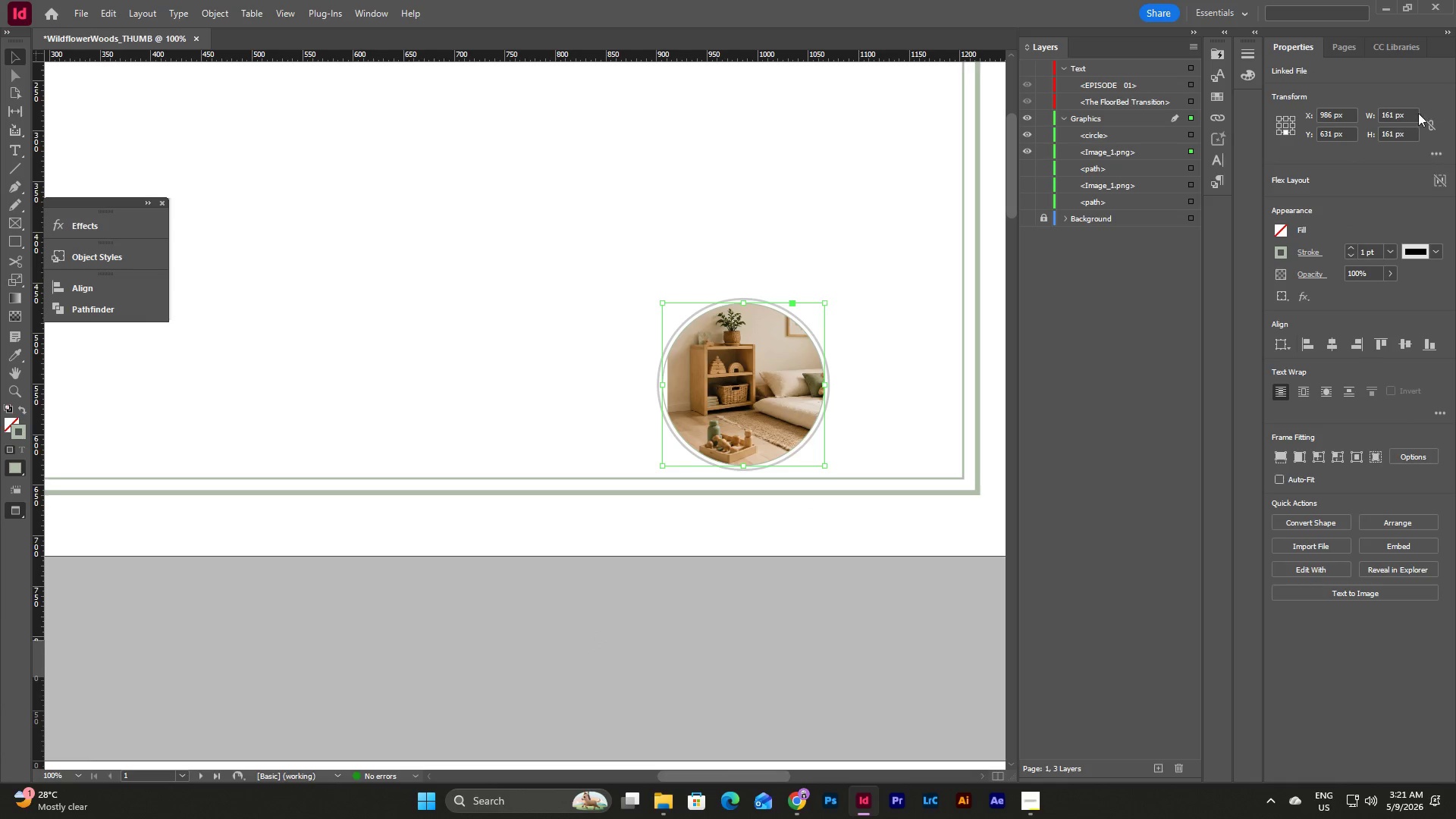 
left_click_drag(start_coordinate=[1410, 116], to_coordinate=[1369, 116])
 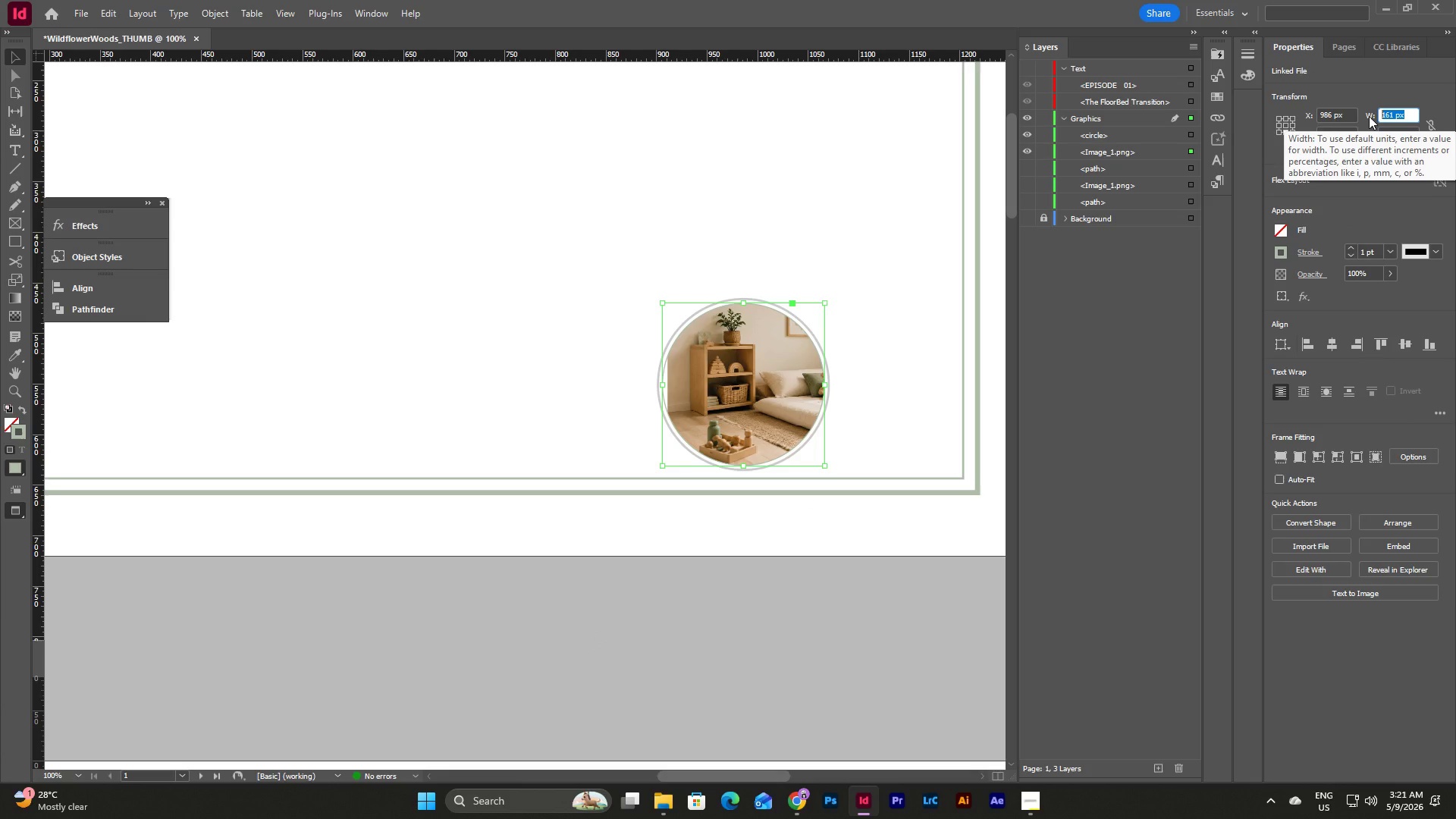 
key(Numpad1)
 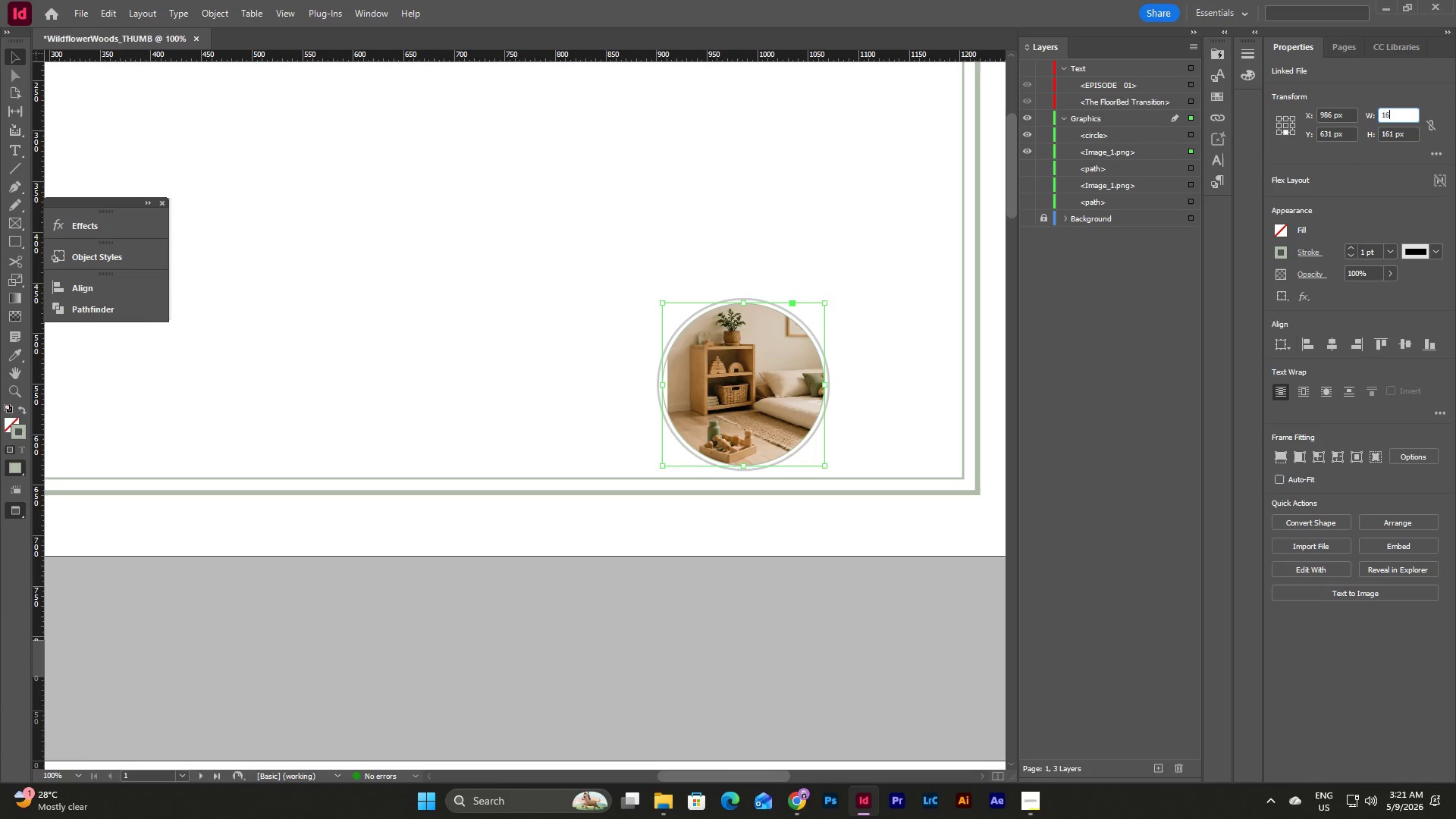 
key(Numpad6)
 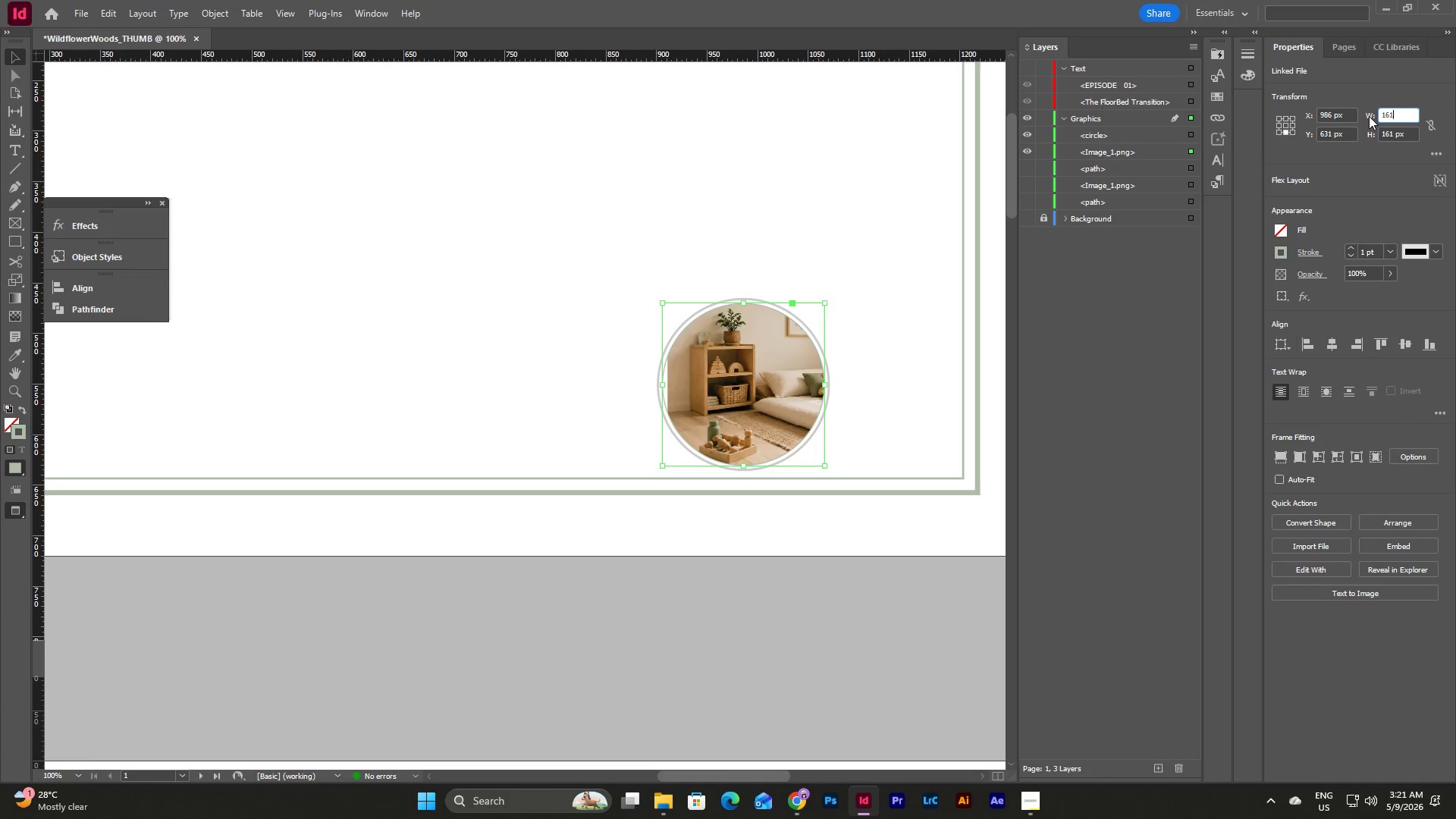 
key(Numpad1)
 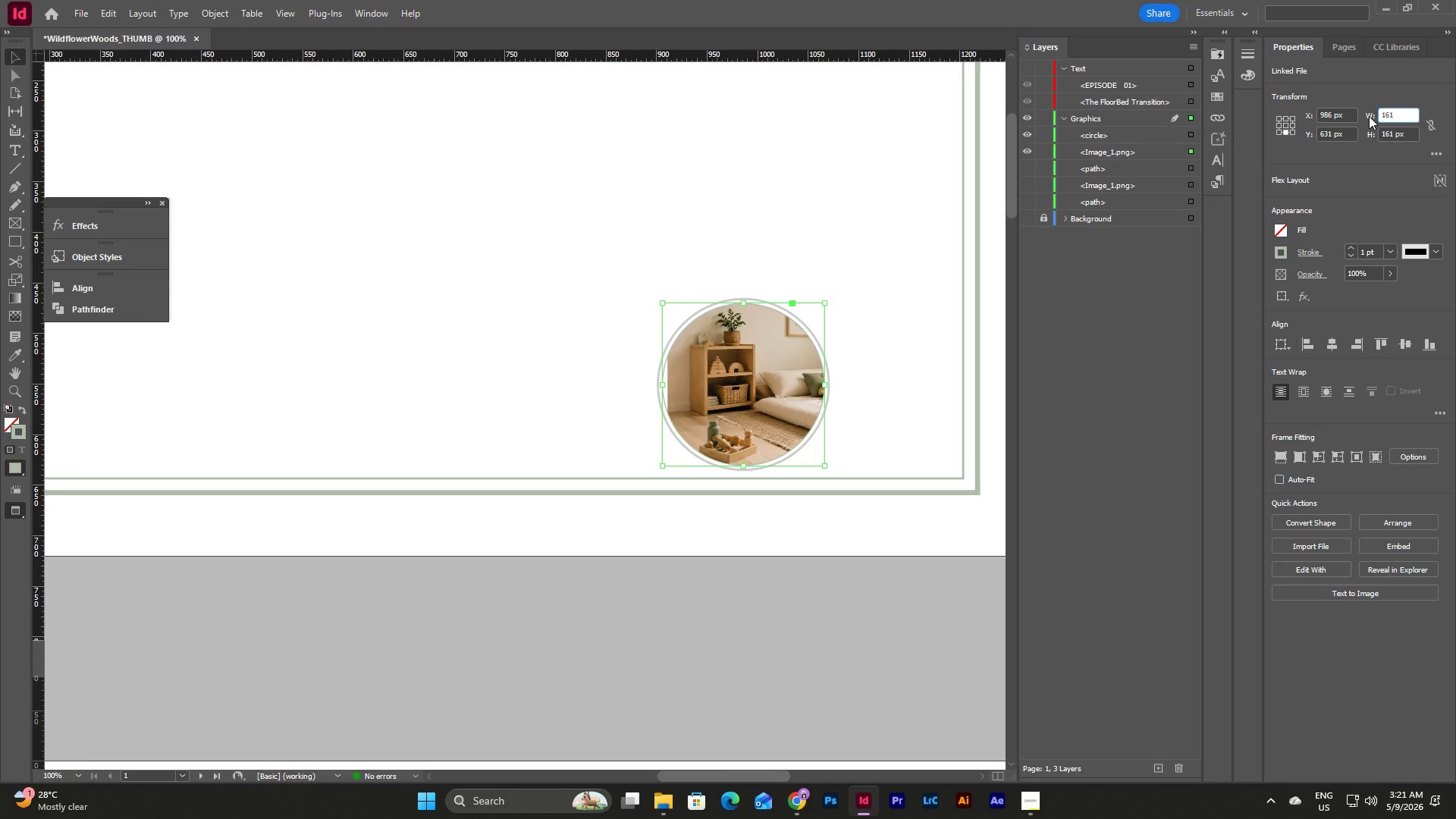 
key(NumpadSubtract)
 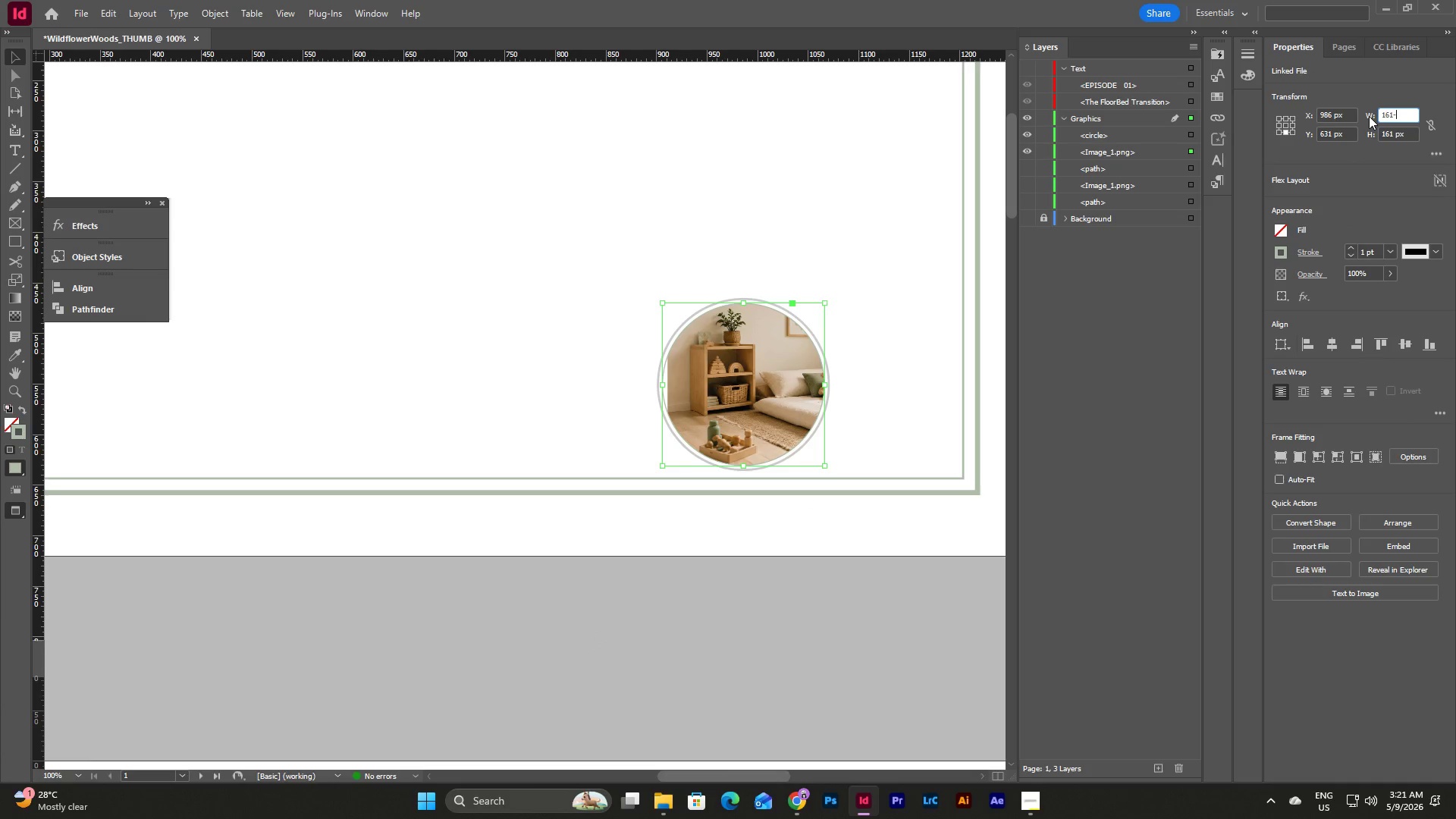 
key(Numpad1)
 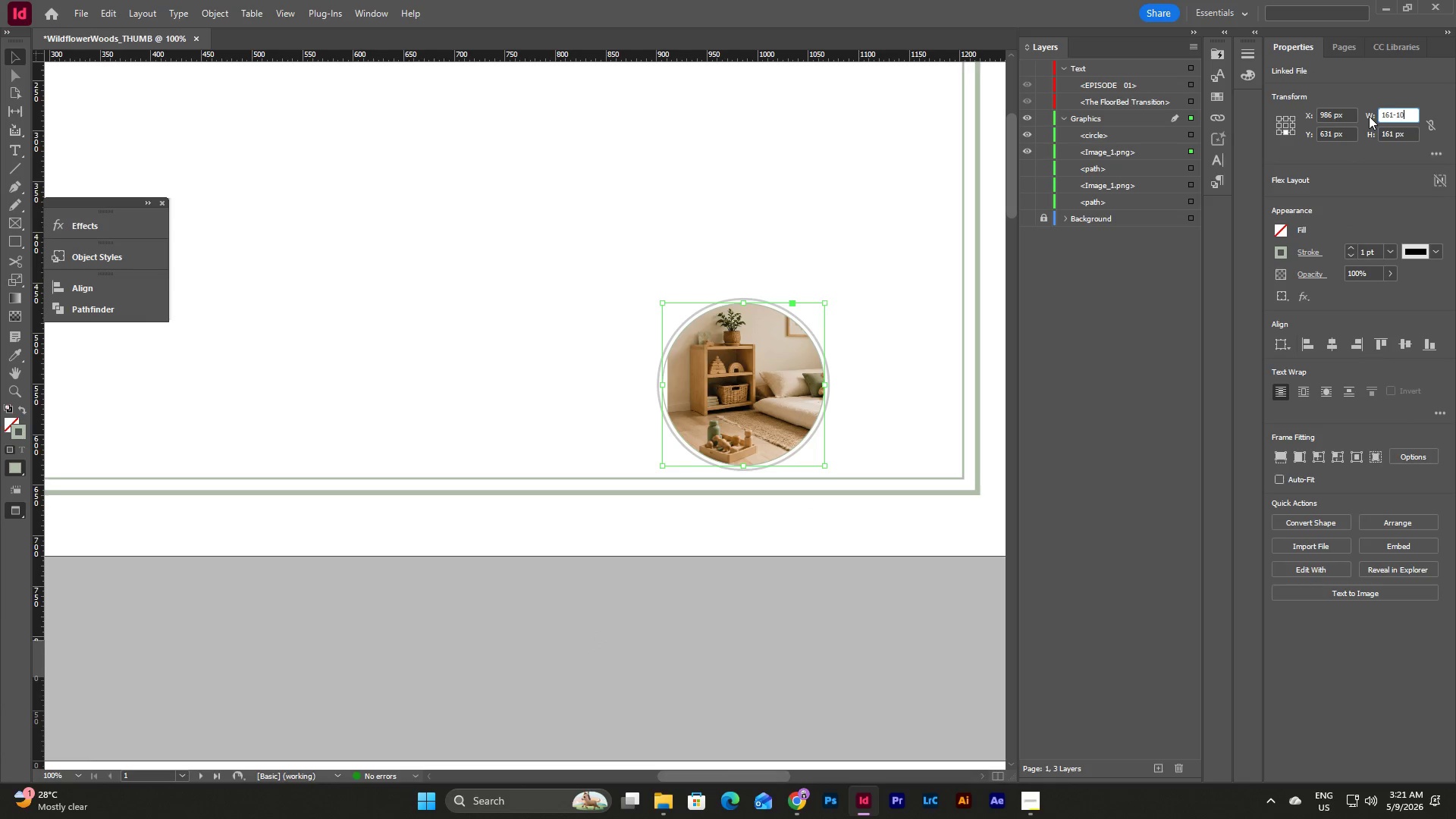 
key(Numpad0)
 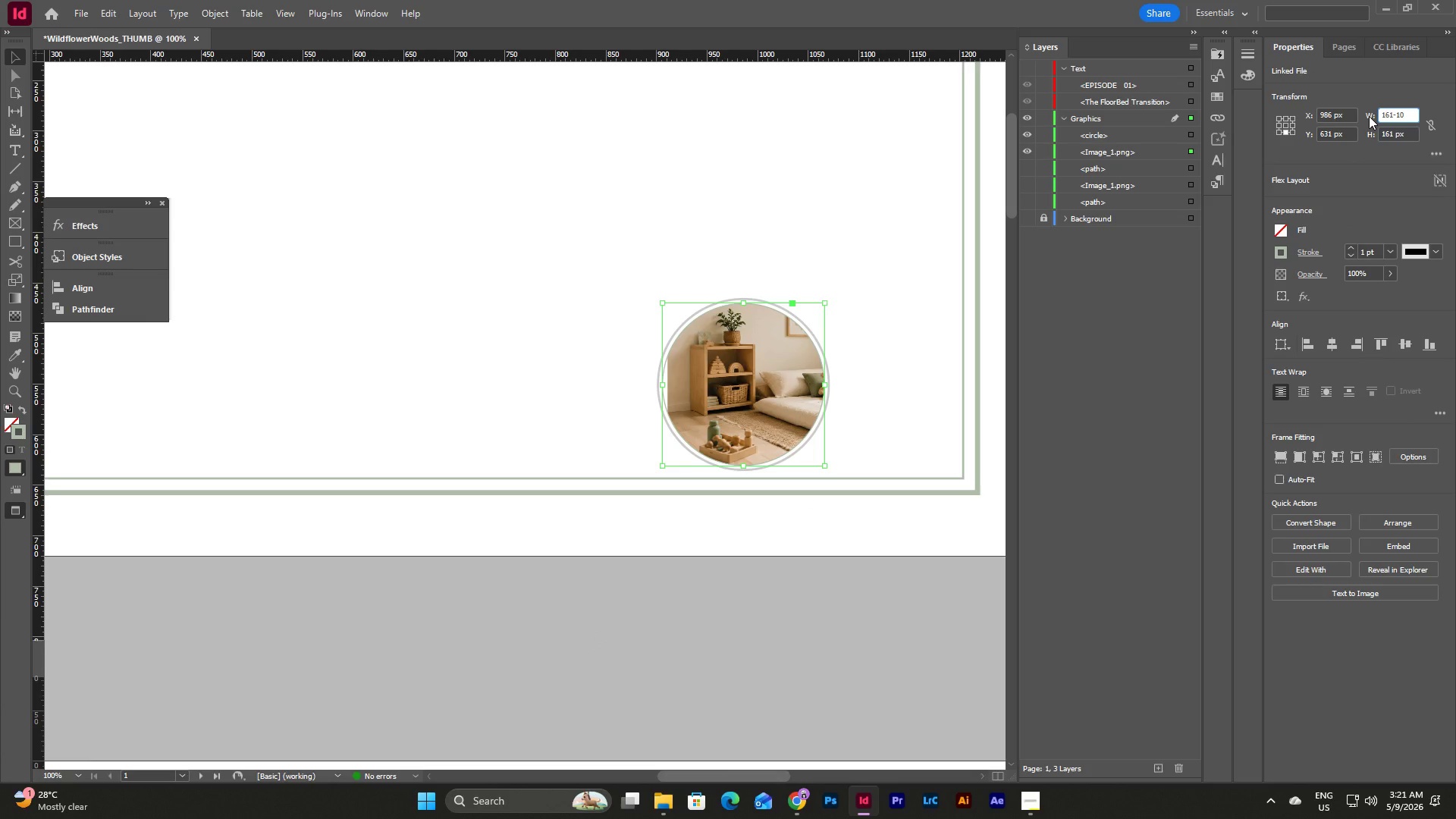 
key(Tab)
 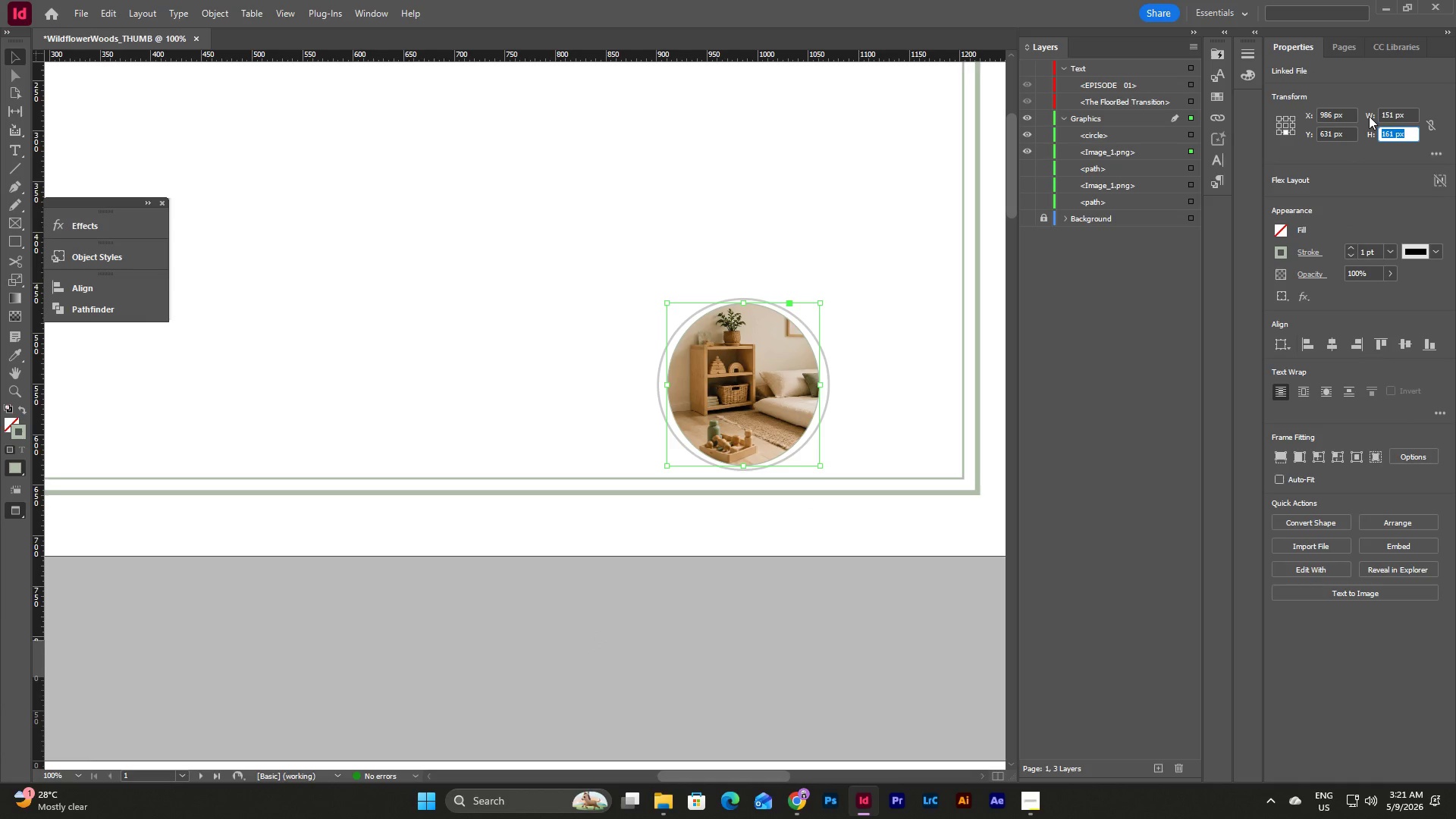 
key(Numpad1)
 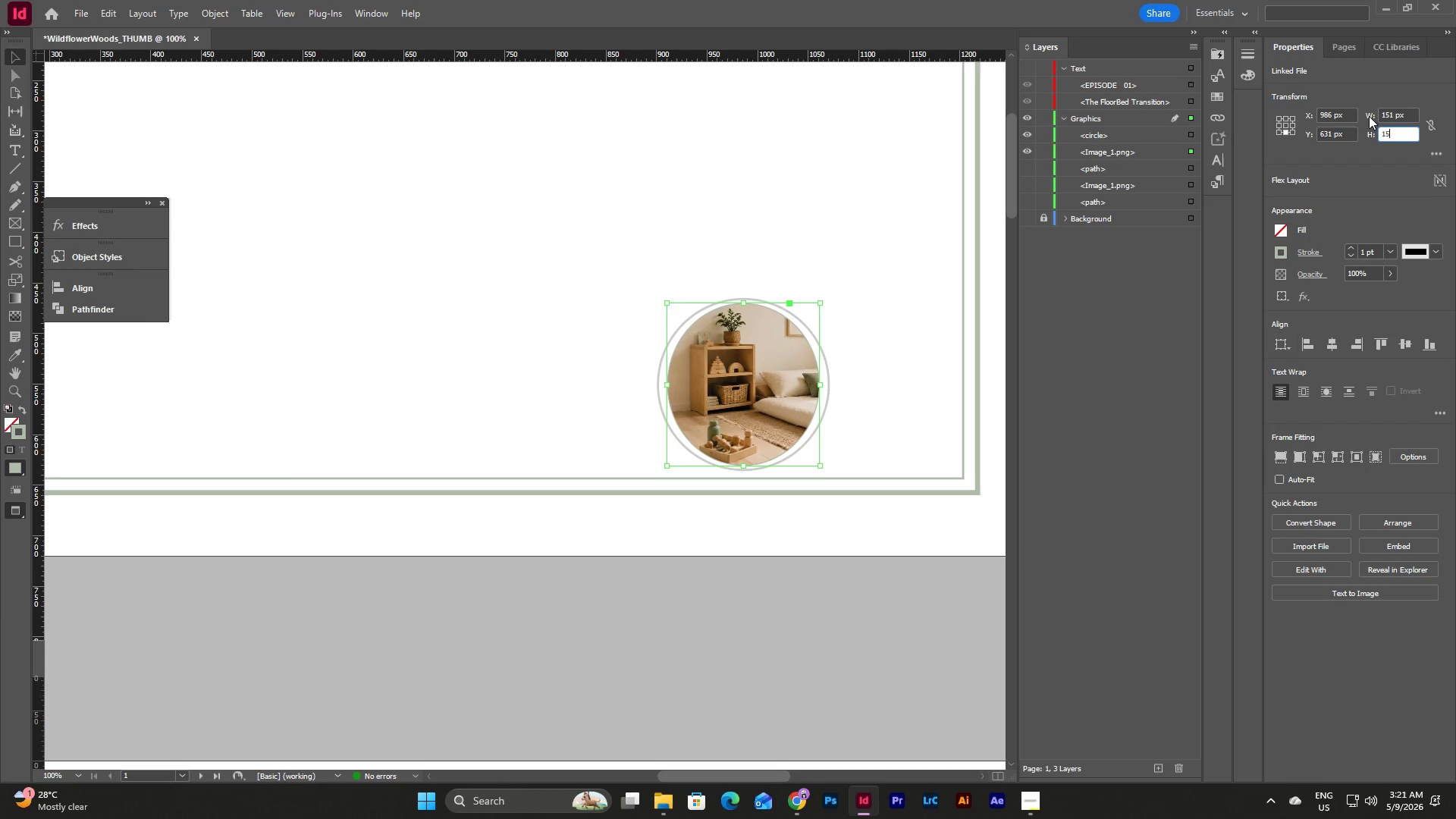 
key(Numpad5)
 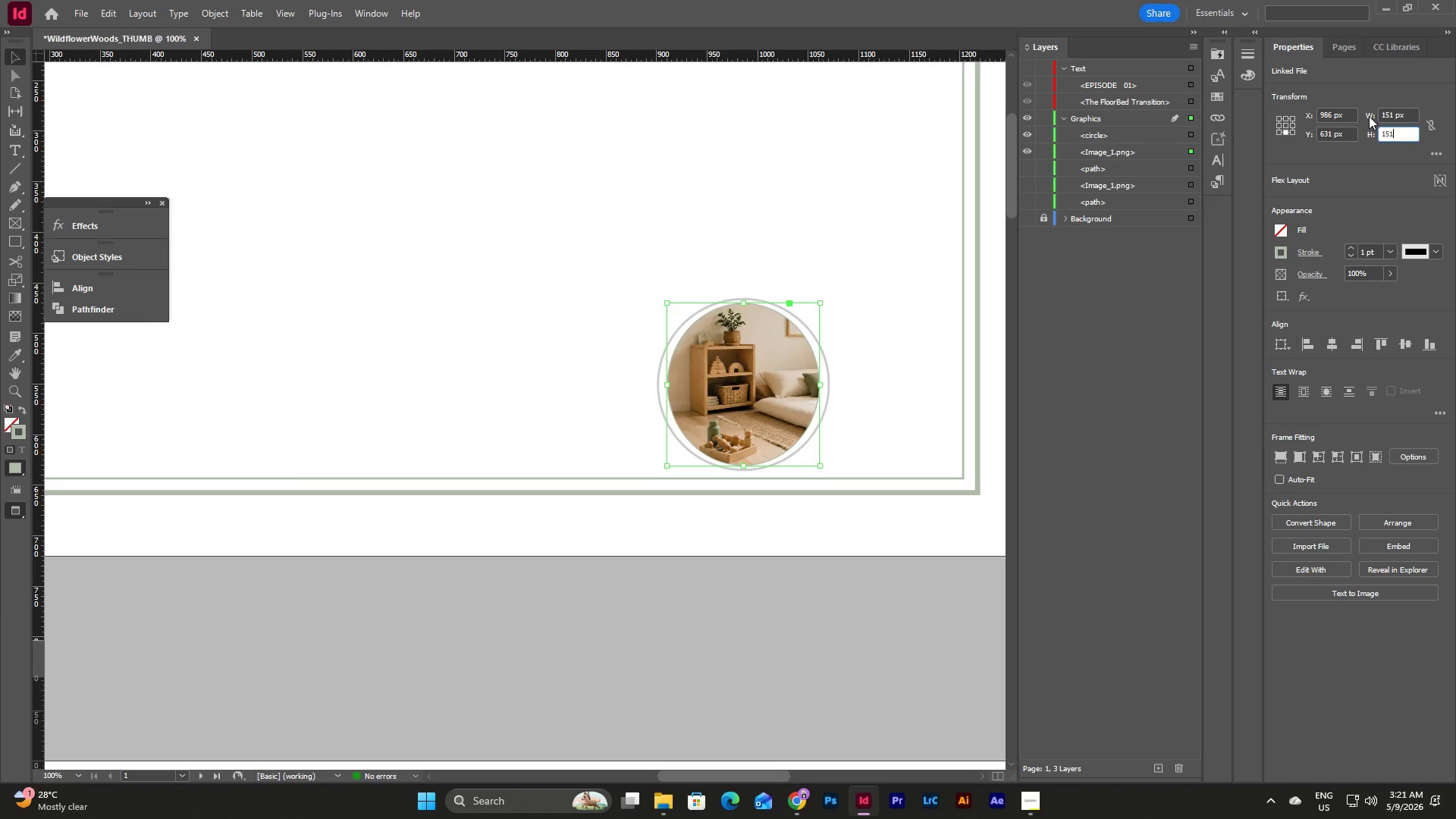 
key(Numpad1)
 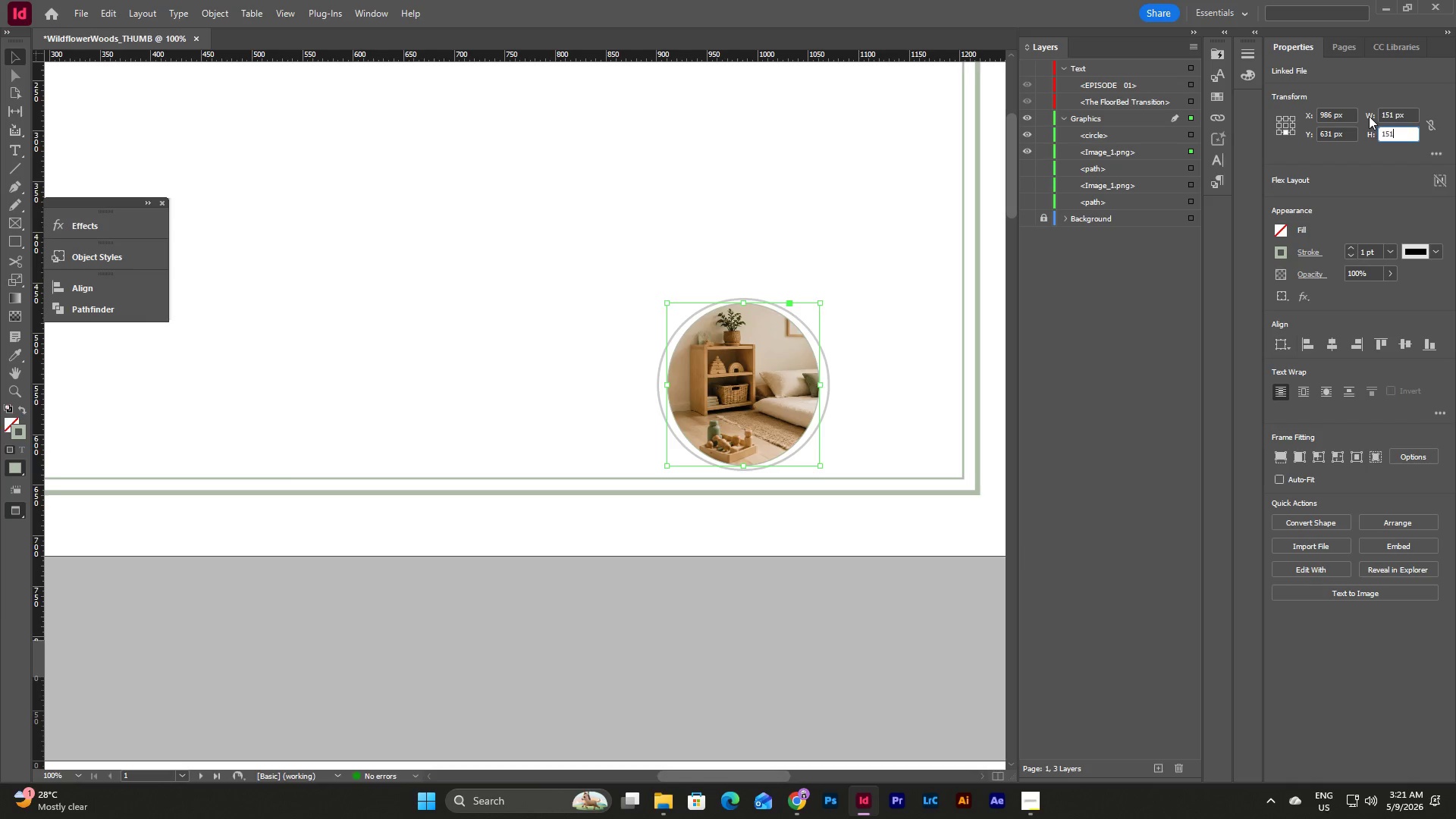 
key(NumpadEnter)
 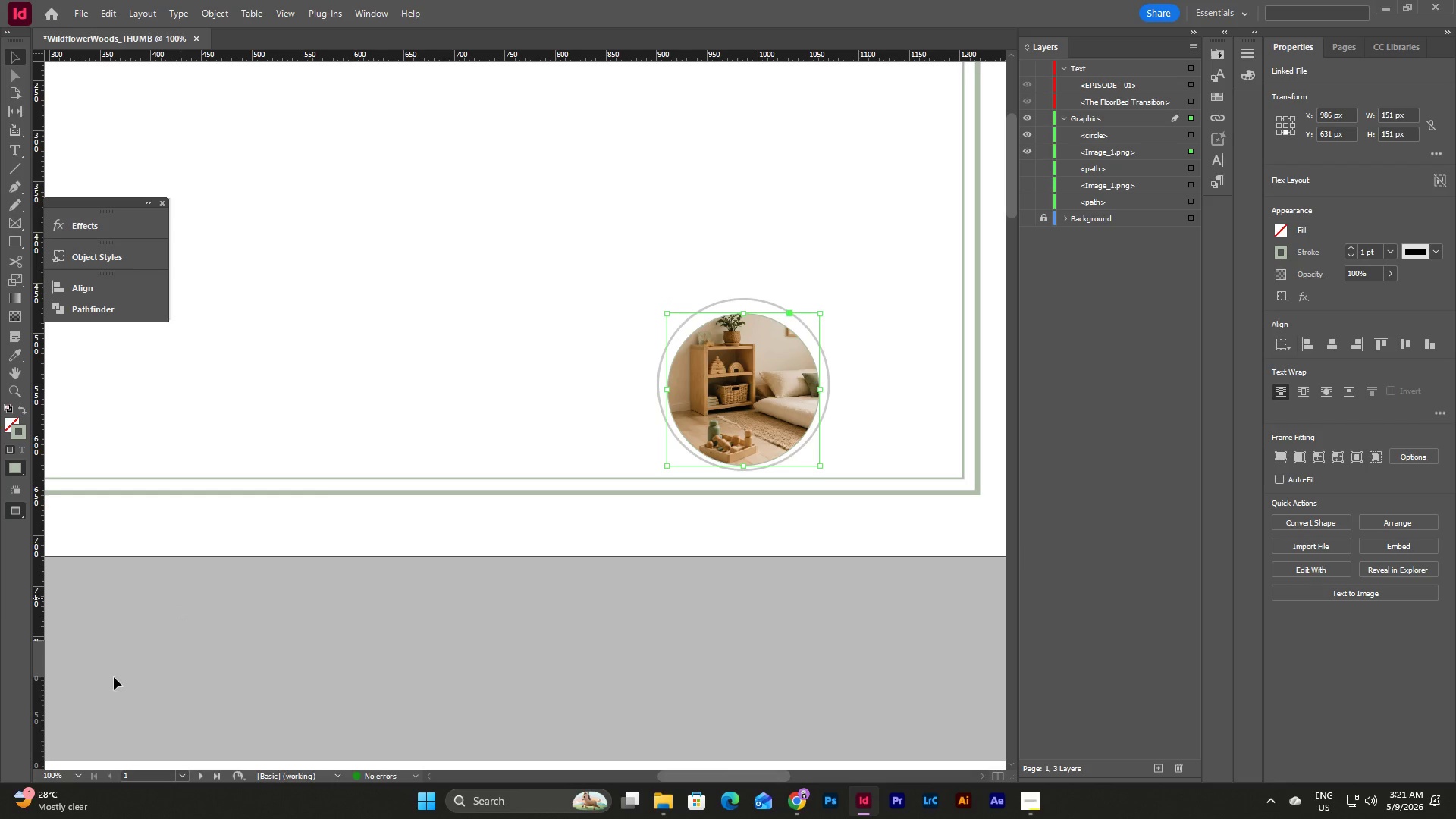 
left_click([82, 772])
 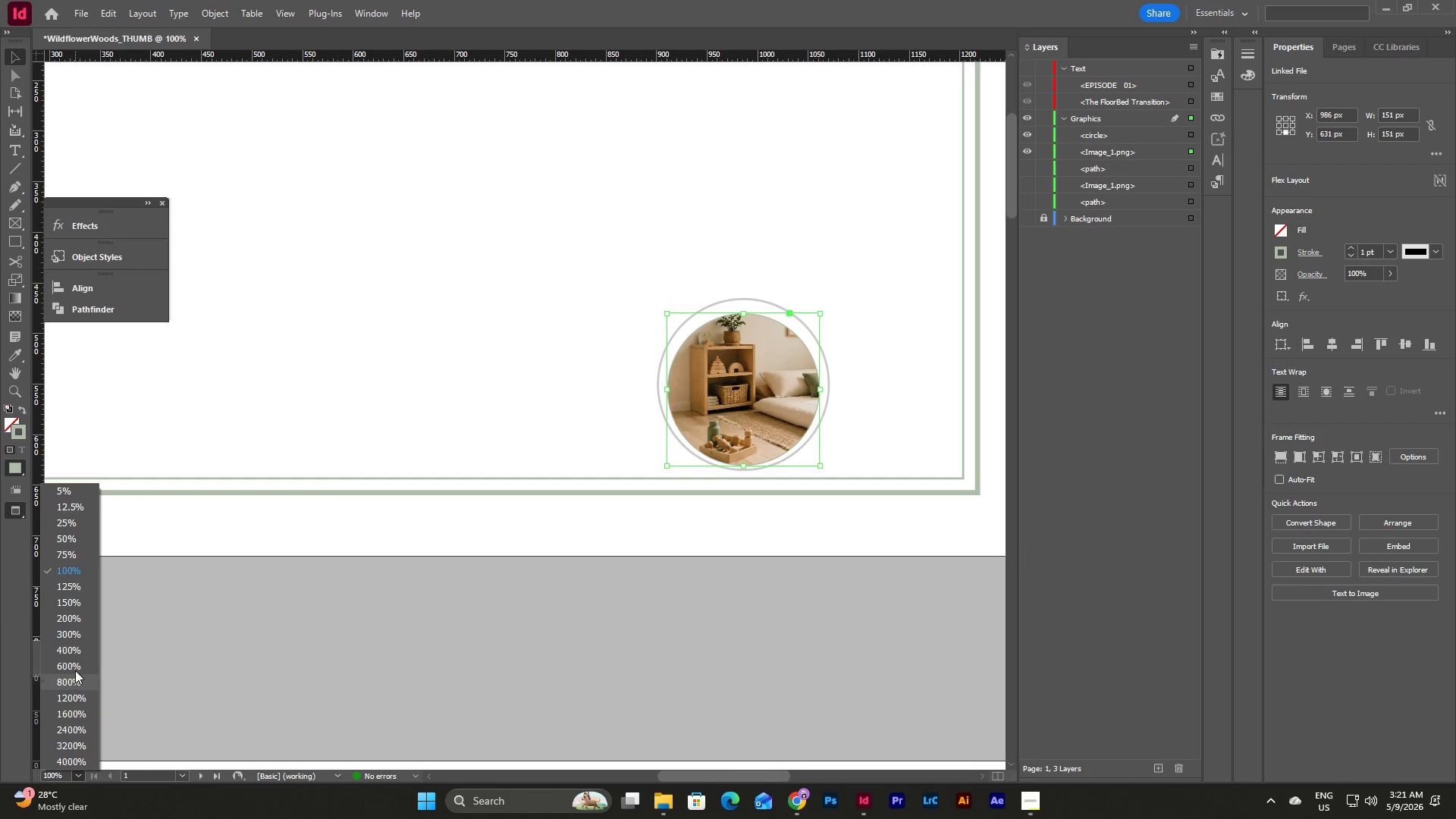 
left_click([75, 667])
 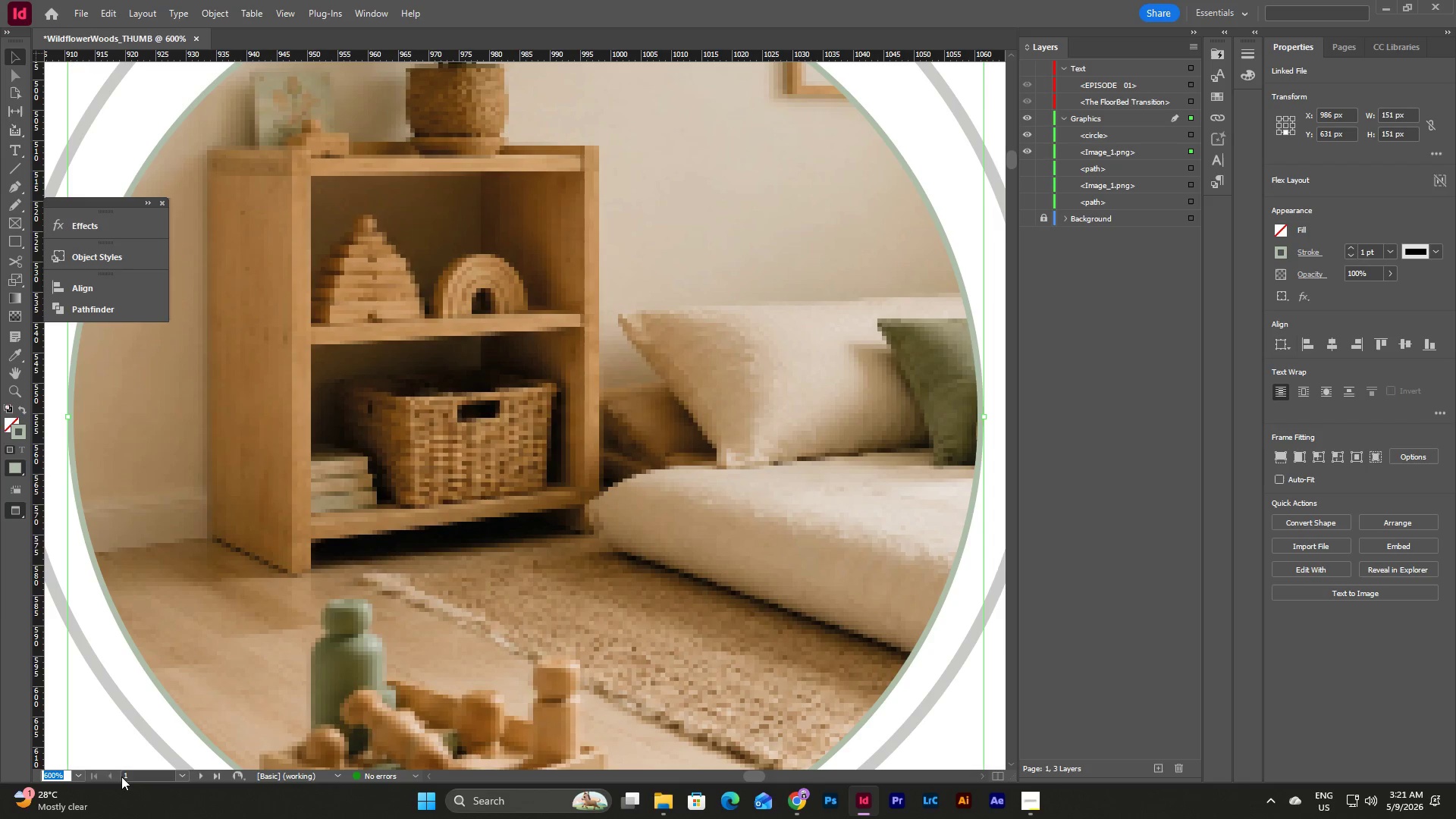 
left_click([73, 769])
 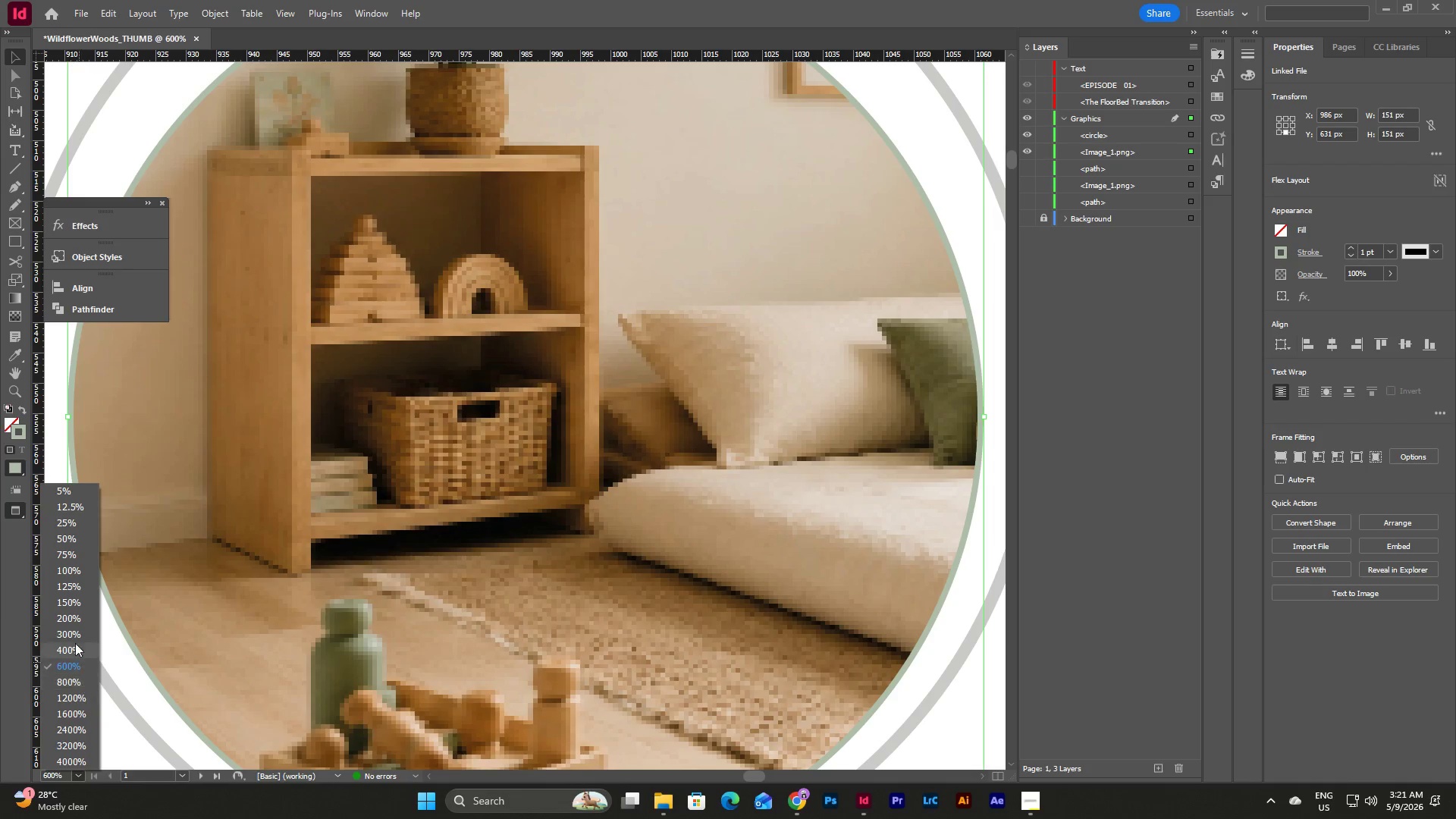 
left_click([75, 635])
 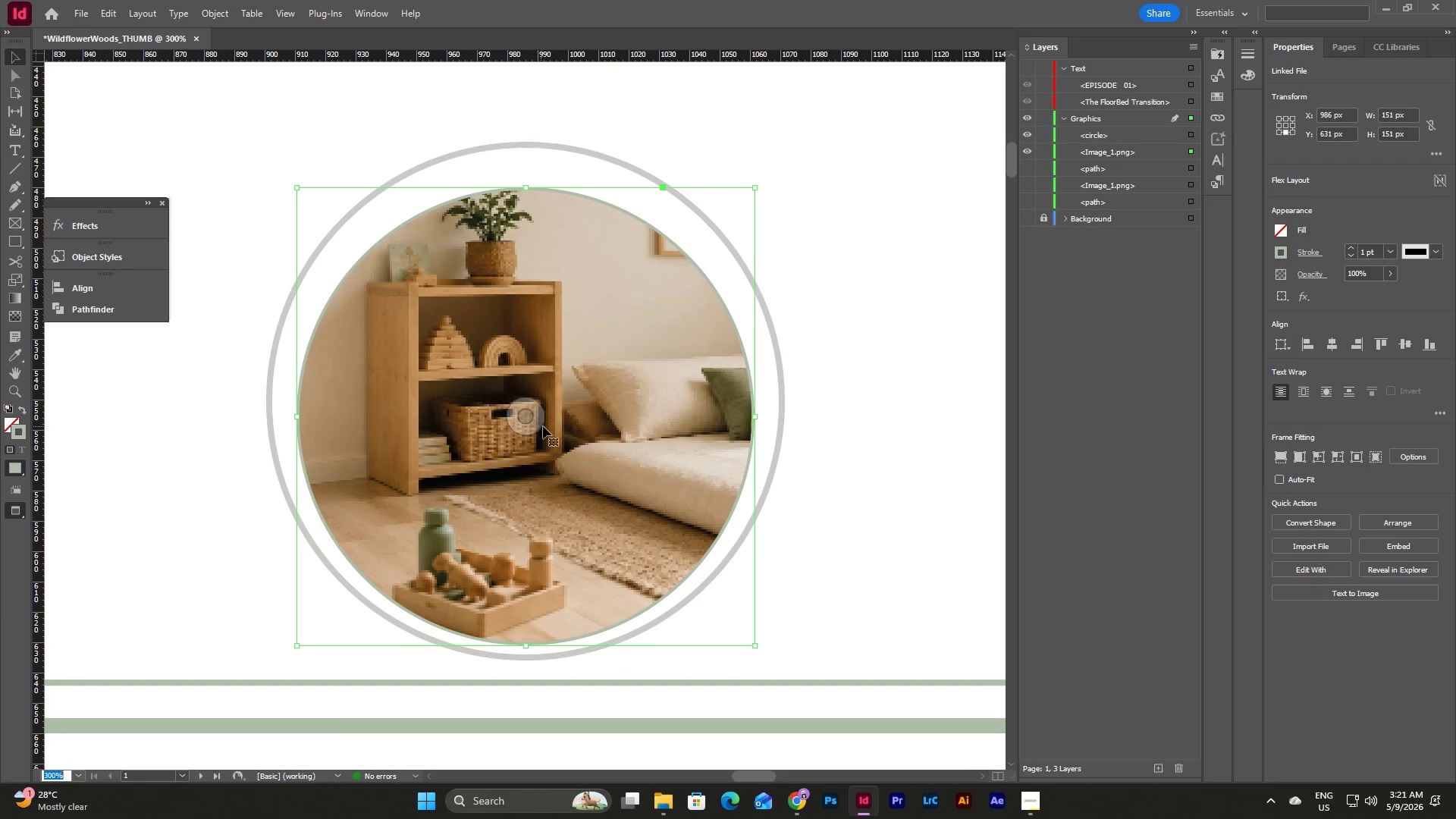 
left_click_drag(start_coordinate=[570, 441], to_coordinate=[569, 425])
 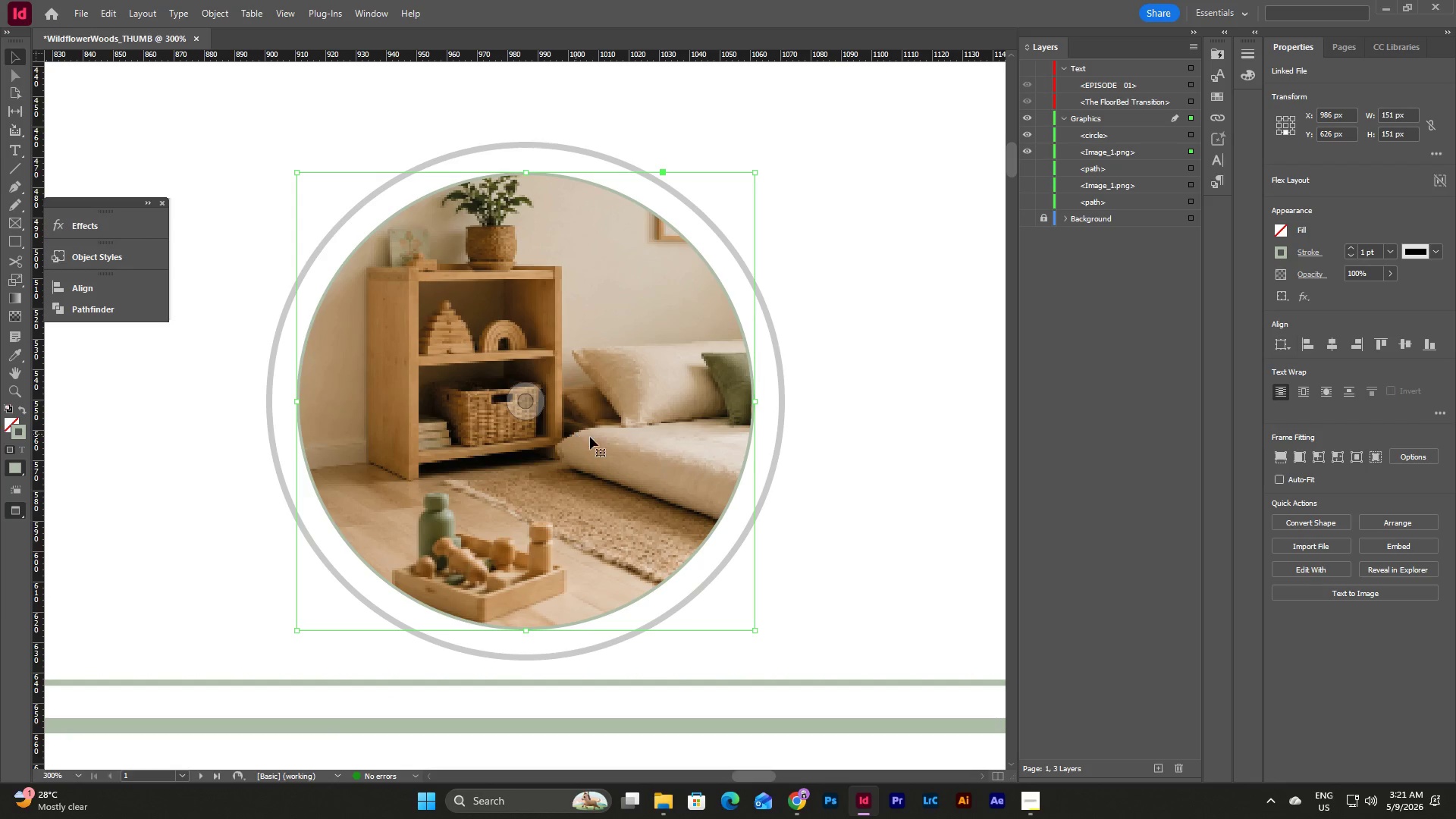 
left_click([839, 483])
 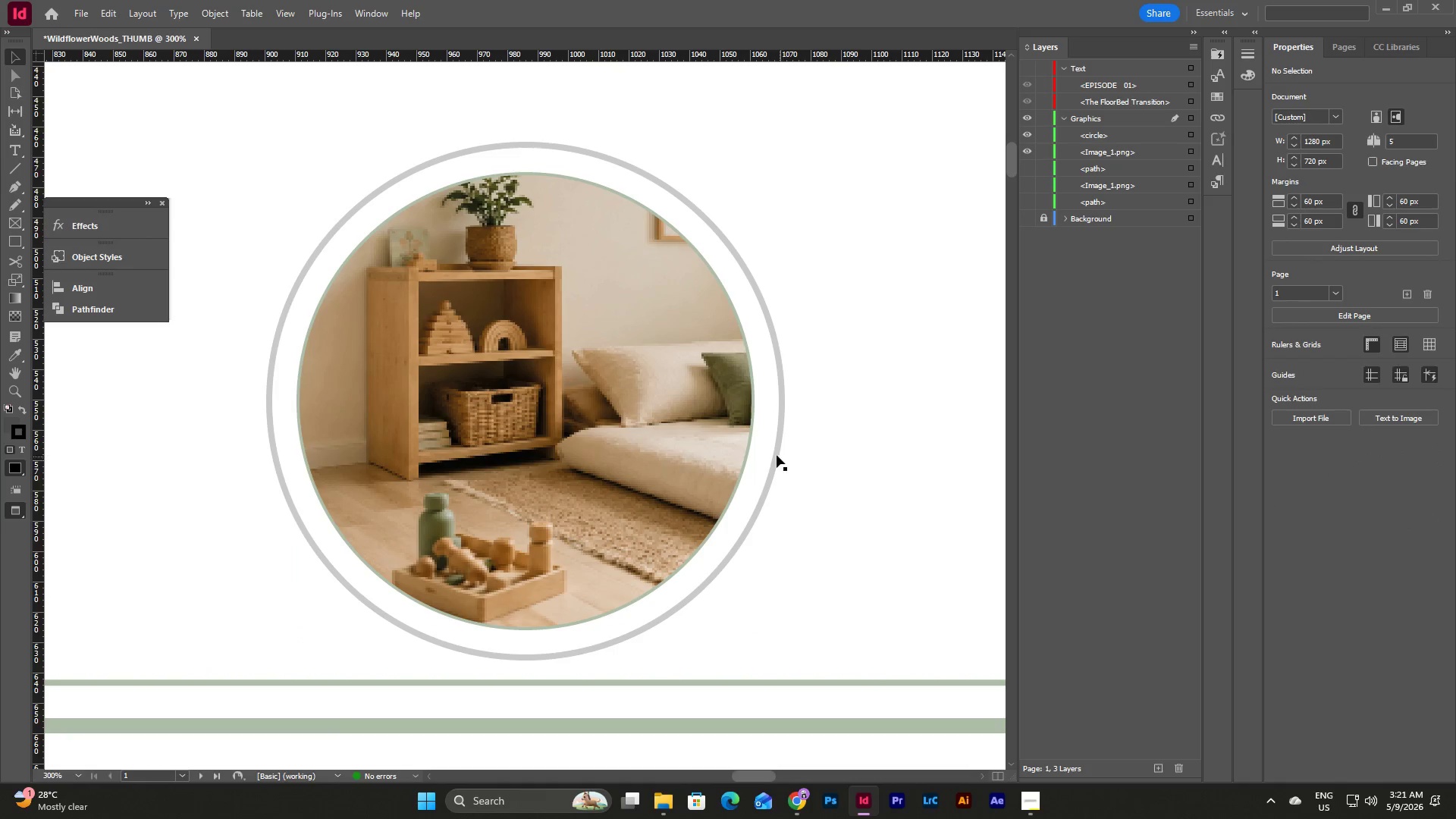 
left_click([774, 454])
 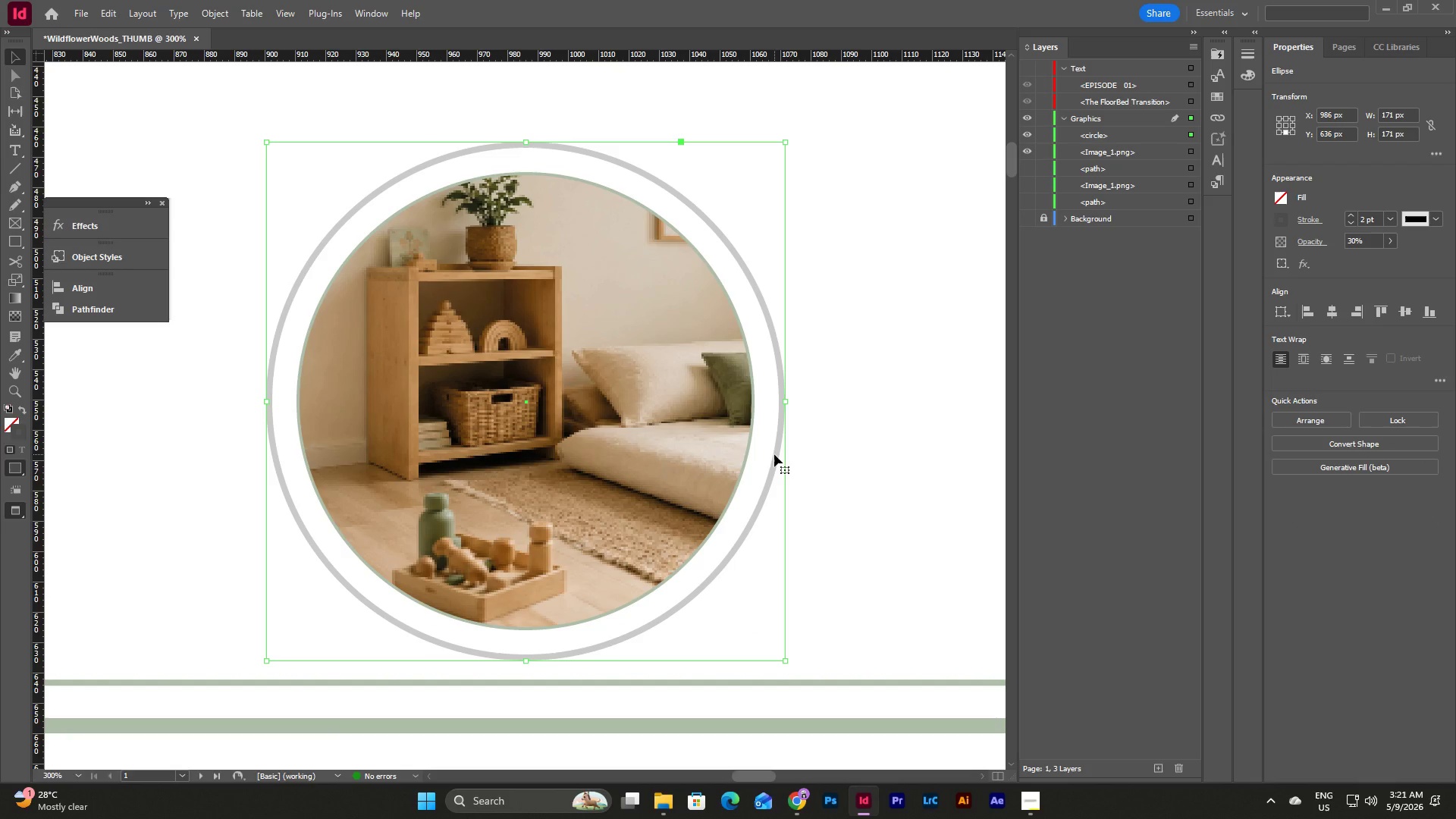 
left_click([835, 482])
 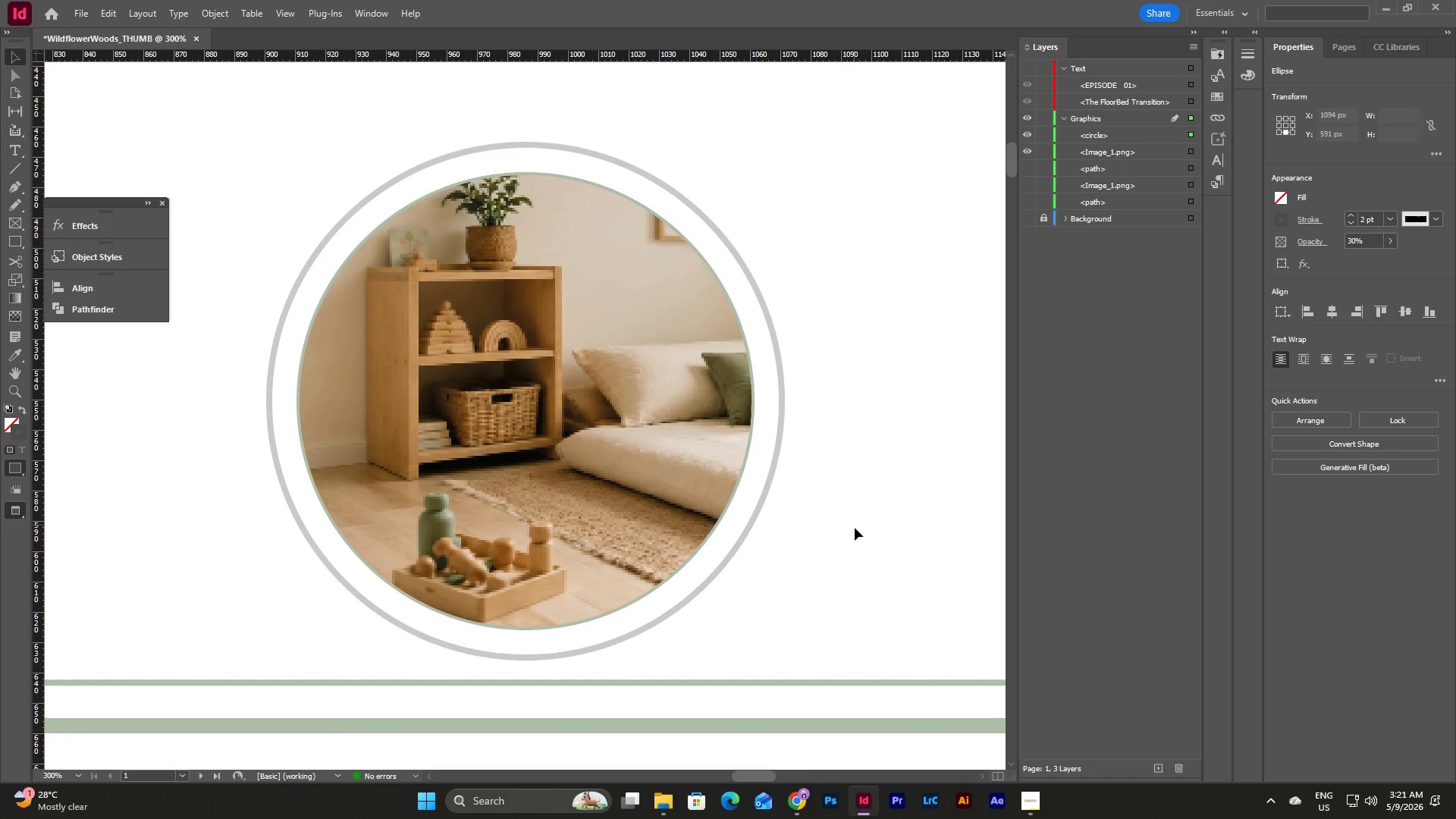 
left_click_drag(start_coordinate=[855, 528], to_coordinate=[586, 366])
 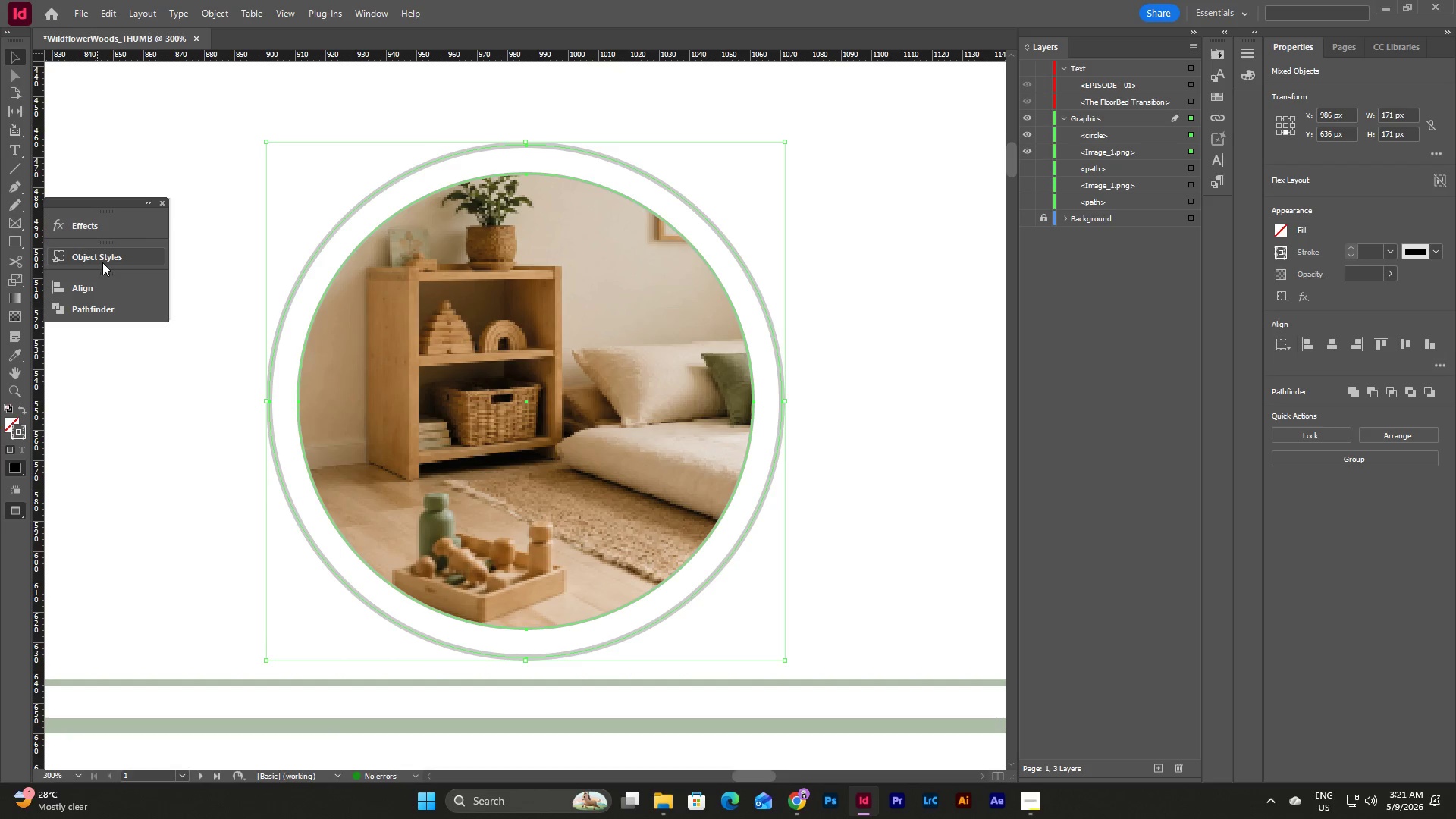 
left_click([102, 284])
 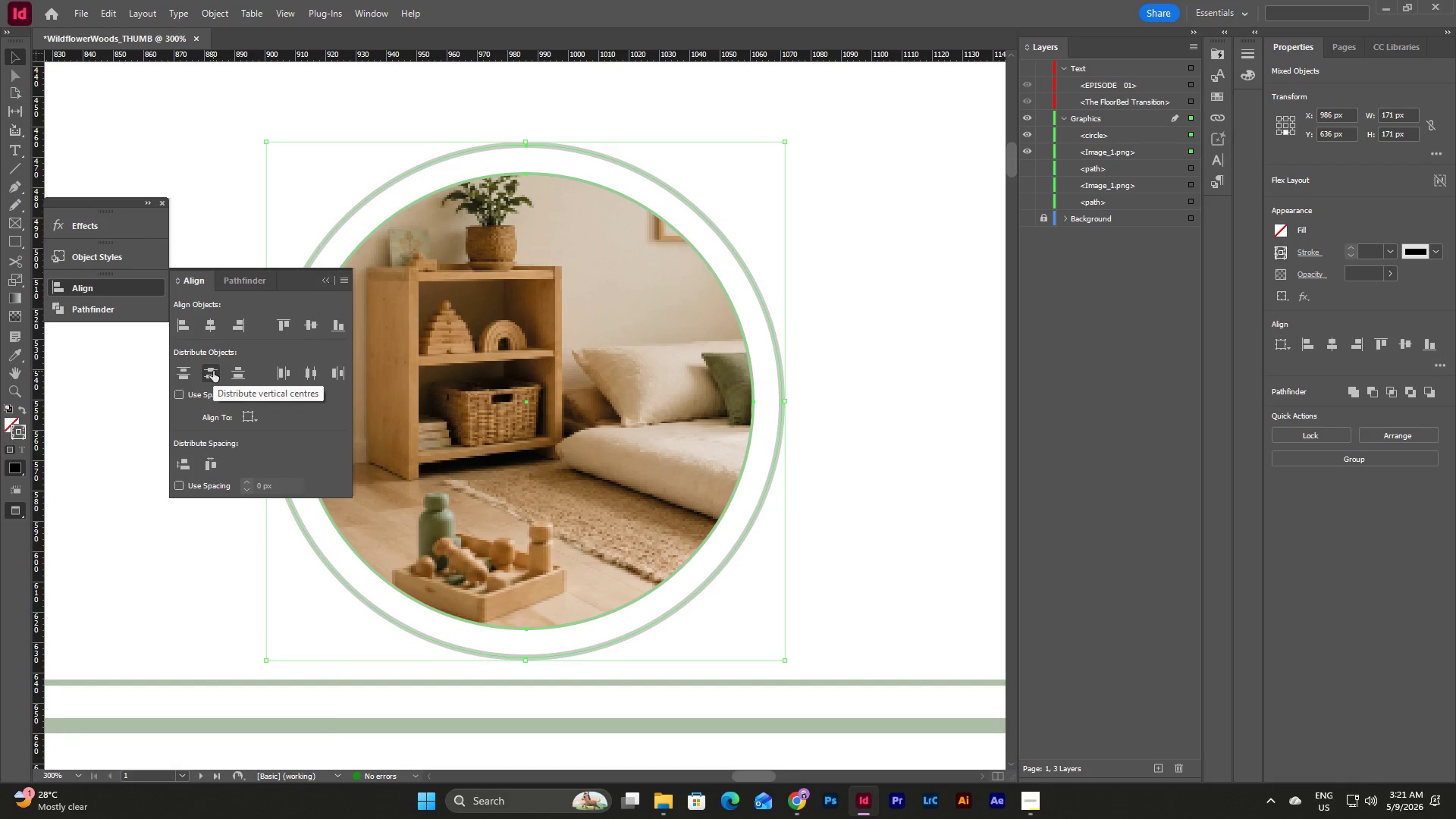 
left_click([212, 327])
 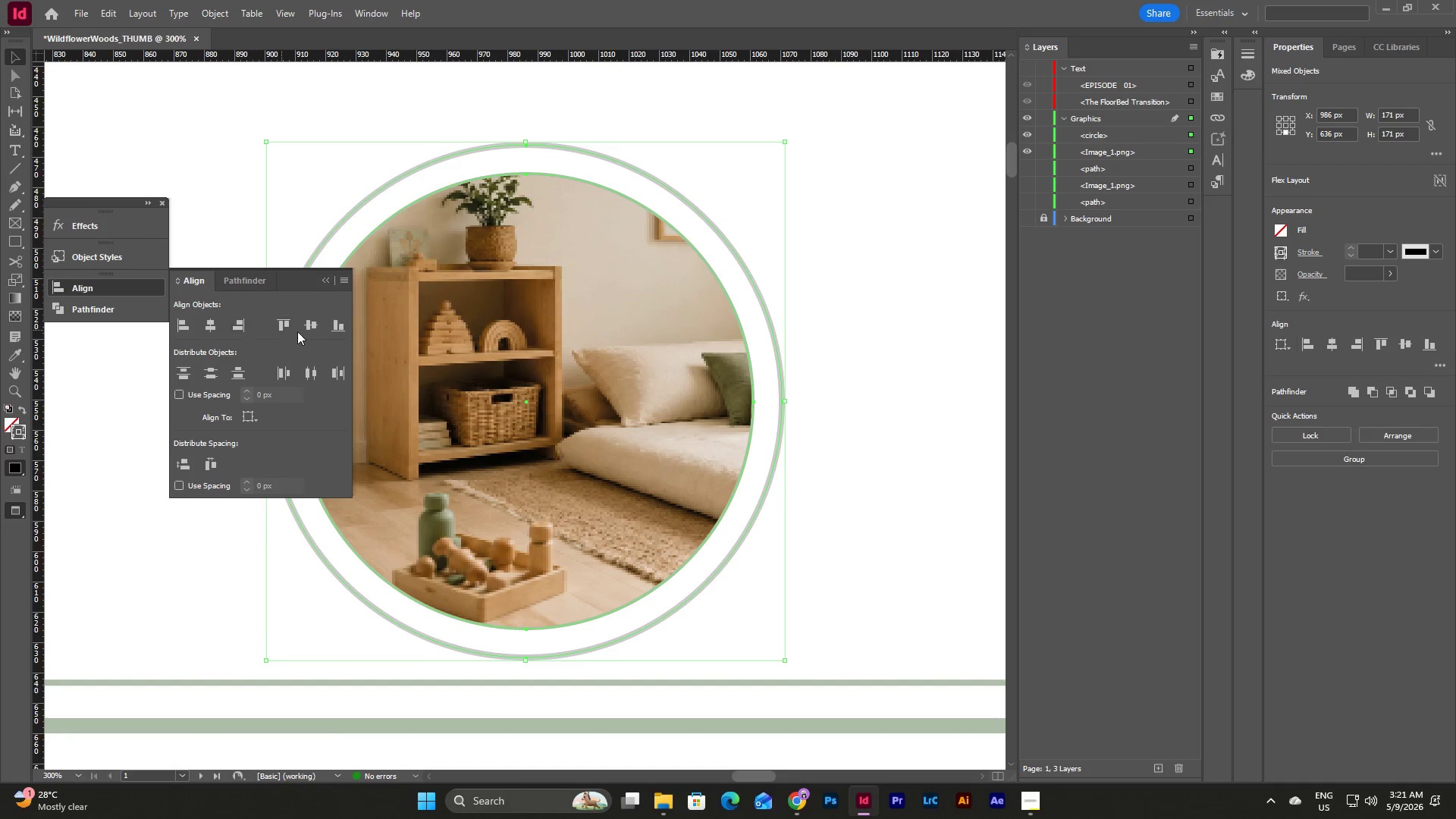 
left_click([315, 320])
 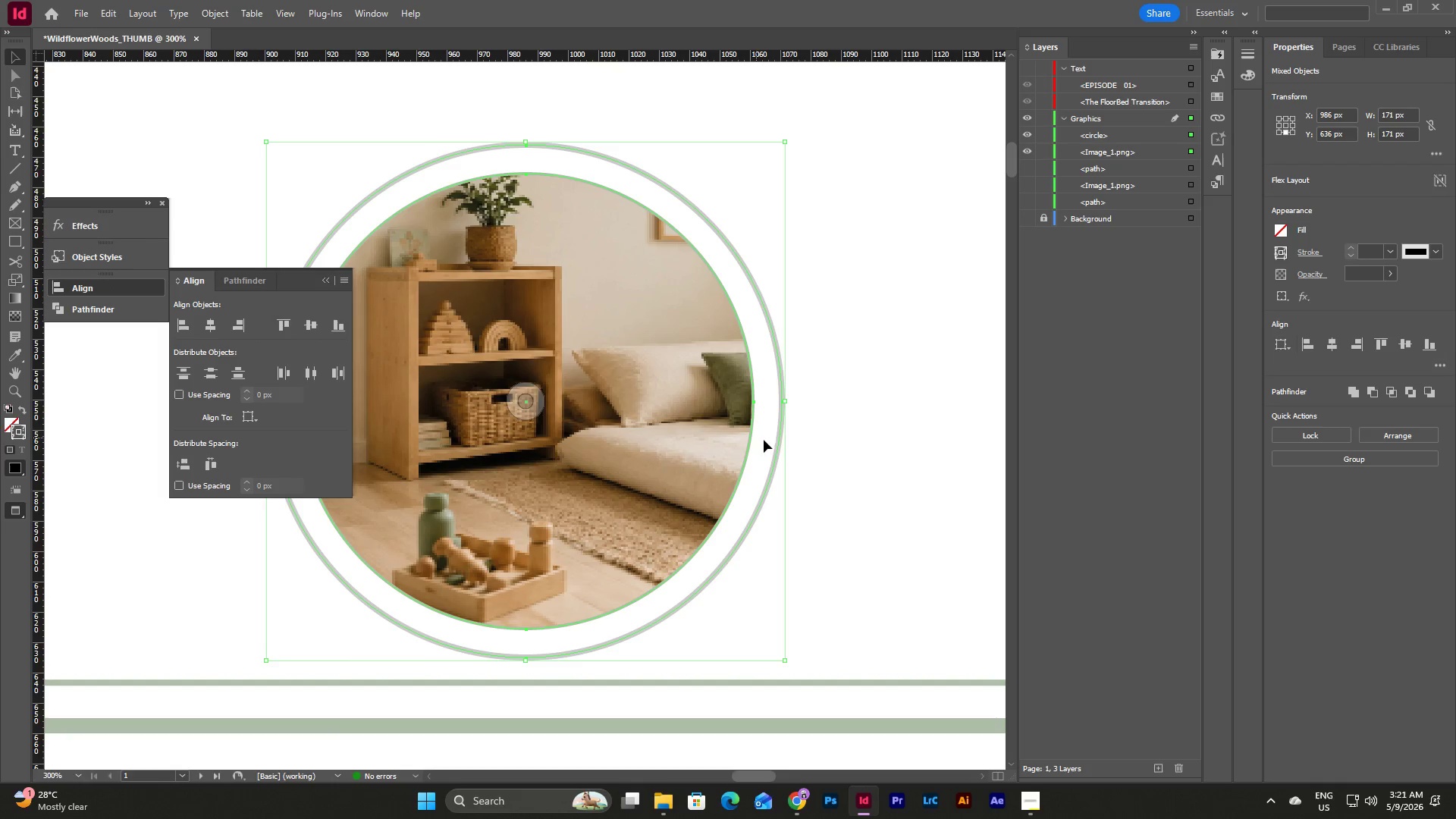 
left_click([870, 466])
 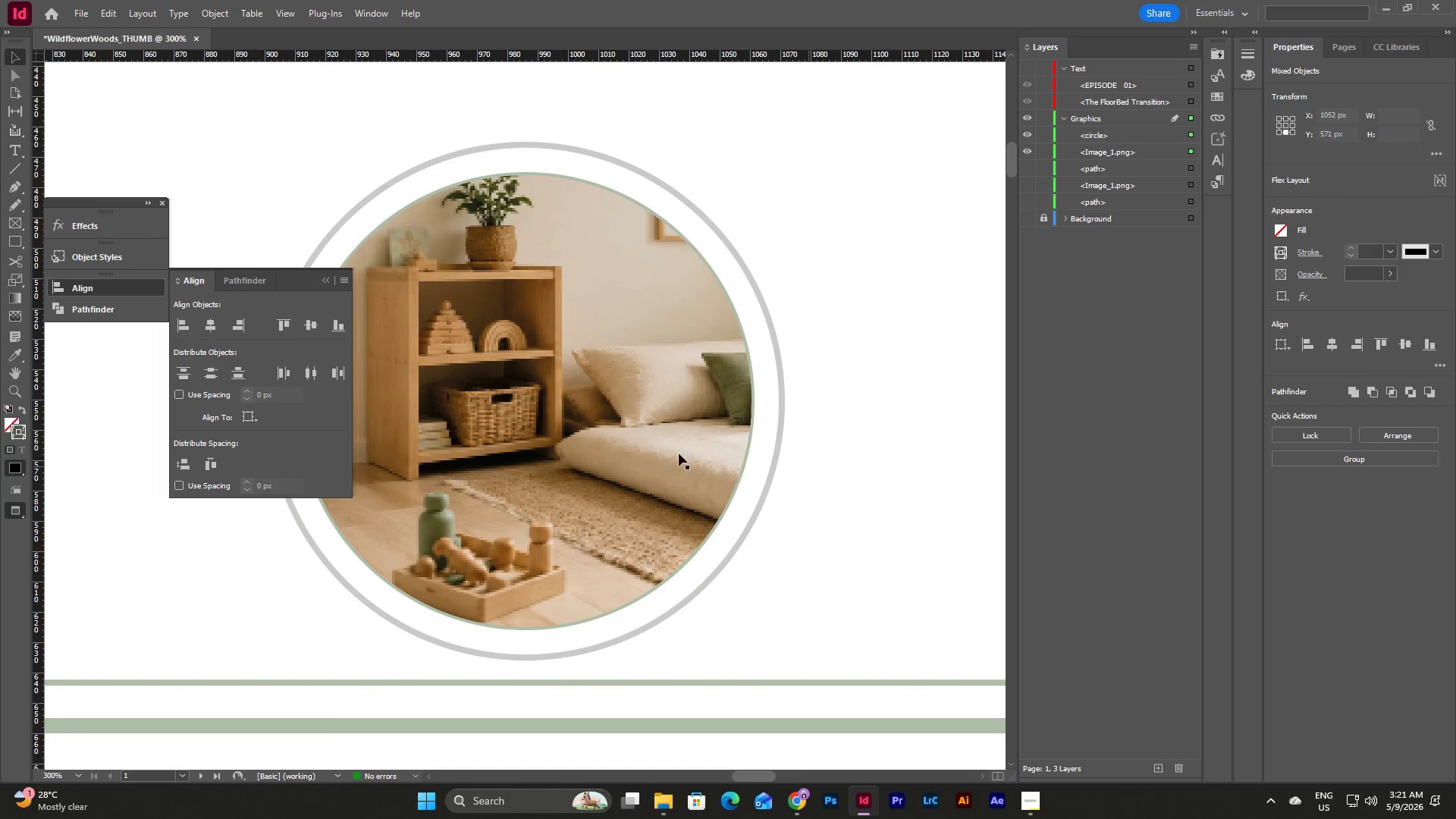 
left_click([667, 450])
 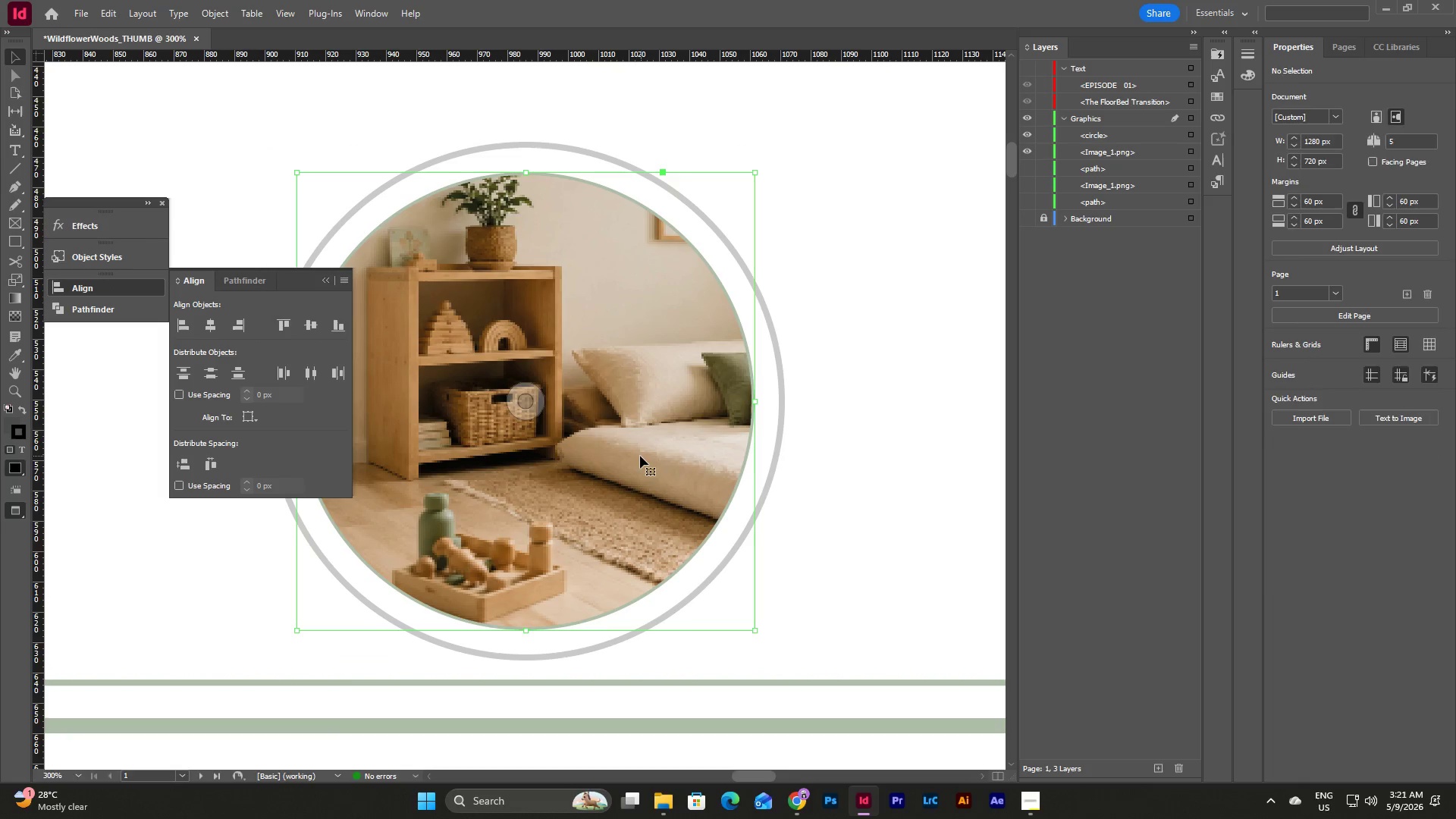 
left_click_drag(start_coordinate=[641, 456], to_coordinate=[675, 450])
 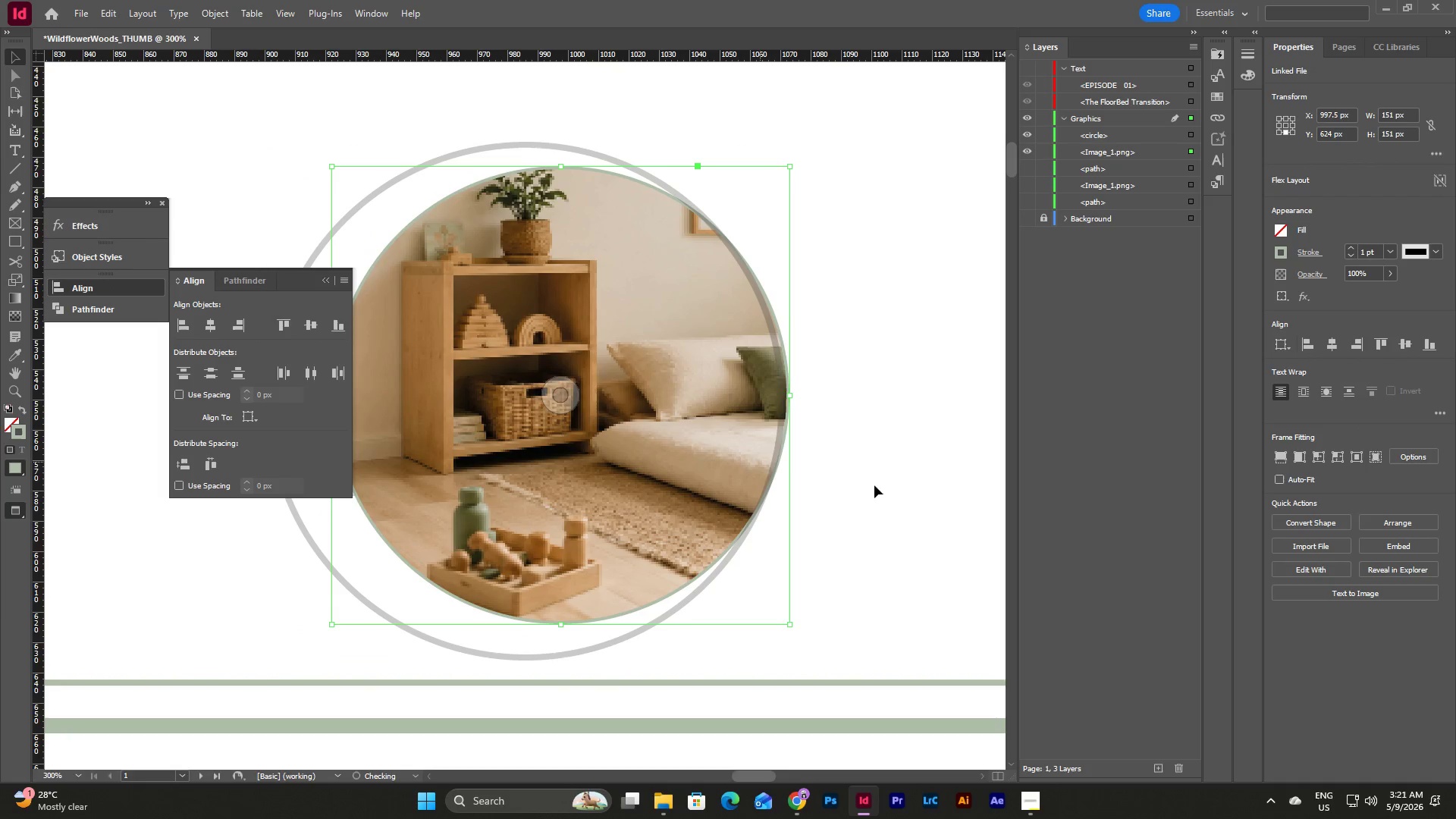 
left_click([900, 492])
 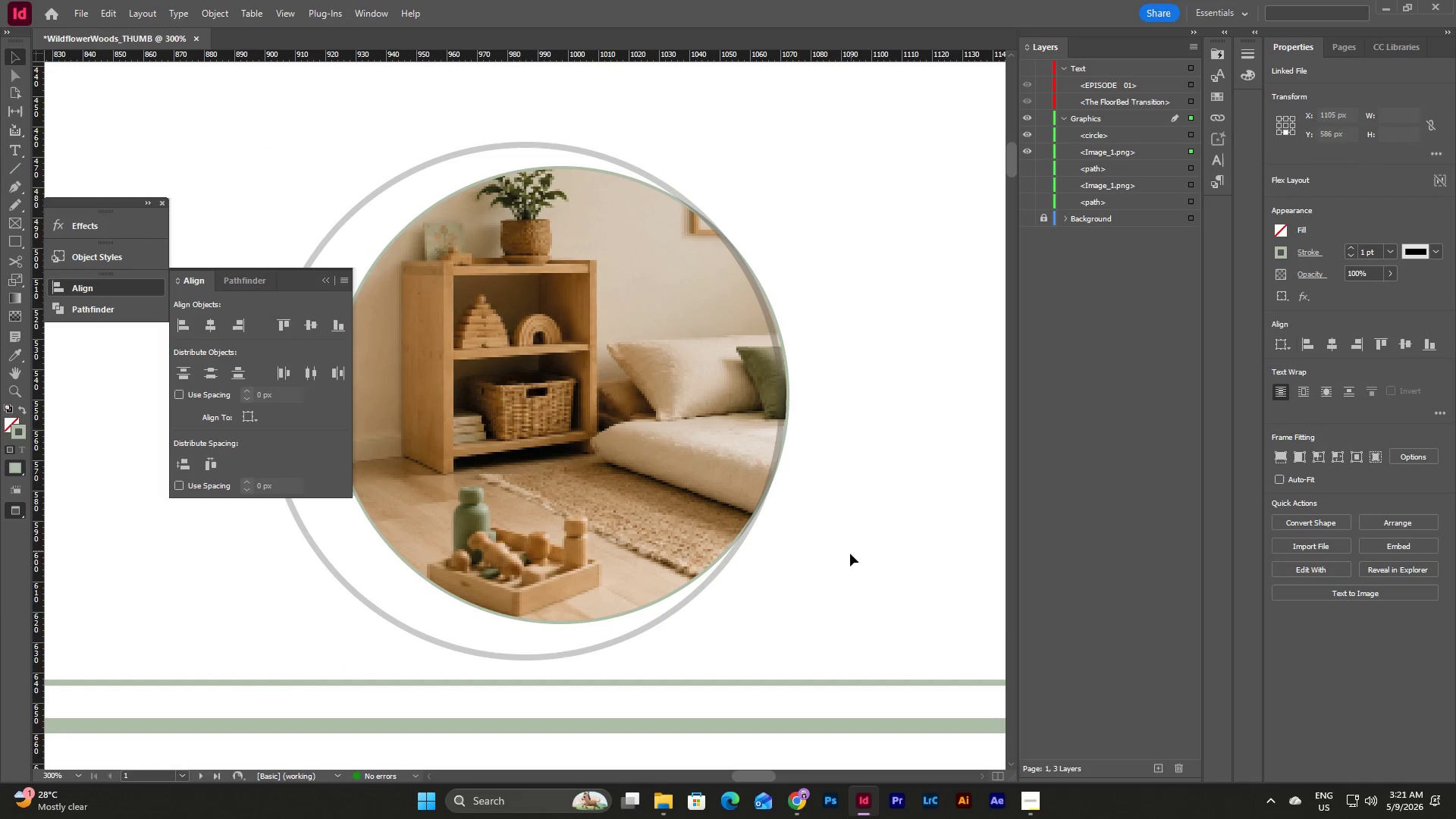 
left_click_drag(start_coordinate=[850, 554], to_coordinate=[654, 402])
 